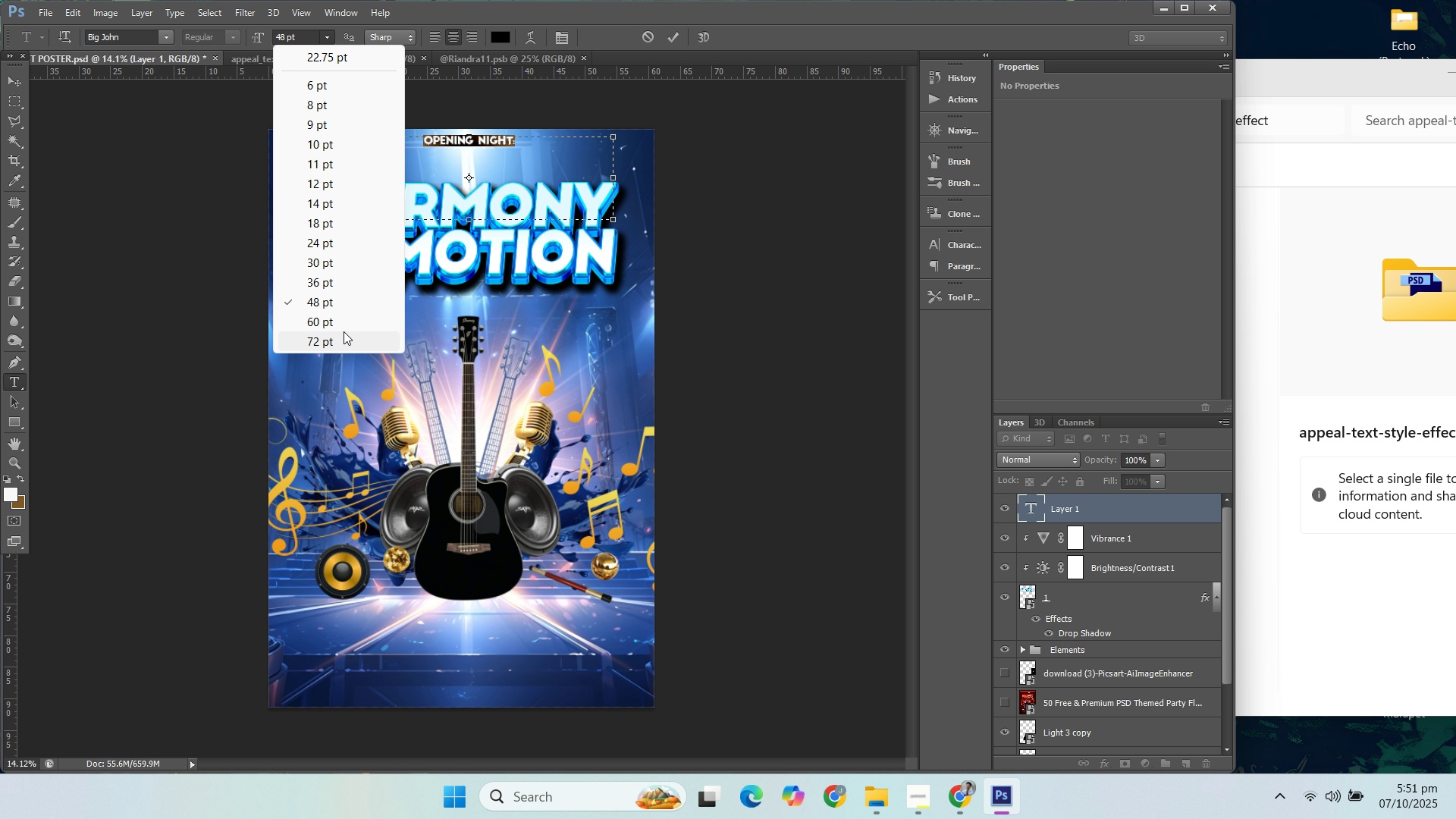 
left_click([344, 331])
 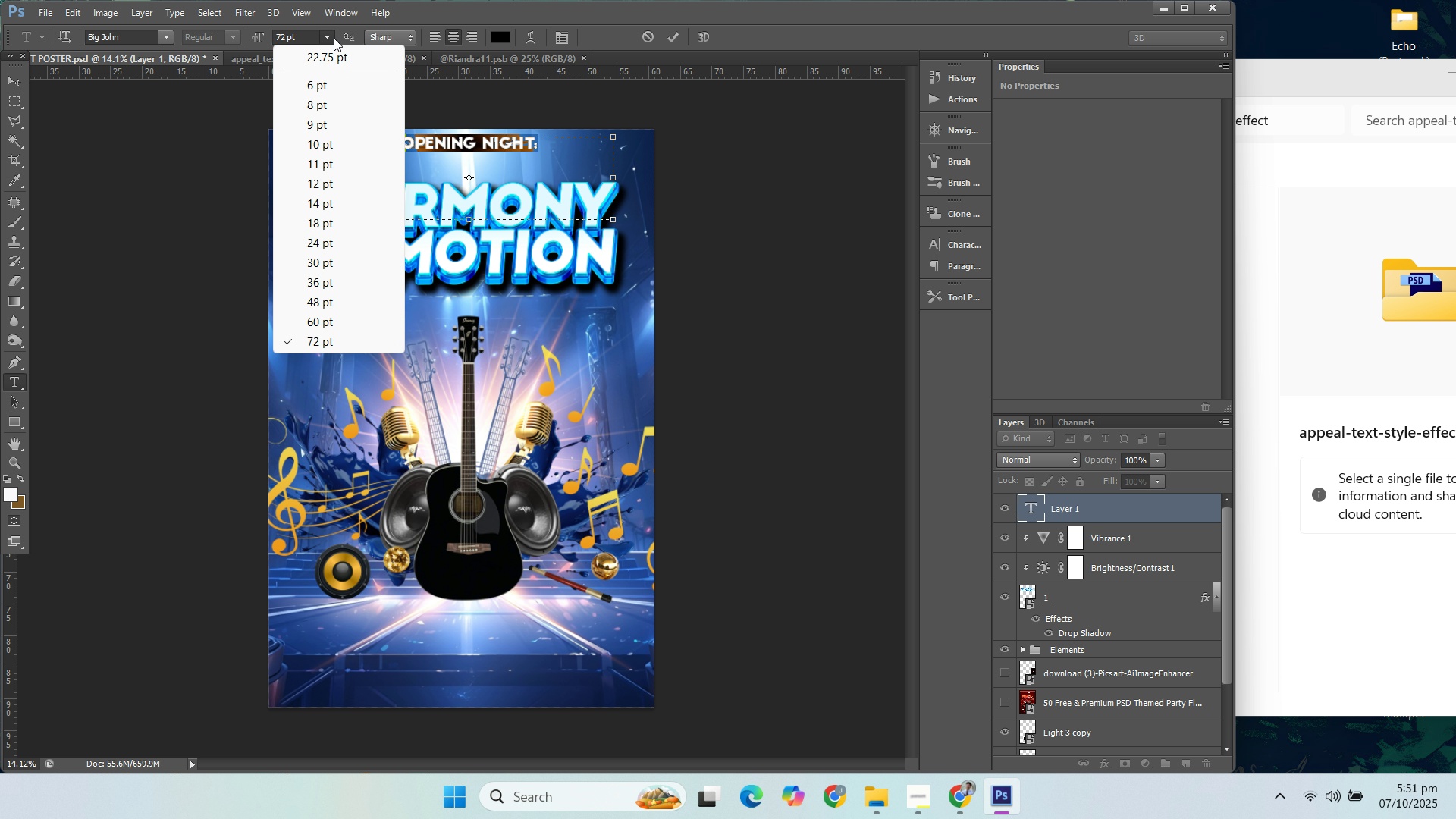 
left_click([296, 36])
 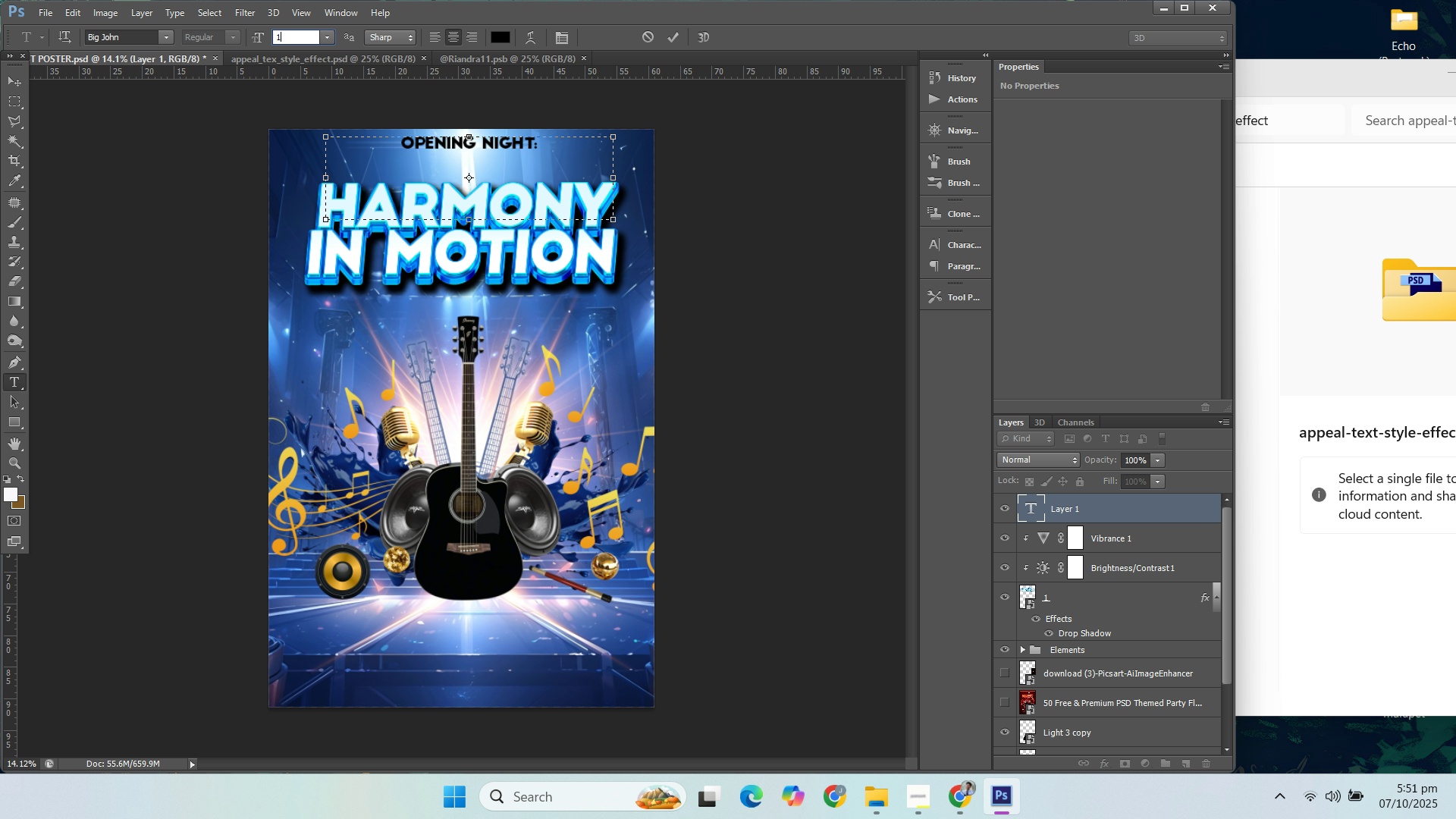 
type(100)
 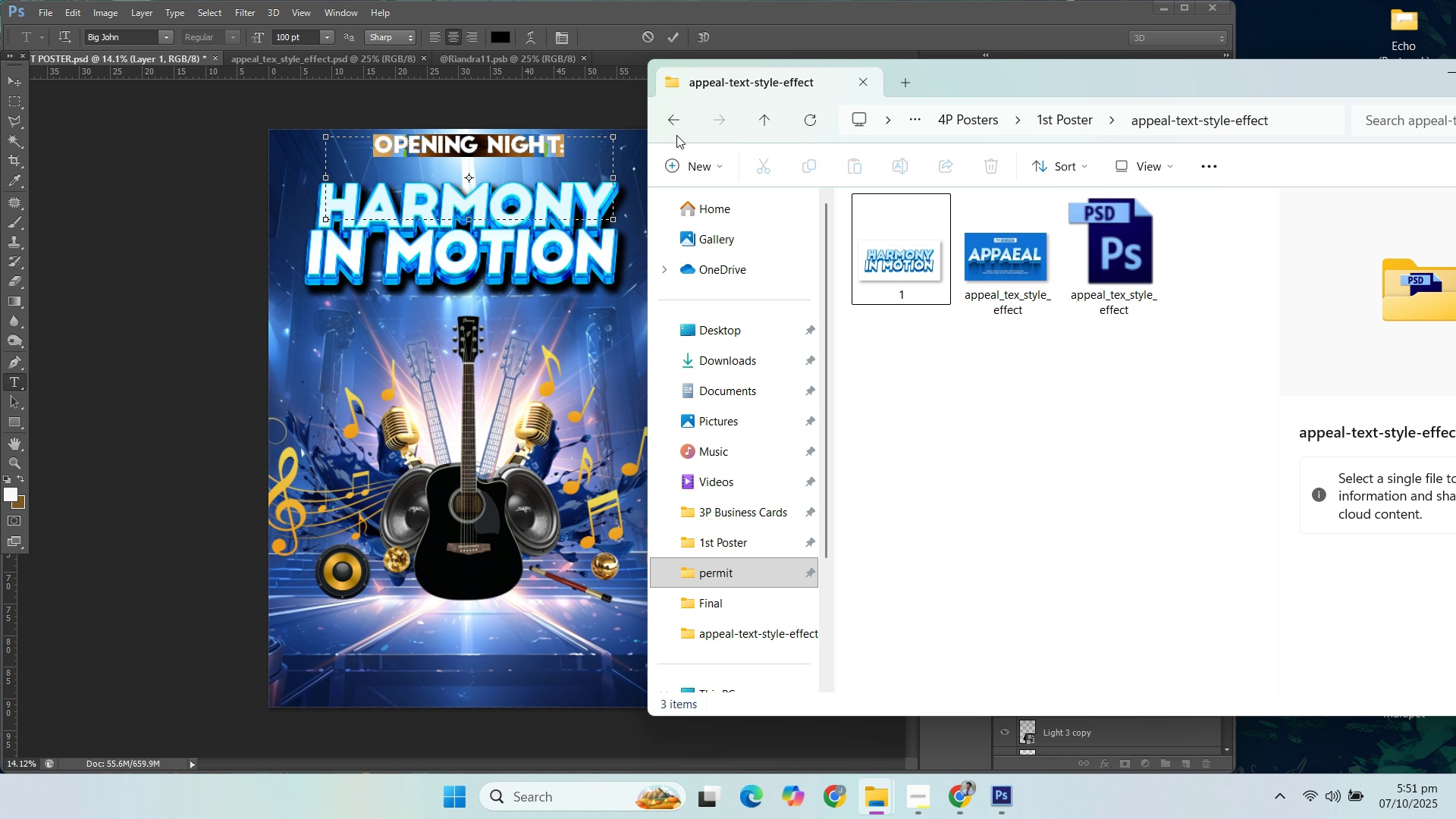 
wait(7.71)
 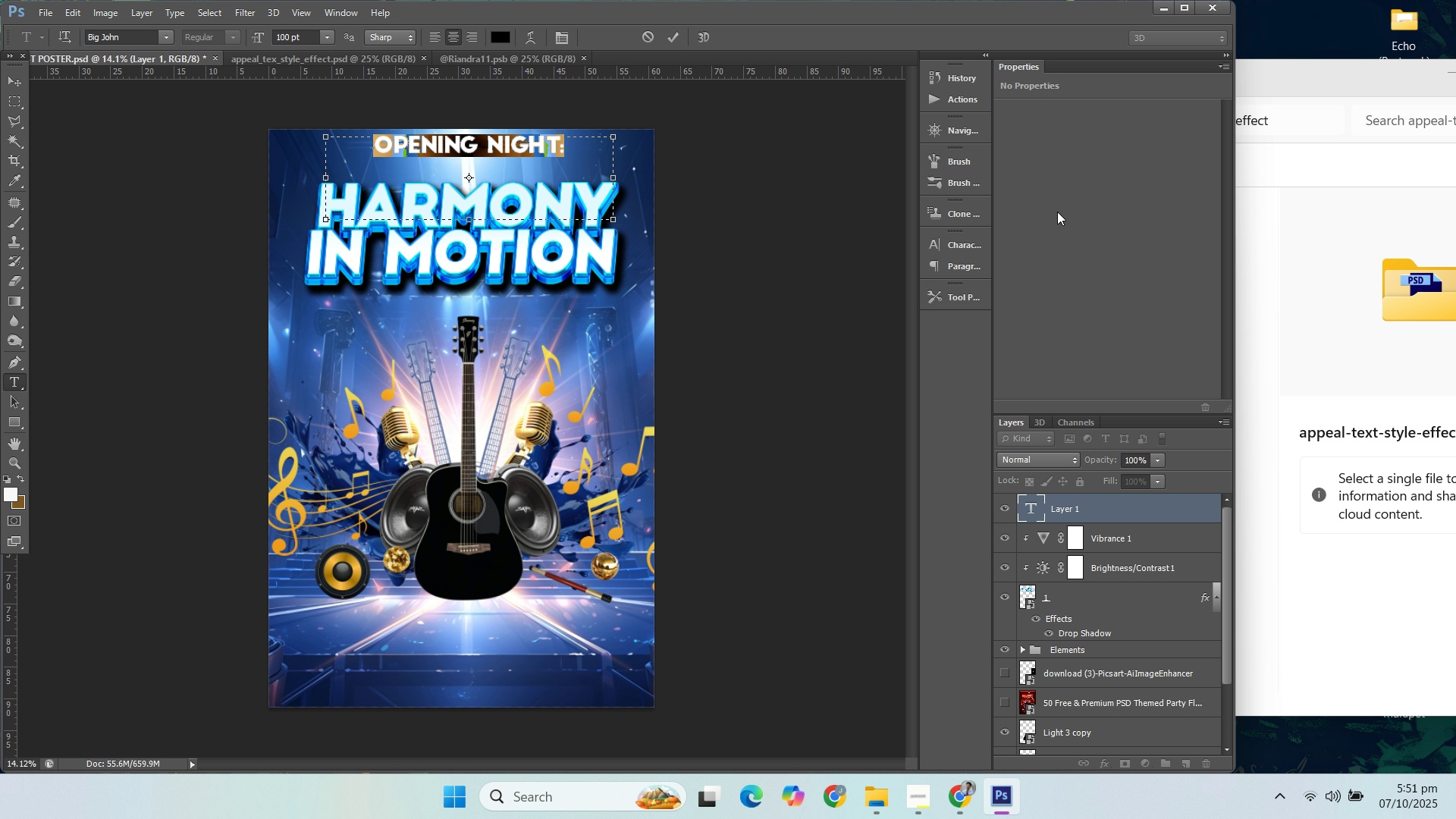 
double_click([1118, 268])
 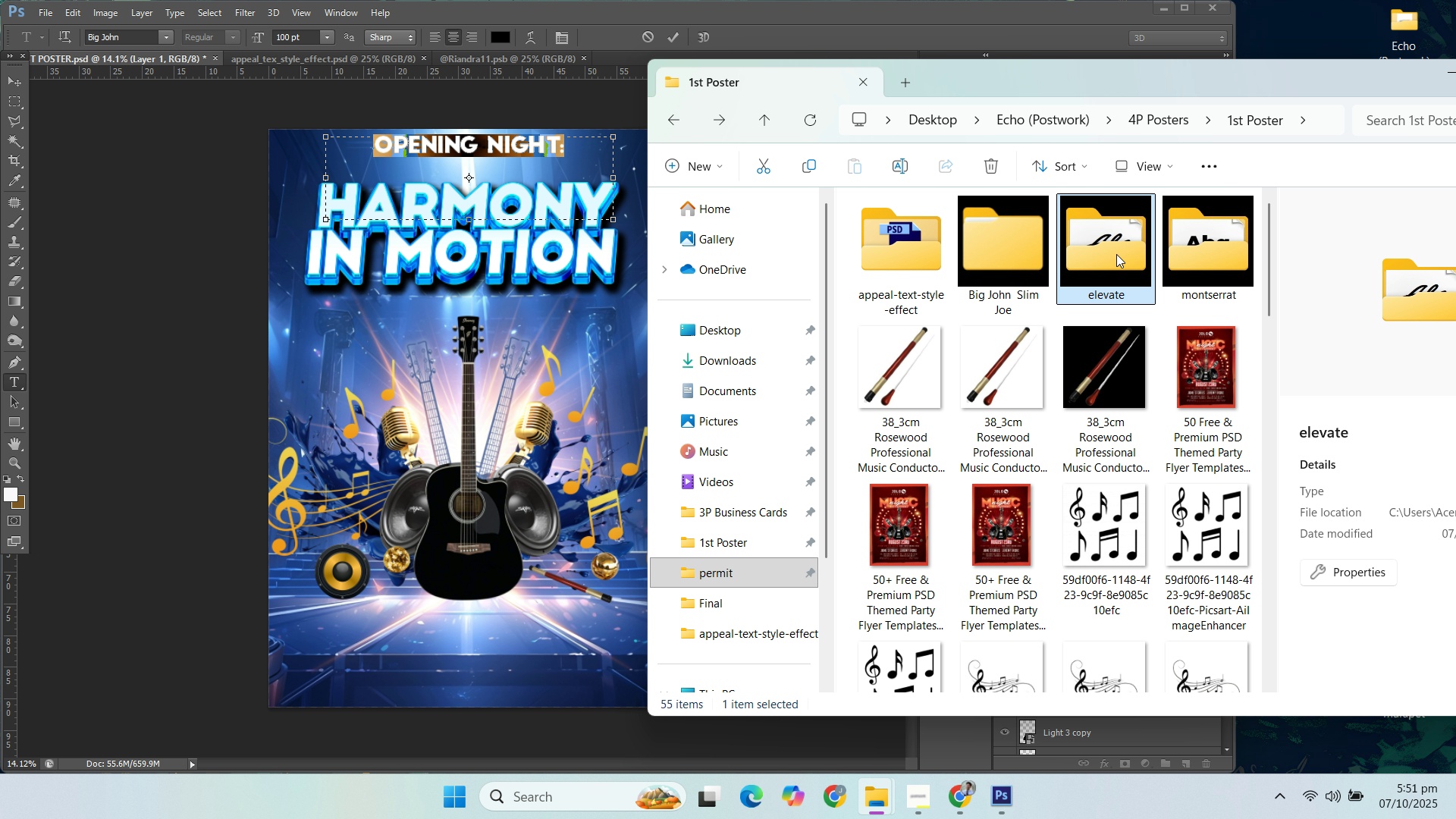 
triple_click([1116, 254])
 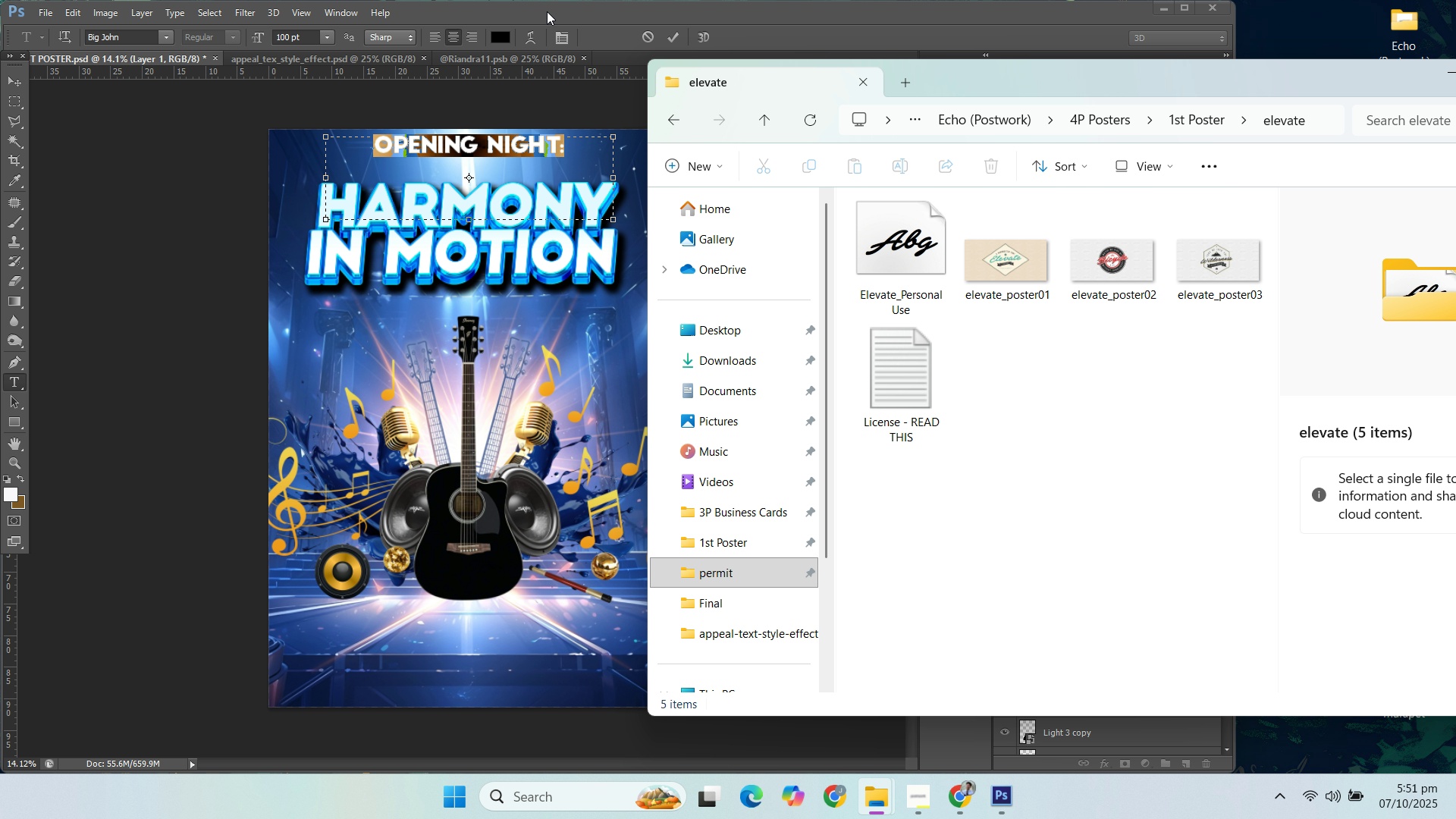 
left_click([551, 0])
 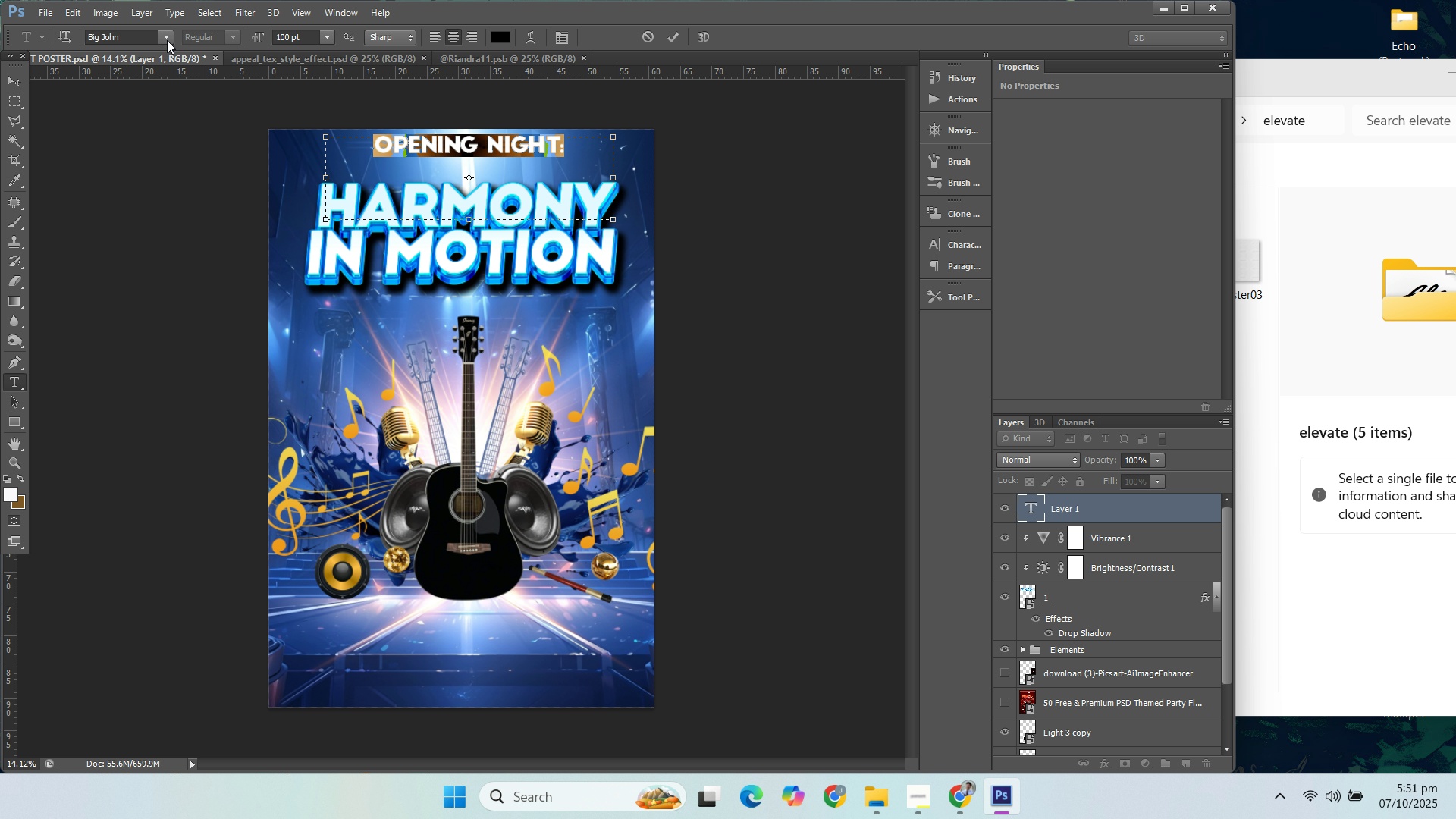 
left_click([164, 39])
 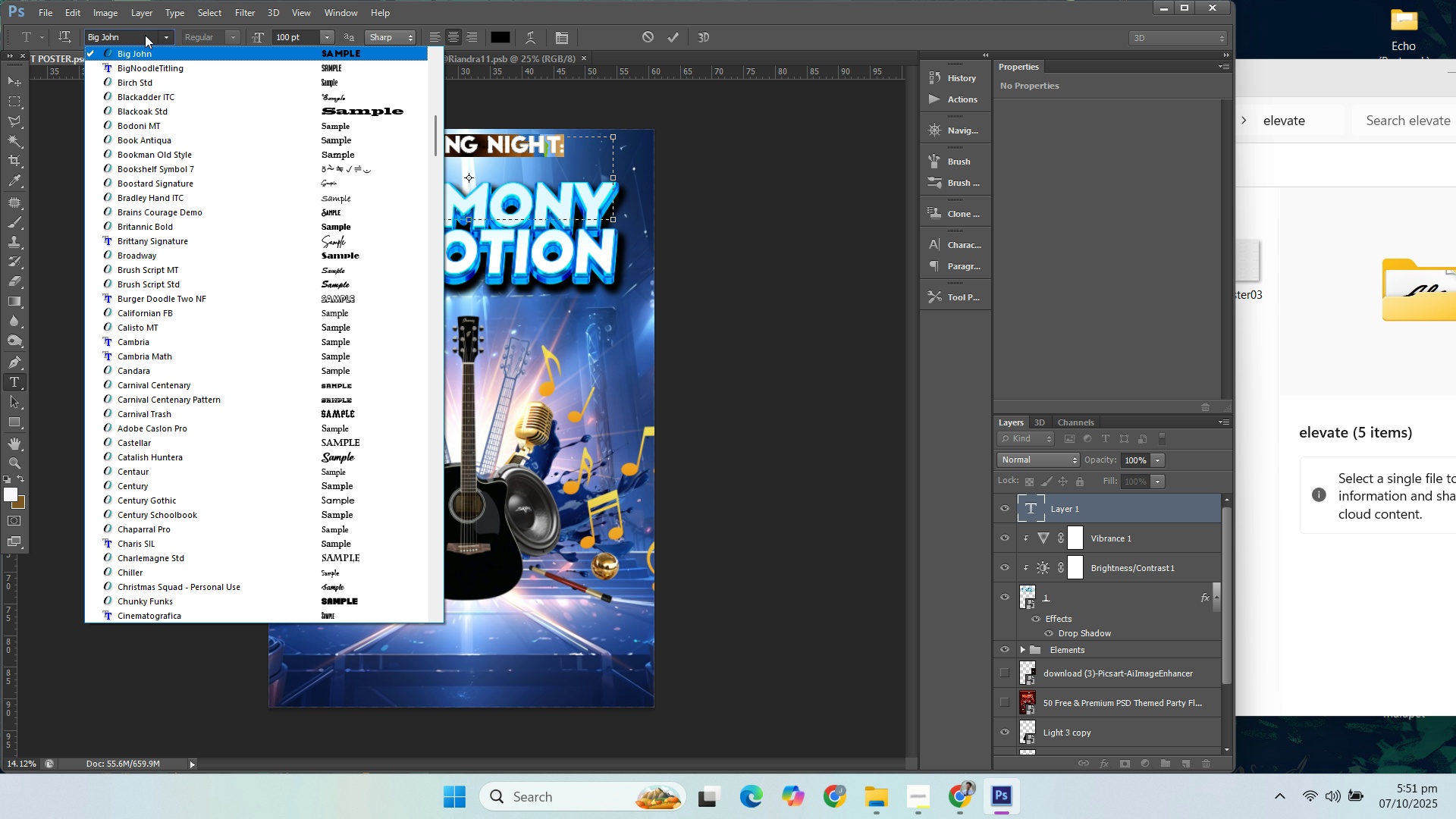 
left_click([145, 35])
 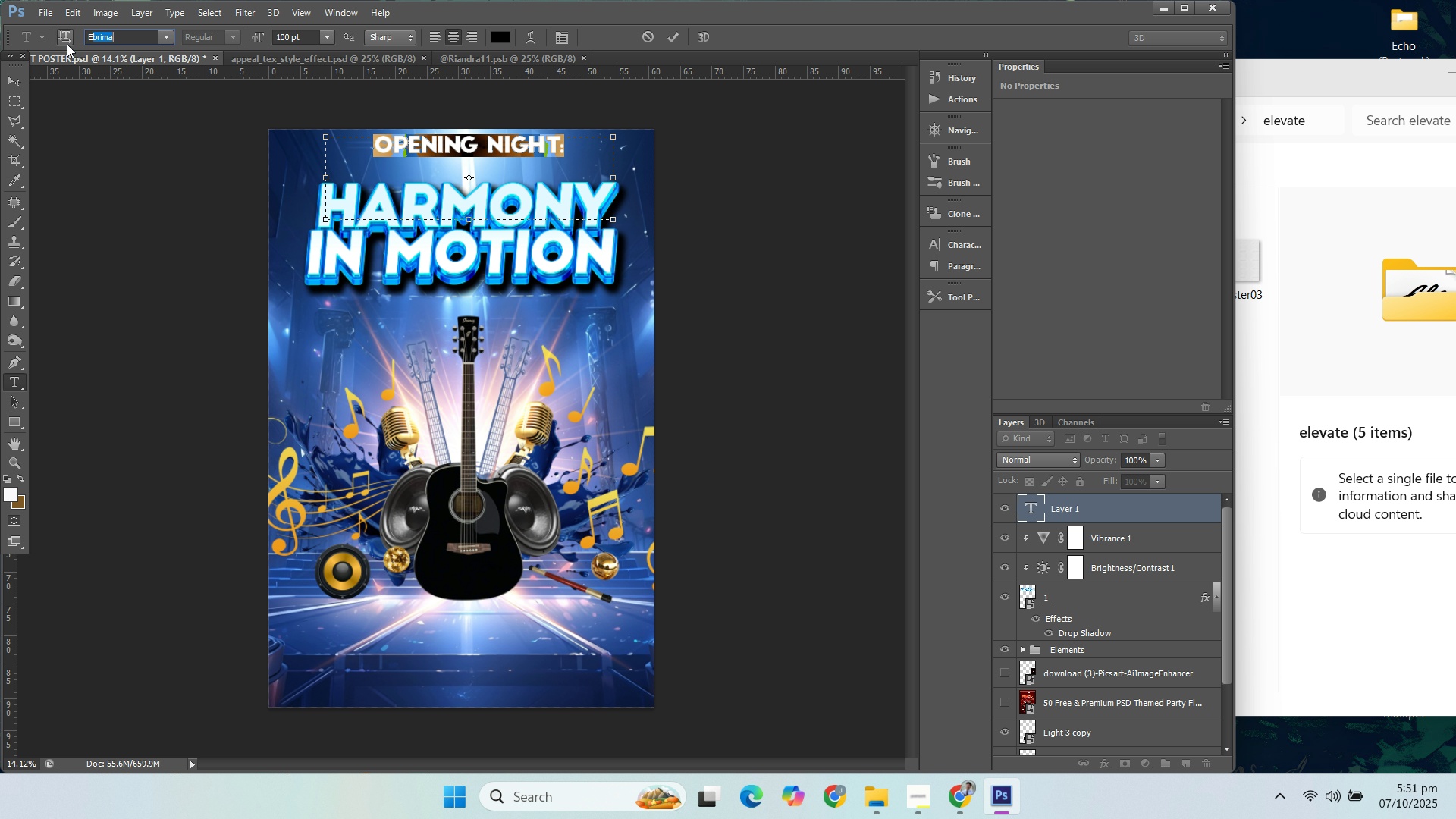 
type(elea)
key(Backspace)
type(eva)
 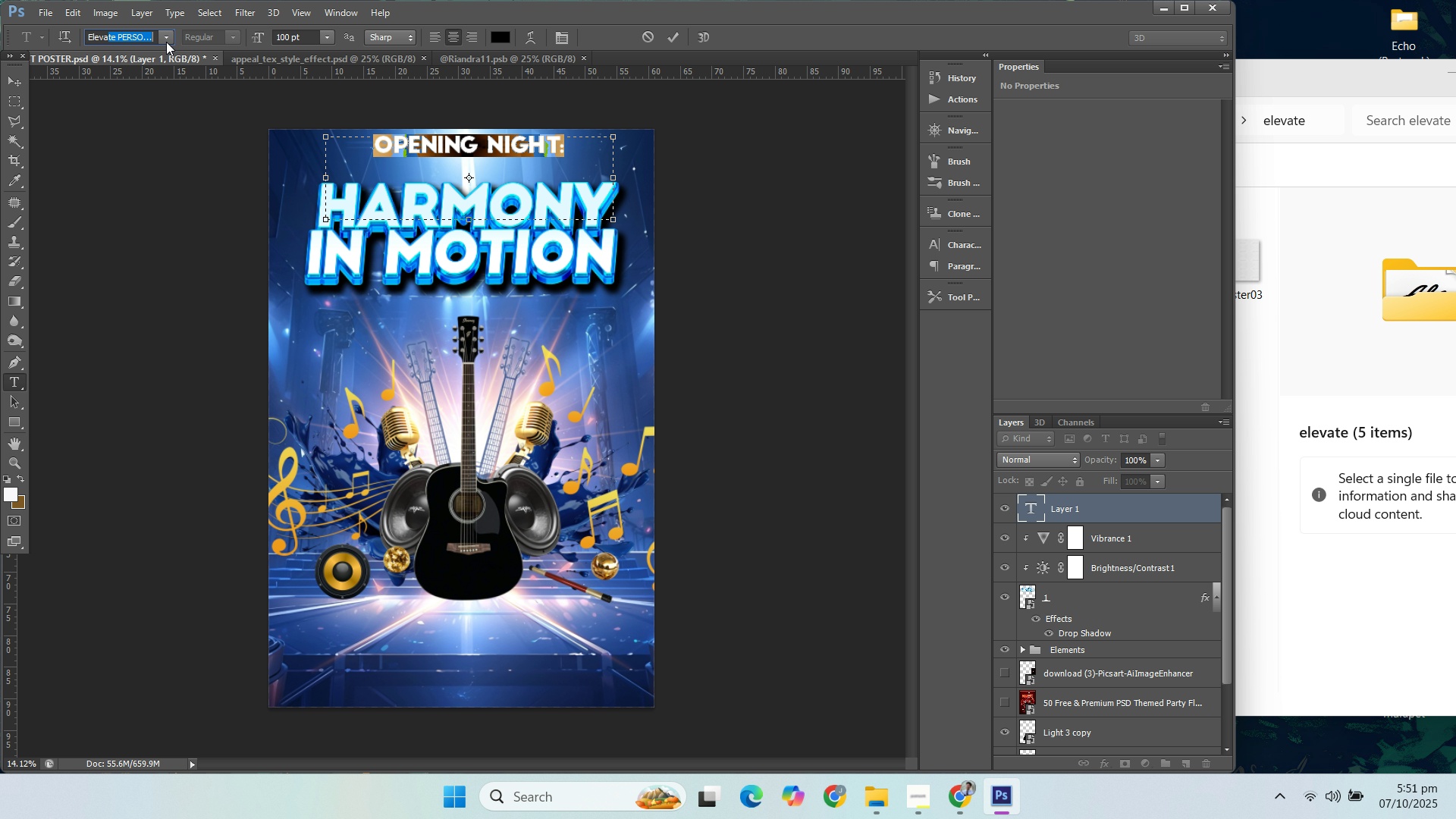 
left_click([166, 42])
 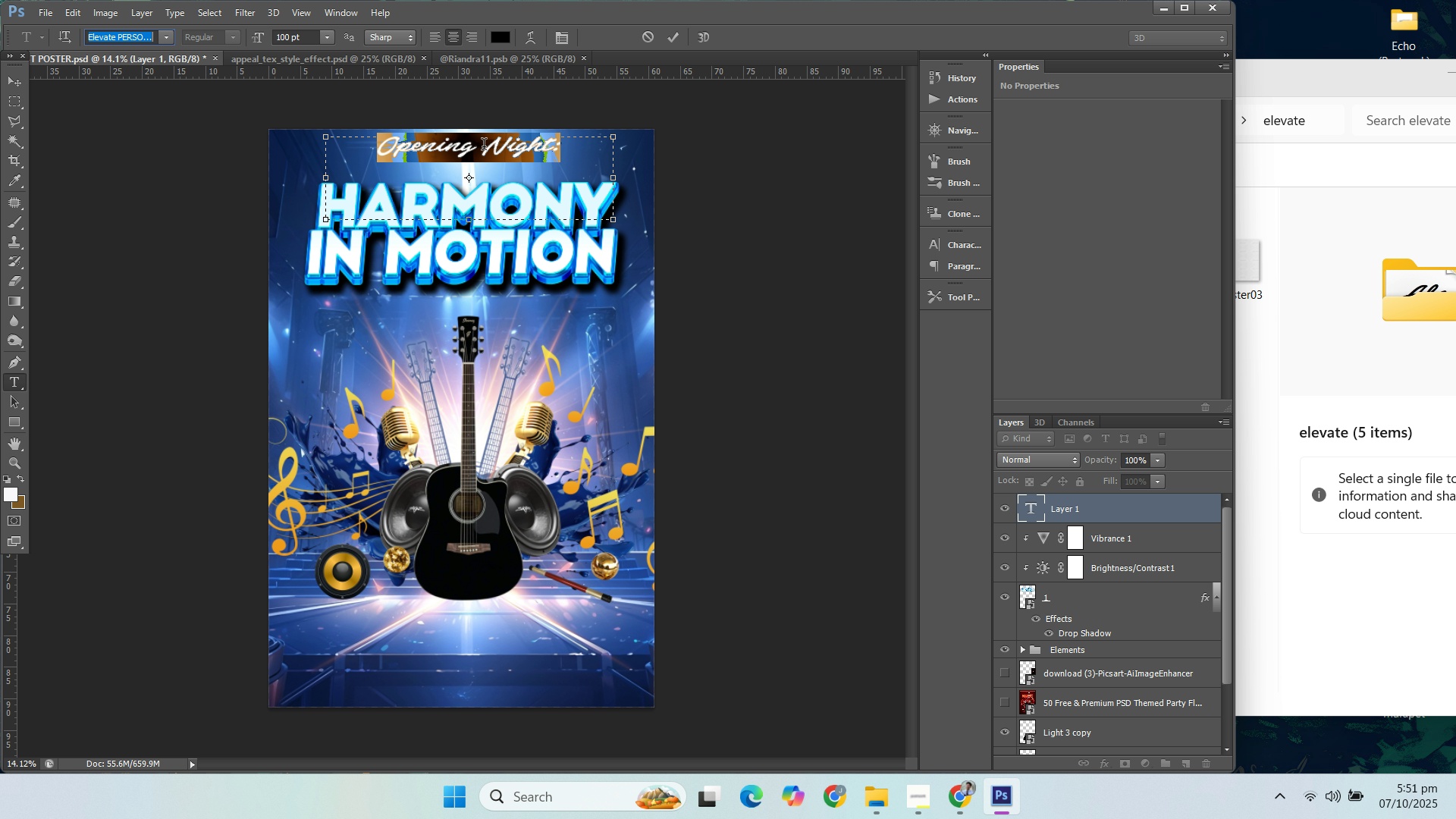 
left_click([592, 159])
 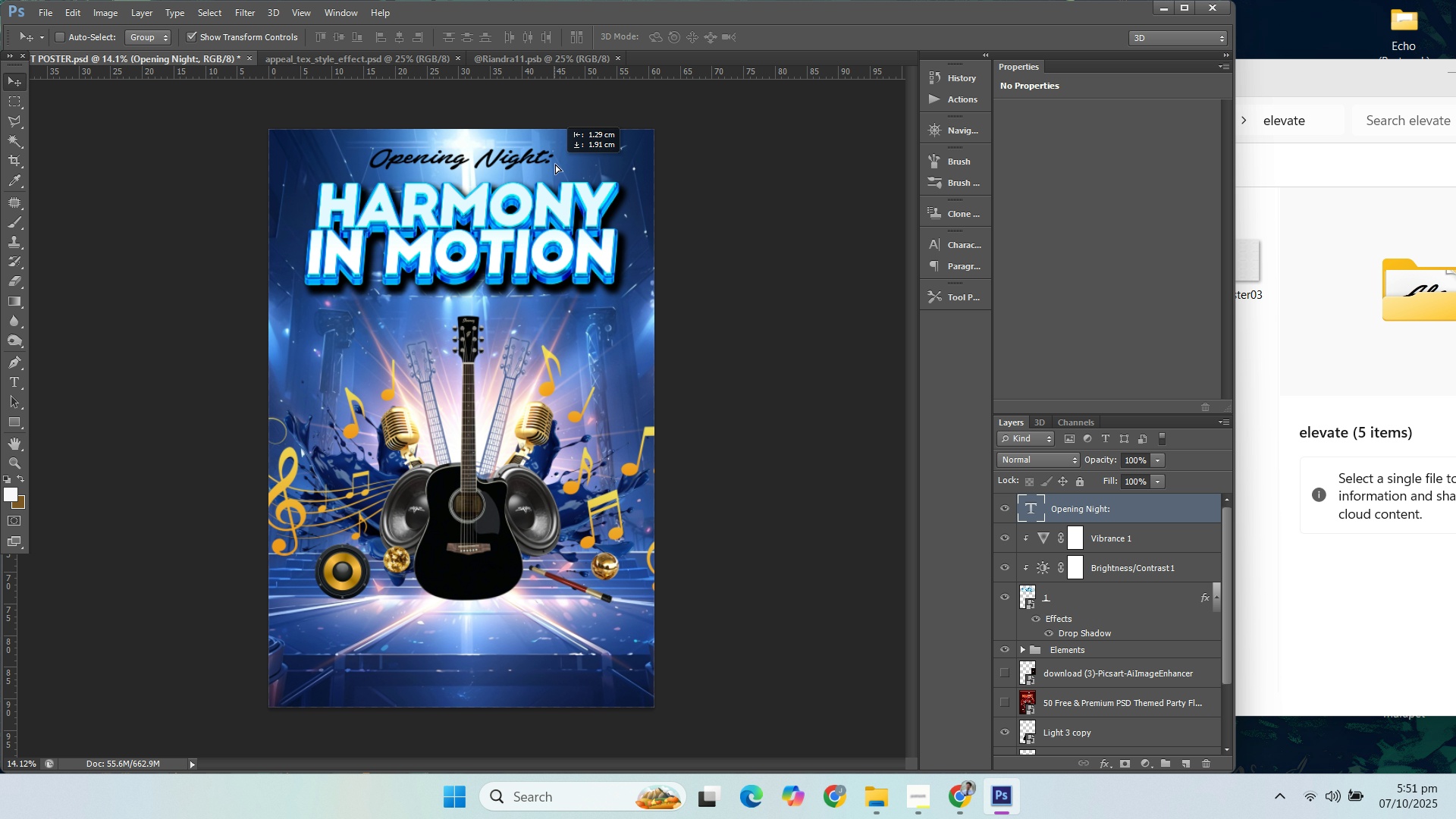 
left_click([25, 378])
 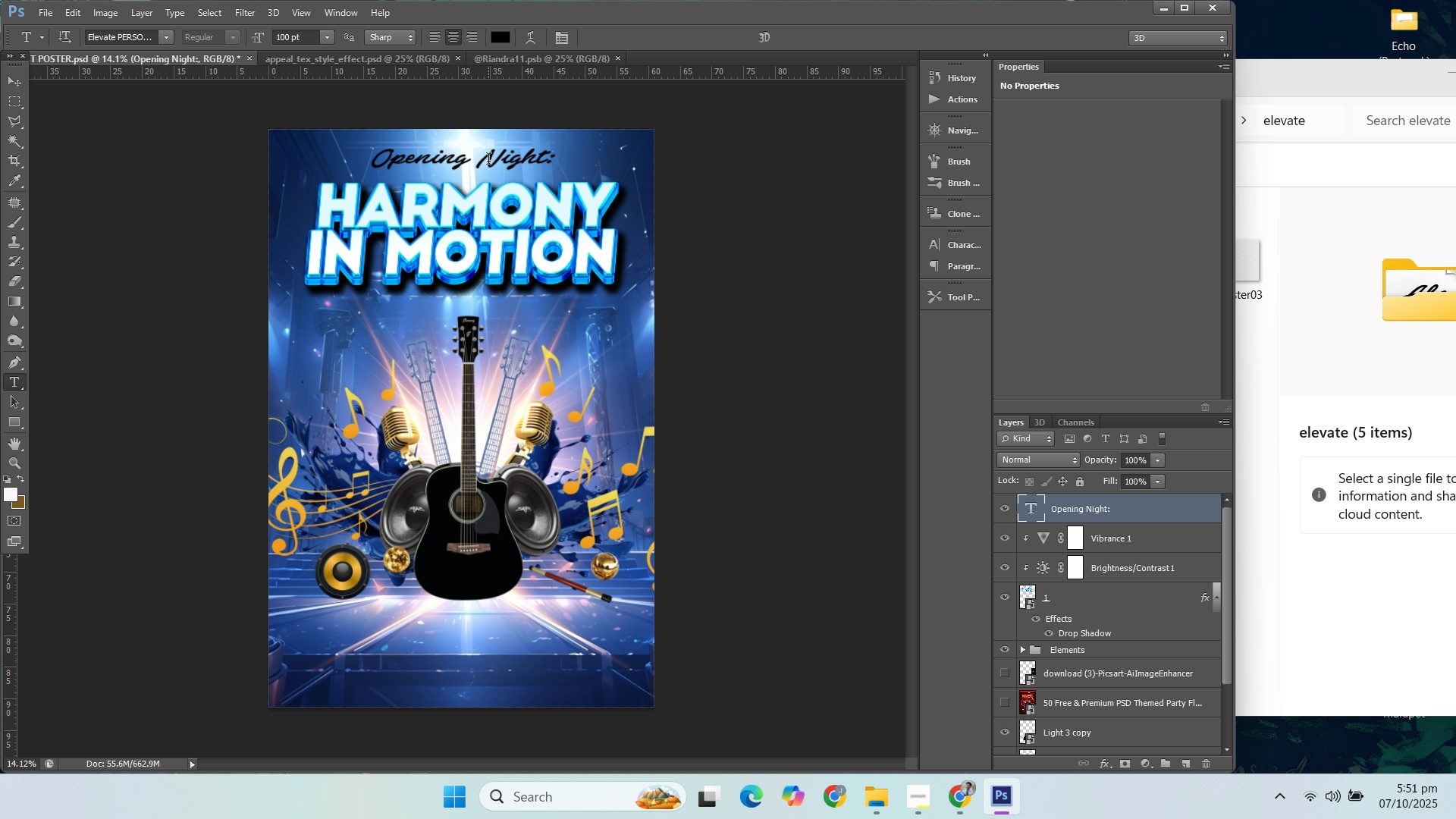 
left_click([488, 161])
 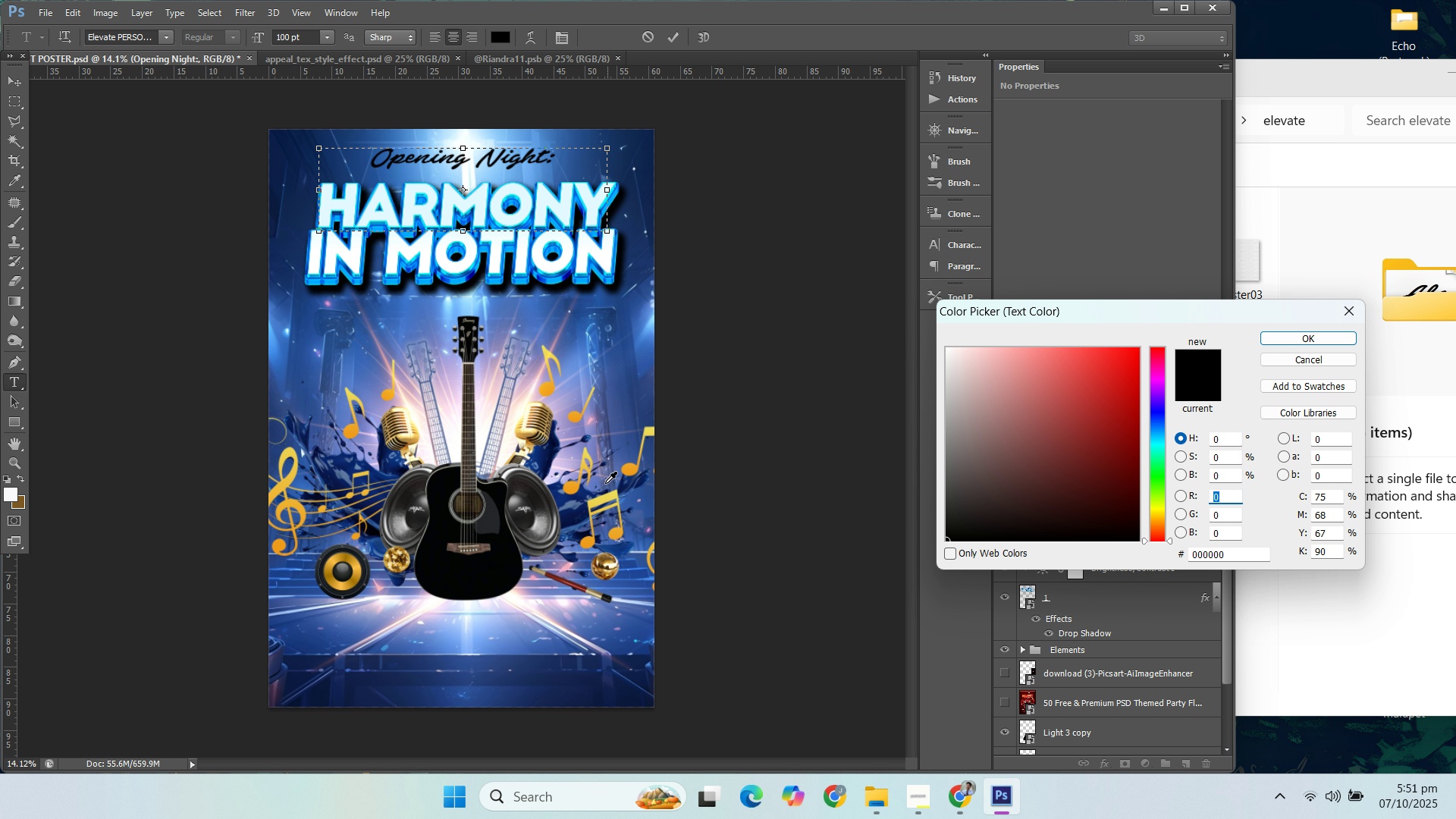 
left_click([569, 488])
 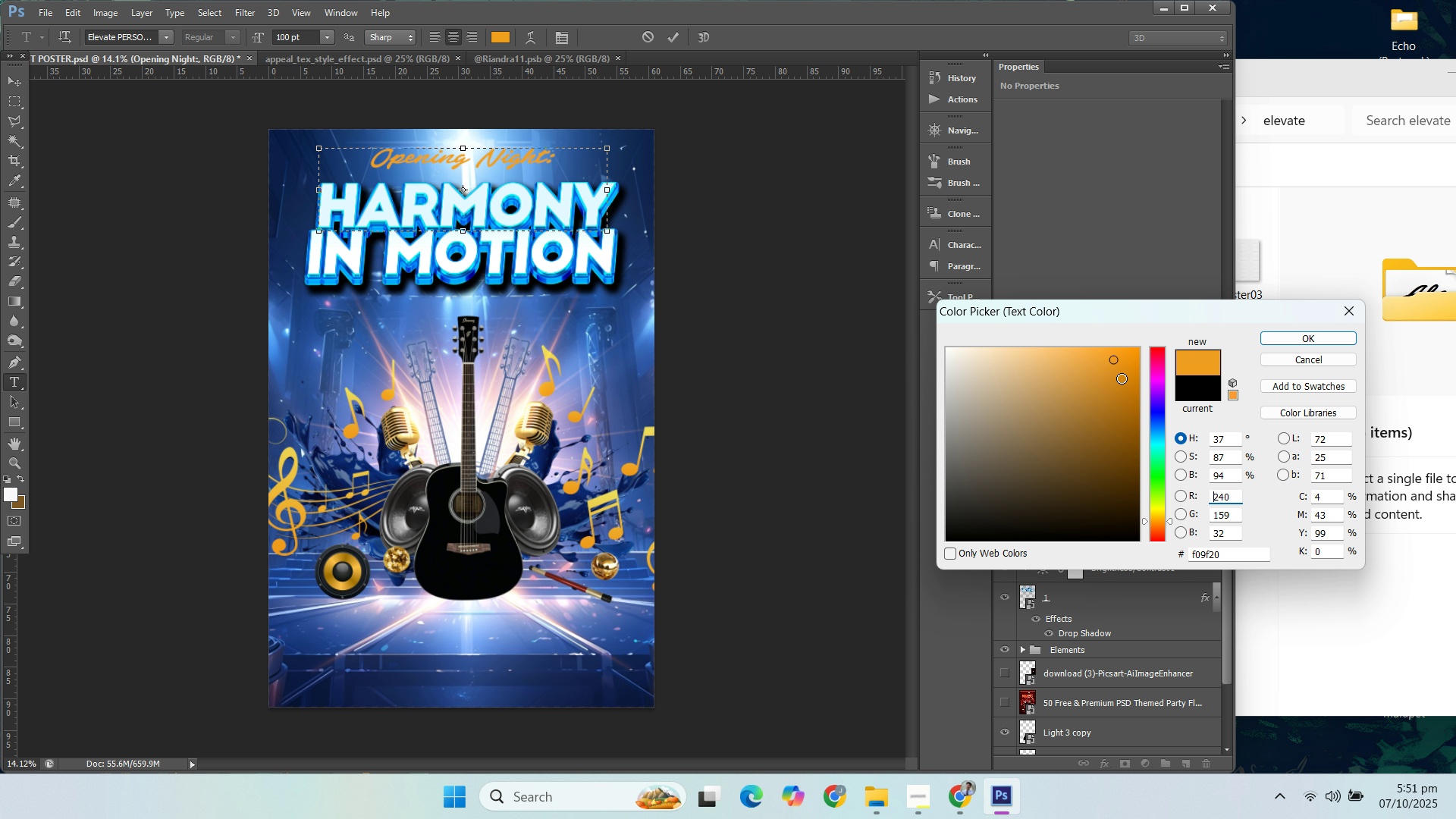 
left_click_drag(start_coordinate=[1110, 372], to_coordinate=[961, 342])
 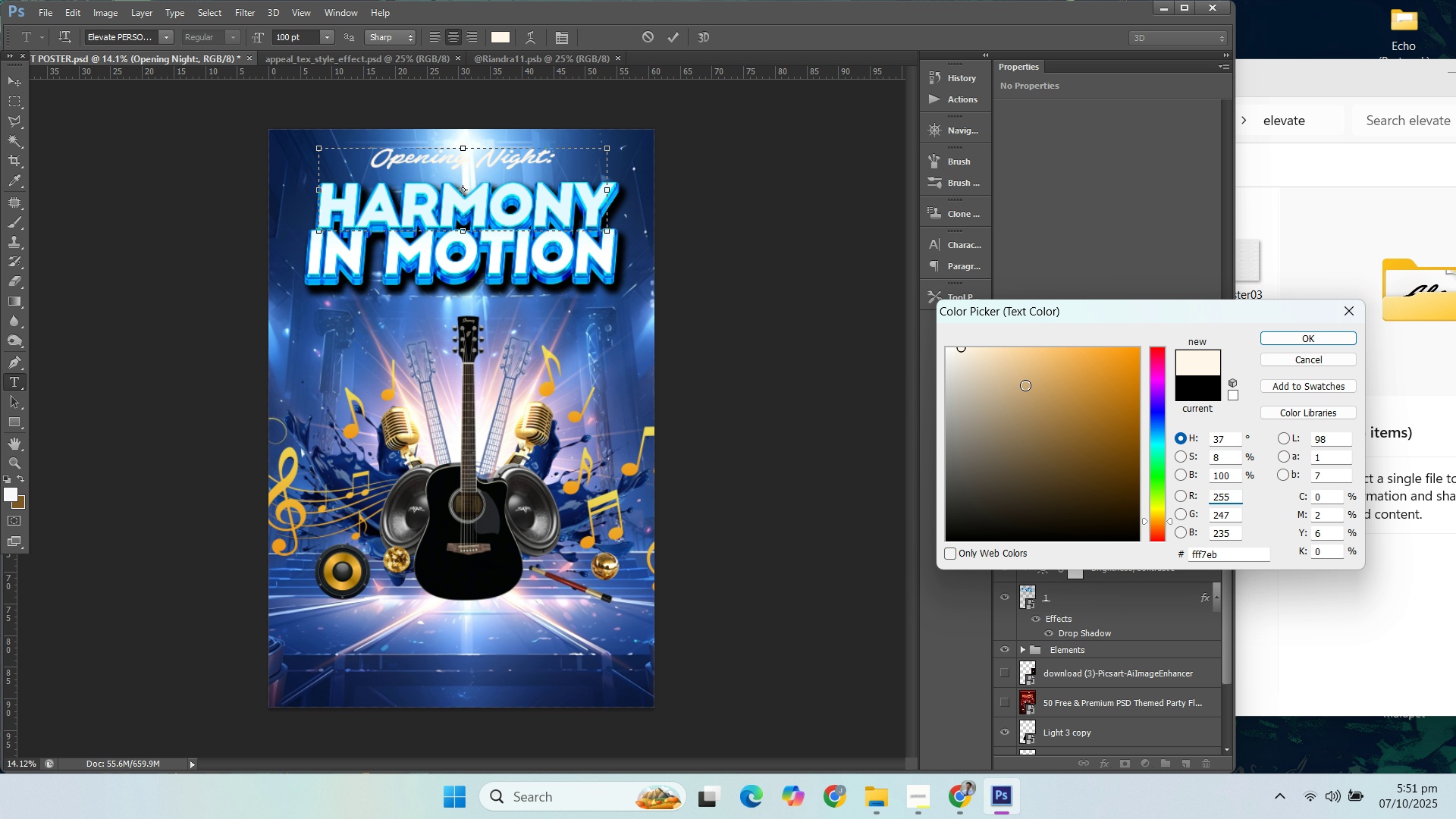 
left_click_drag(start_coordinate=[1031, 385], to_coordinate=[1143, 399])
 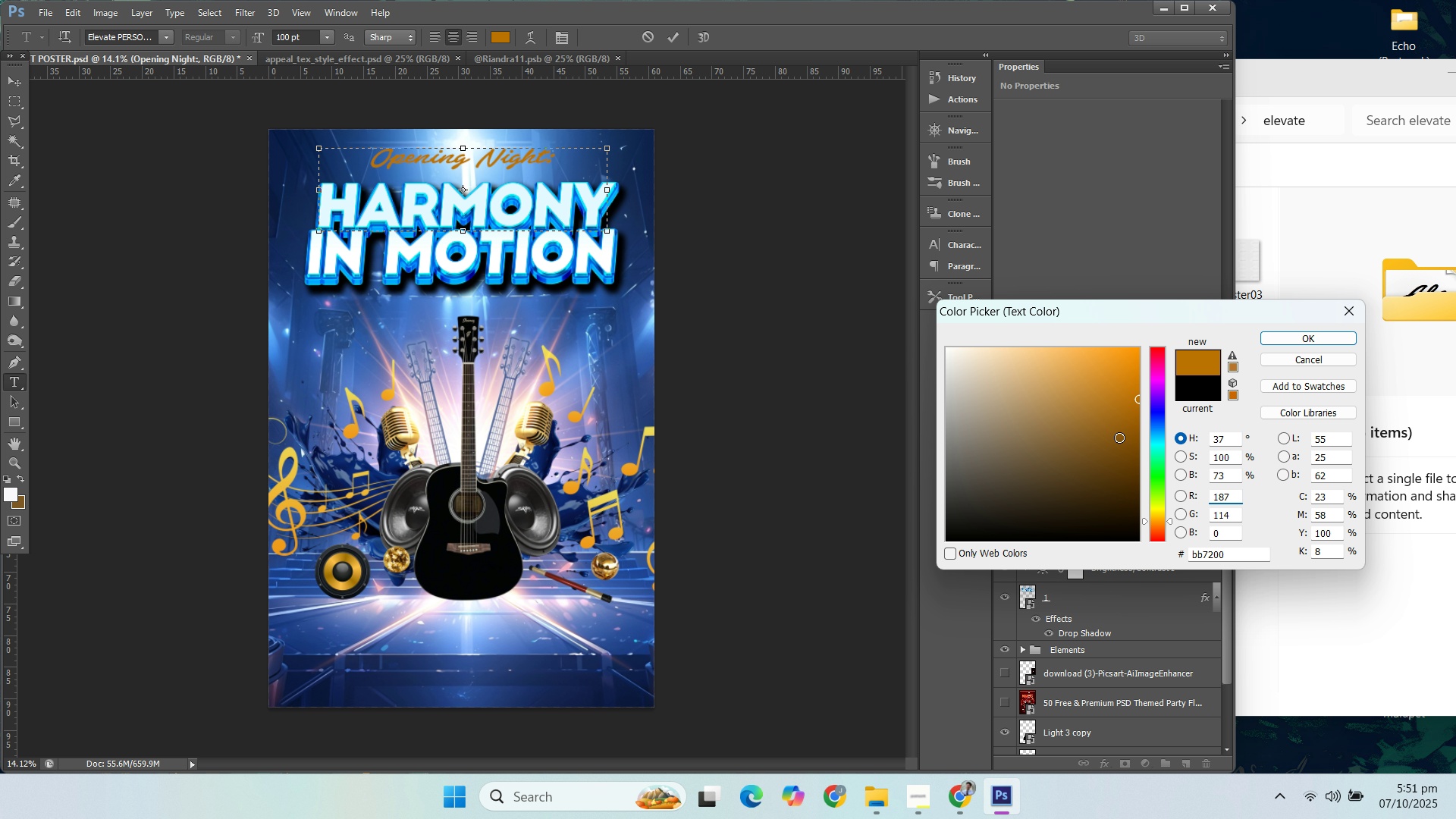 
left_click_drag(start_coordinate=[1102, 438], to_coordinate=[984, 303])
 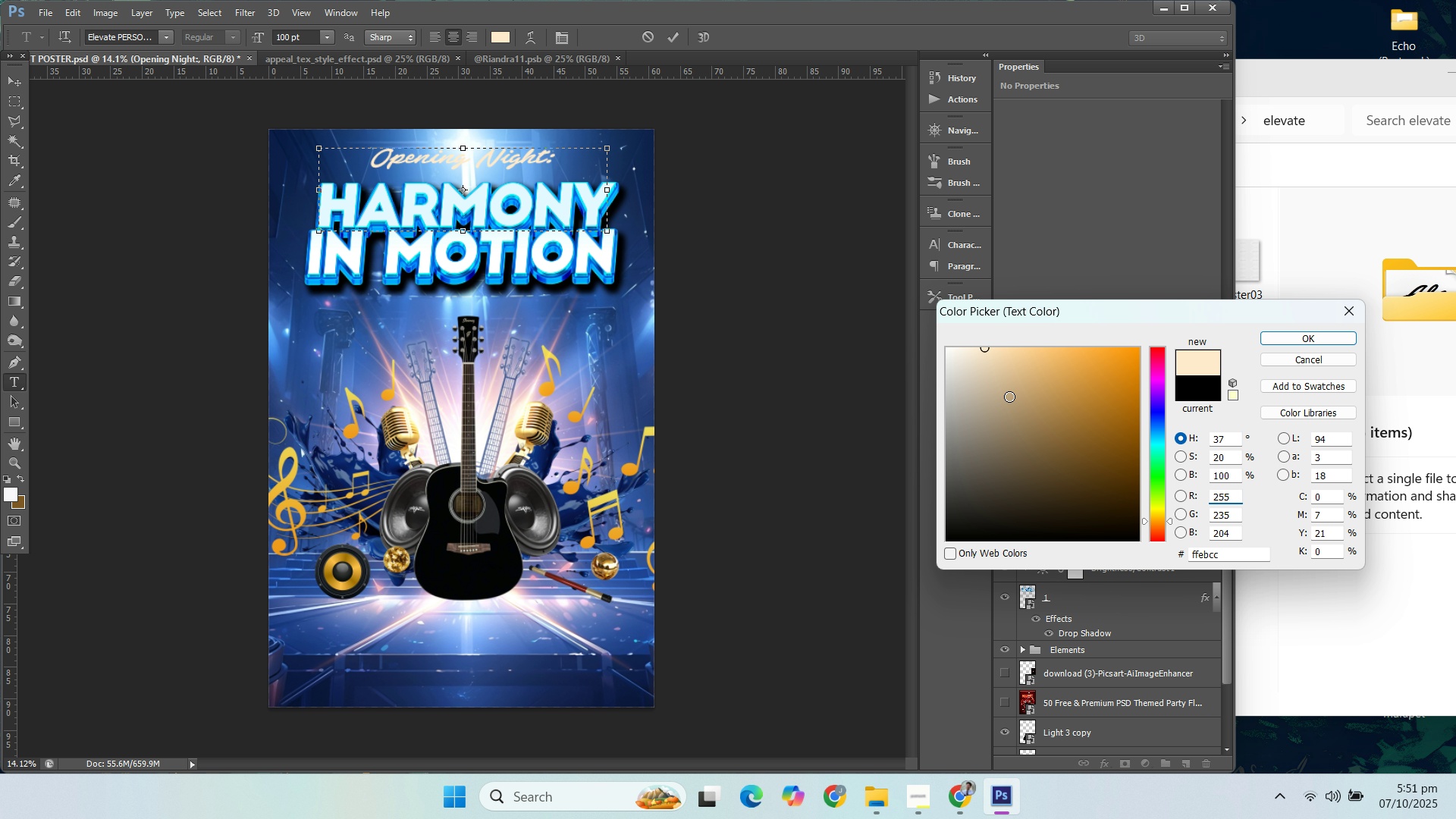 
left_click_drag(start_coordinate=[1005, 391], to_coordinate=[891, 293])
 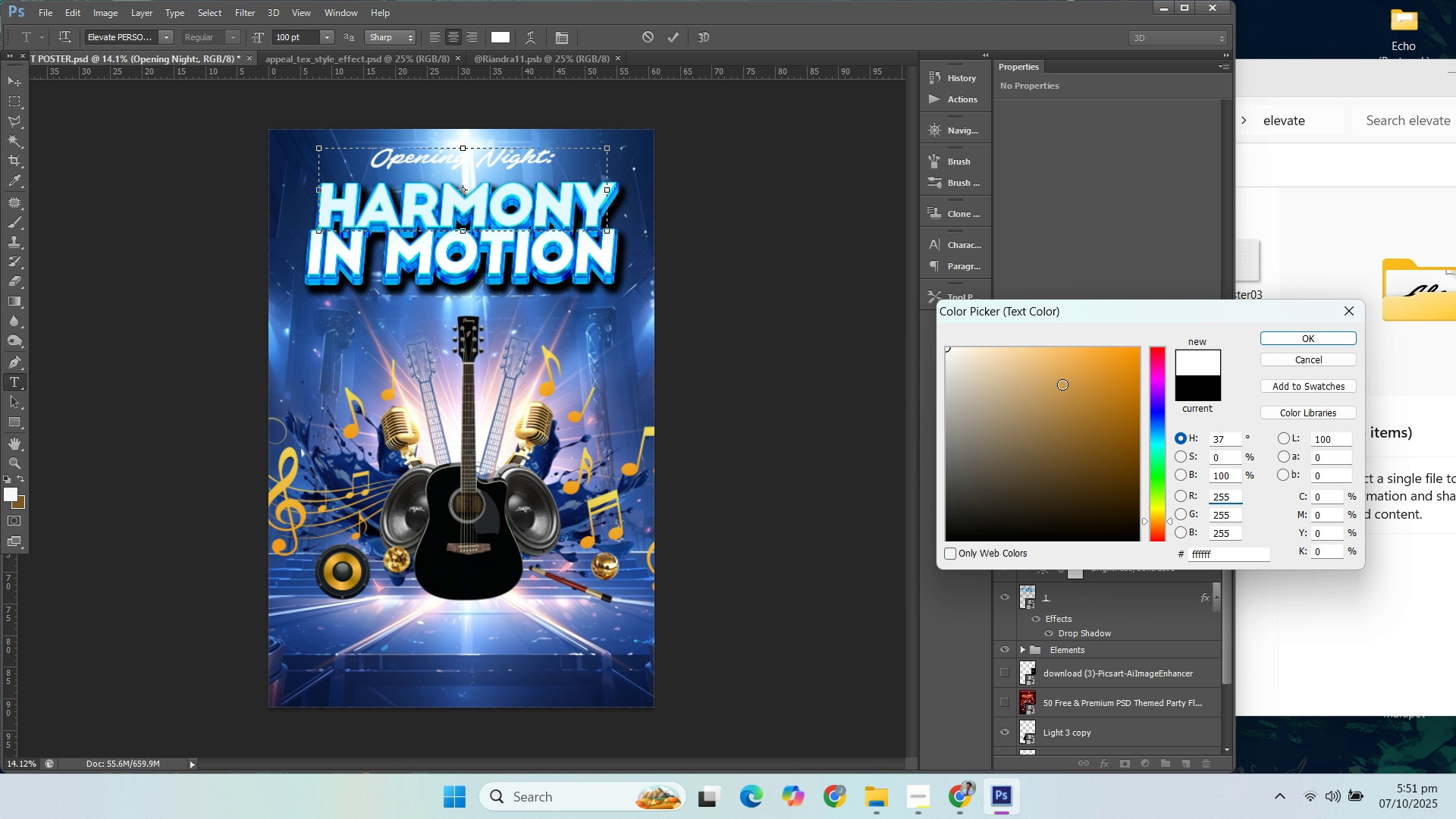 
left_click_drag(start_coordinate=[1074, 383], to_coordinate=[1175, 308])
 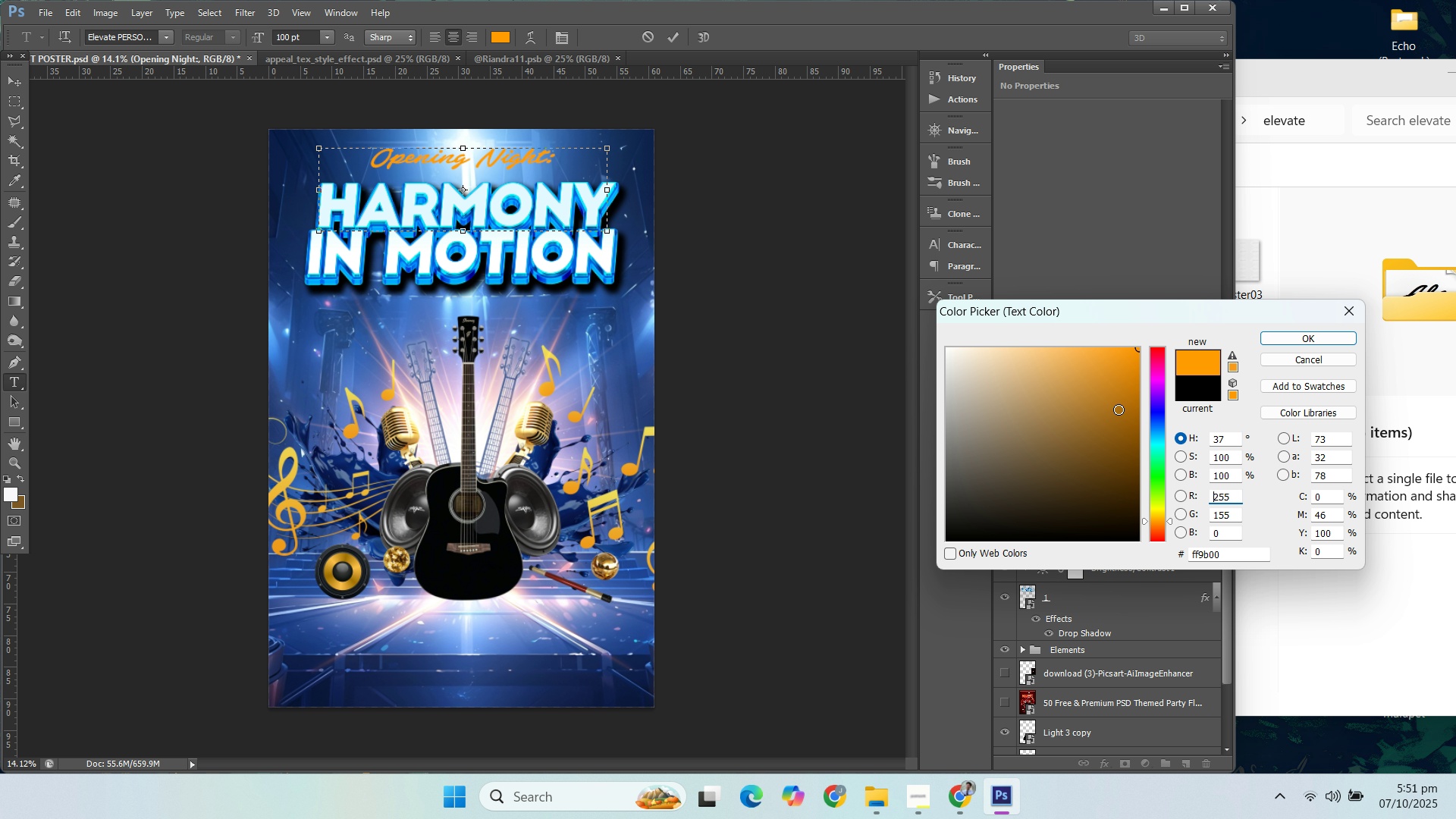 
left_click_drag(start_coordinate=[1119, 415], to_coordinate=[1153, 624])
 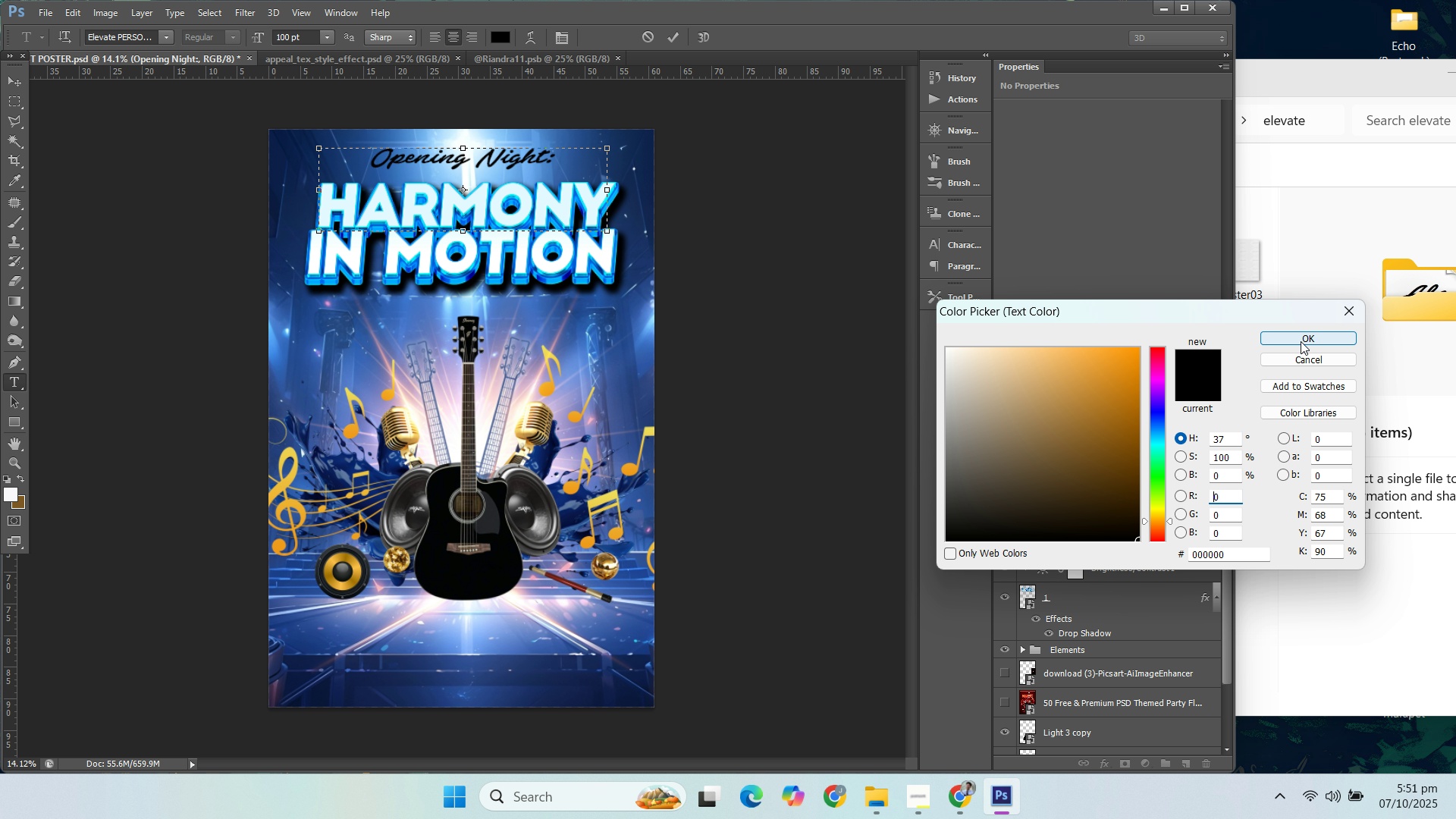 
left_click([1301, 339])
 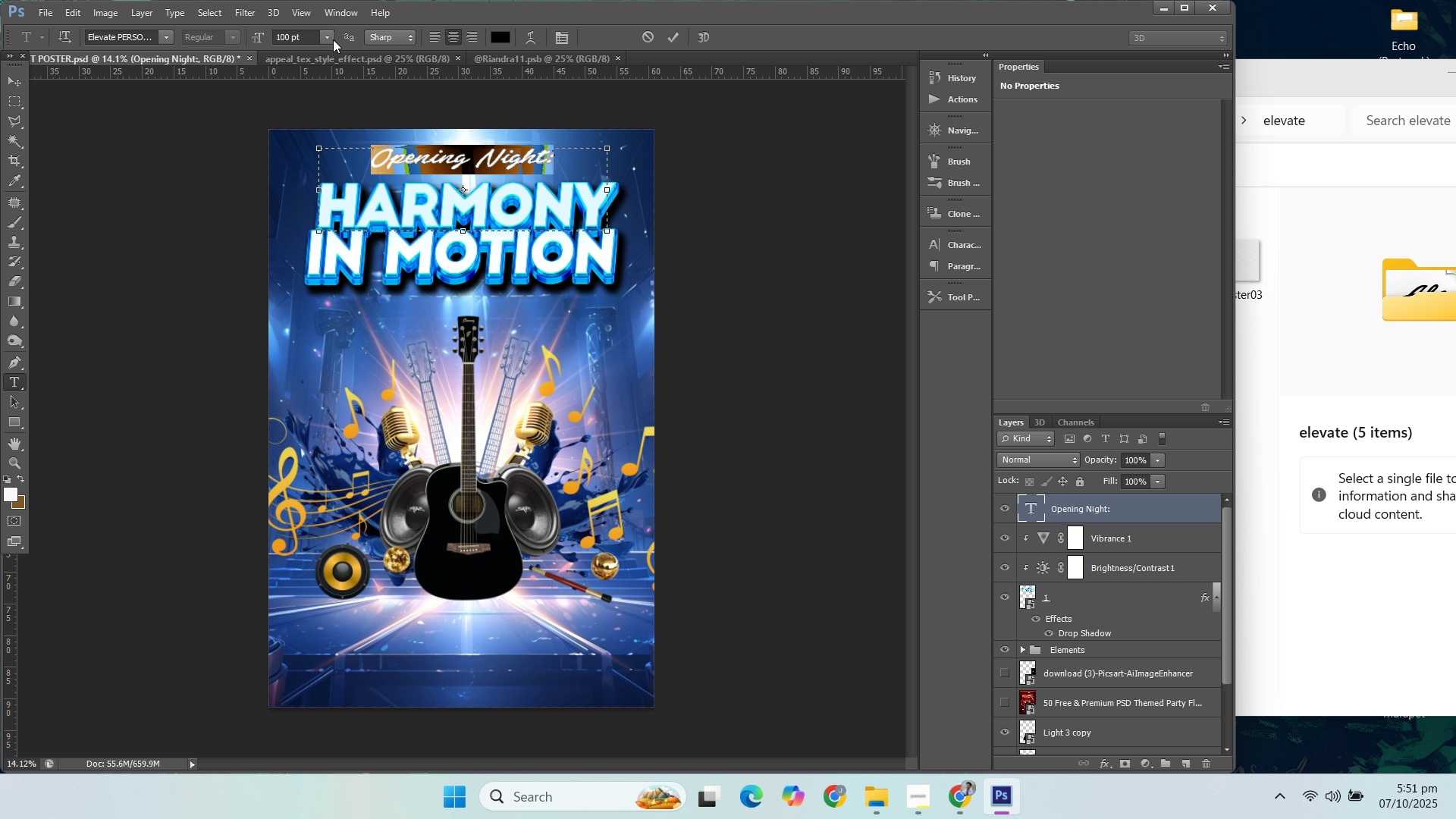 
left_click_drag(start_coordinate=[309, 36], to_coordinate=[238, 41])
 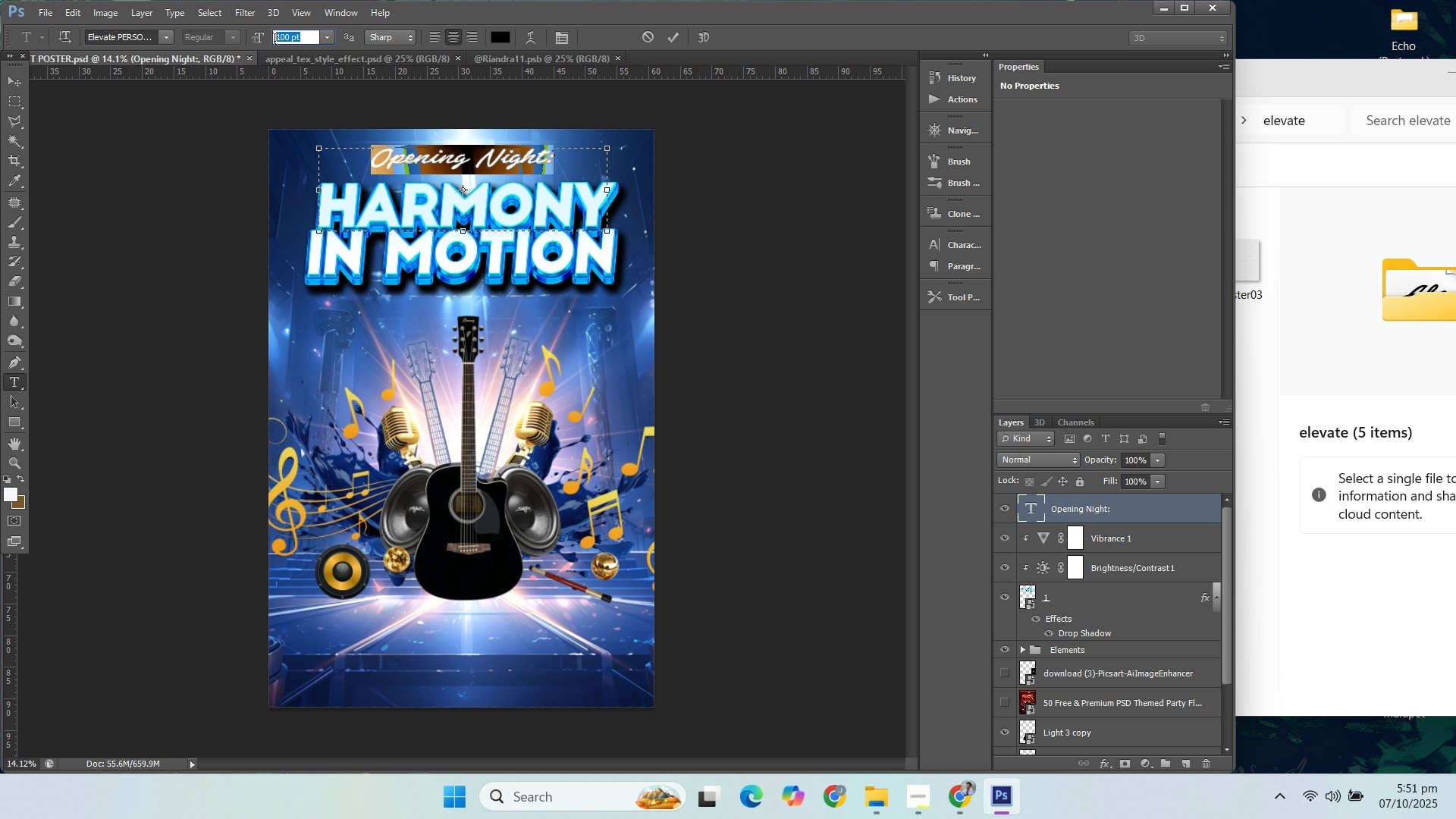 
type(120)
 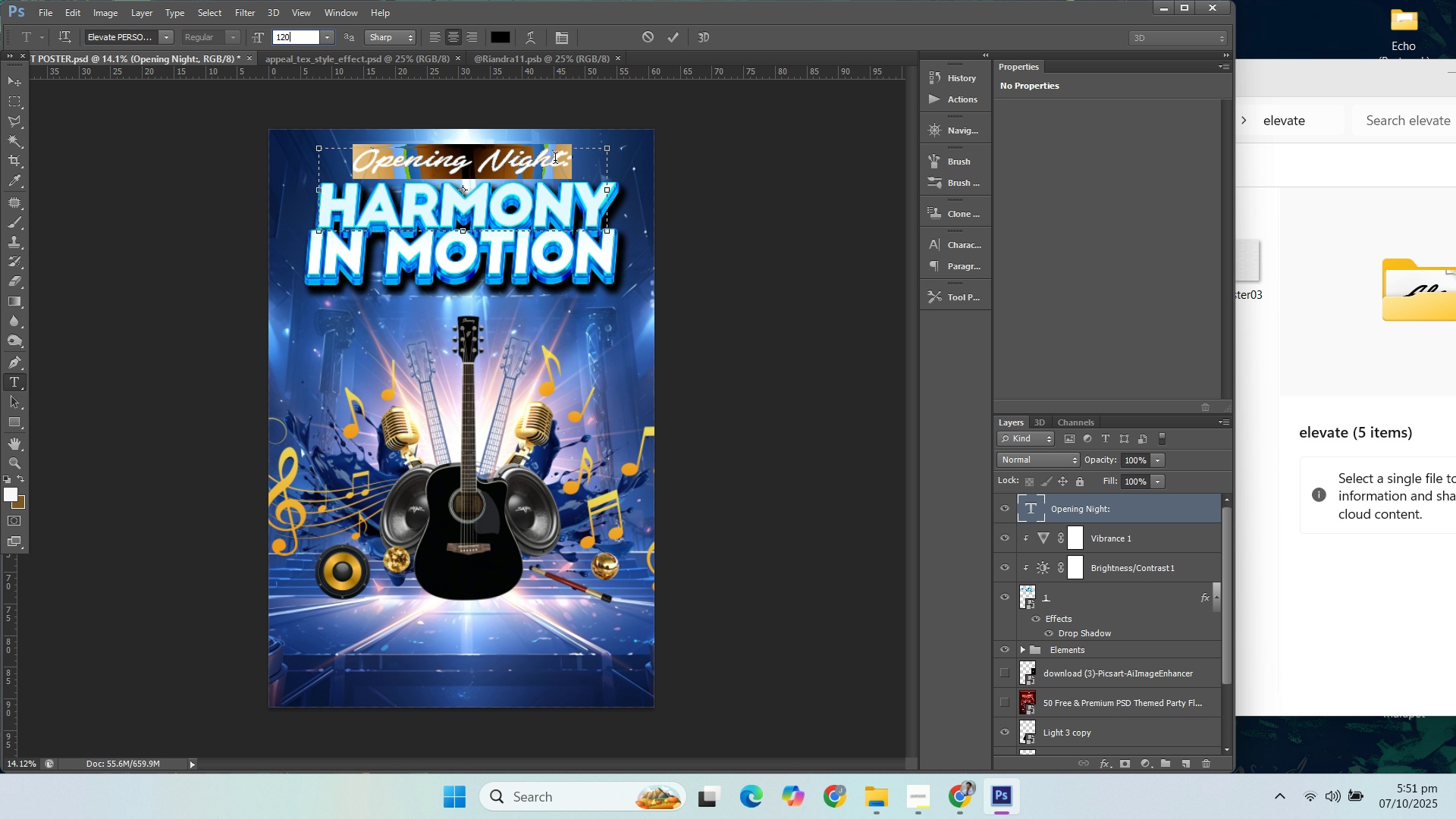 
left_click([555, 160])
 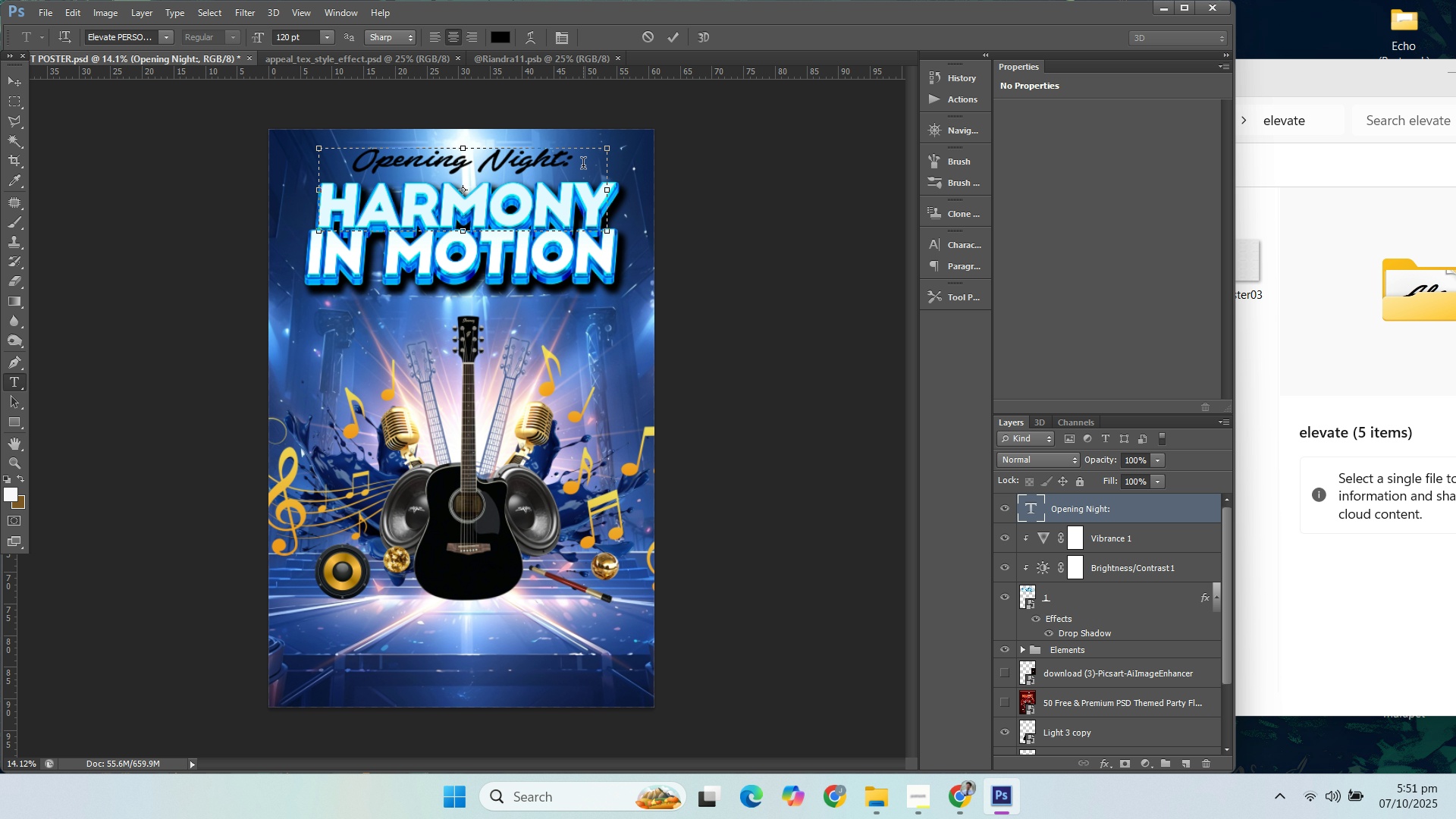 
left_click_drag(start_coordinate=[583, 165], to_coordinate=[191, 162])
 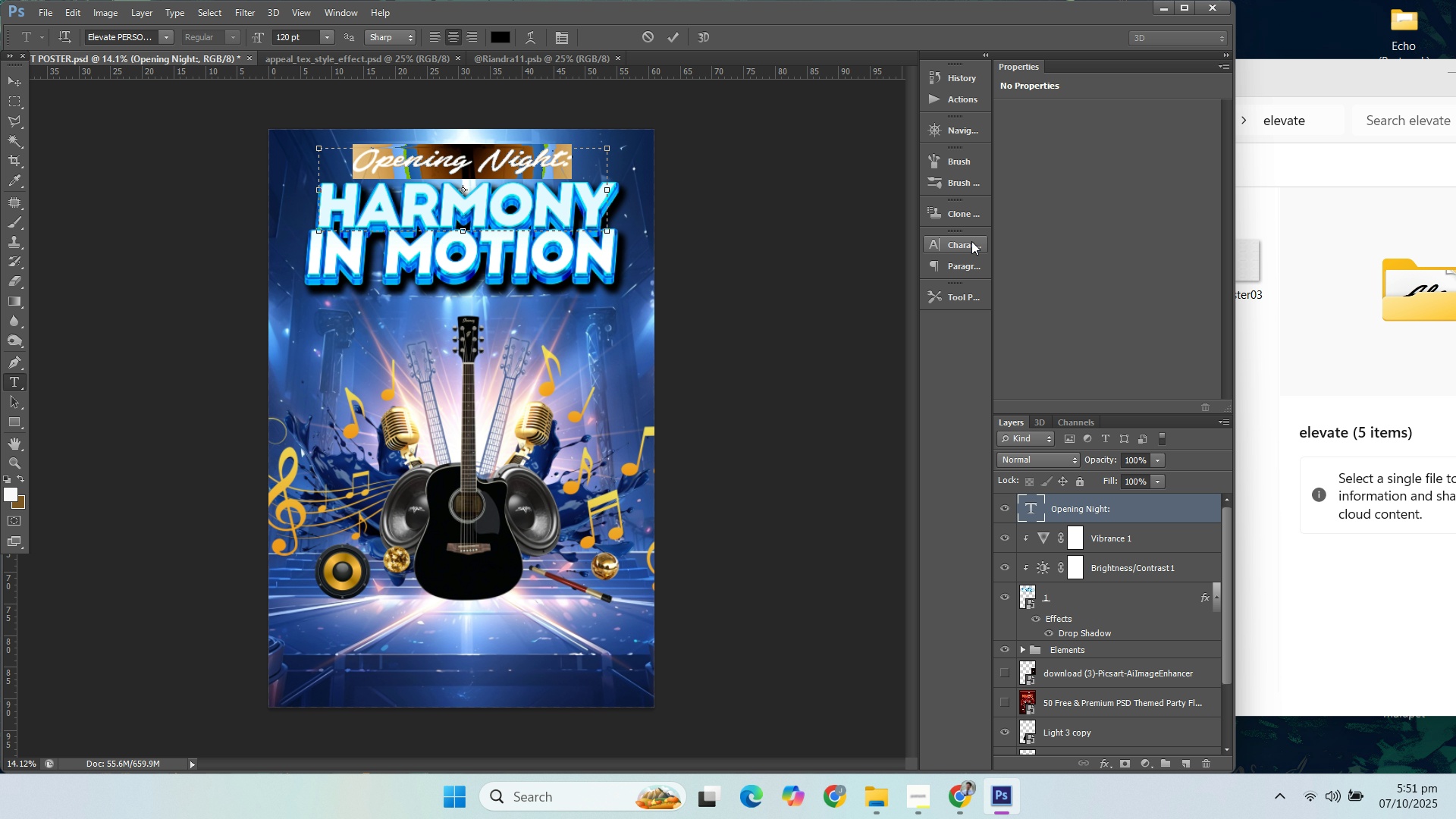 
left_click([970, 241])
 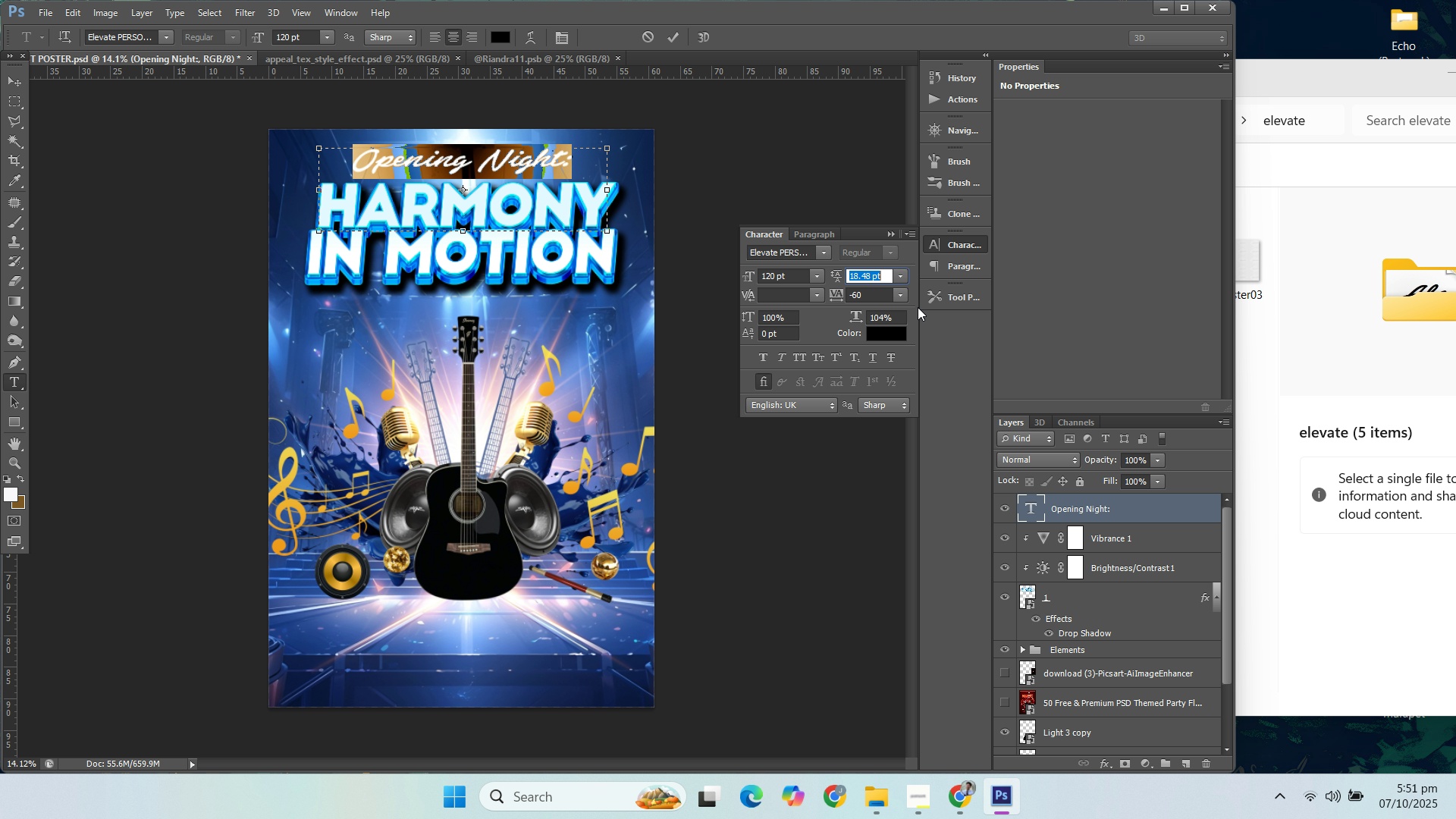 
left_click([899, 295])
 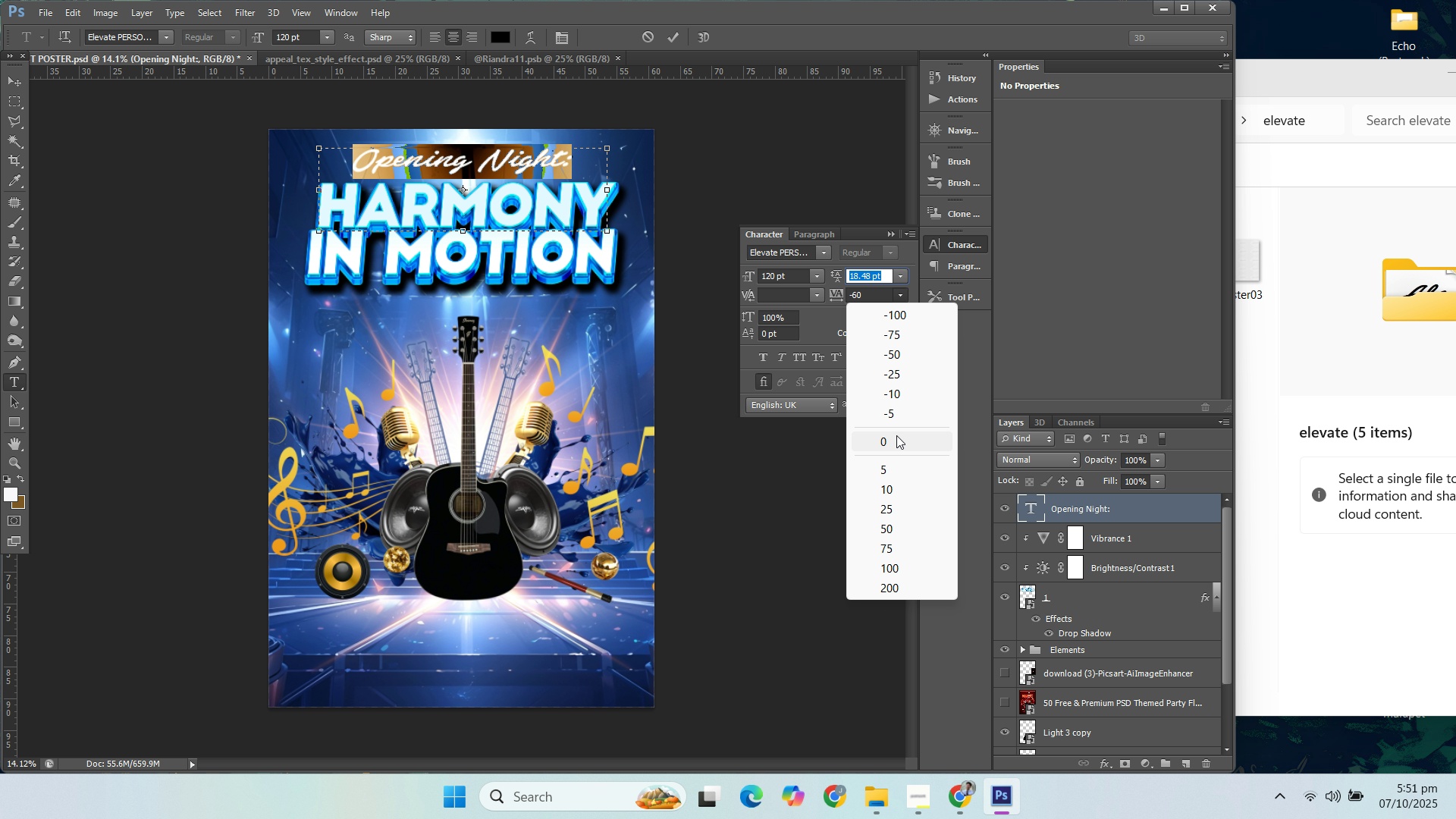 
left_click([898, 440])
 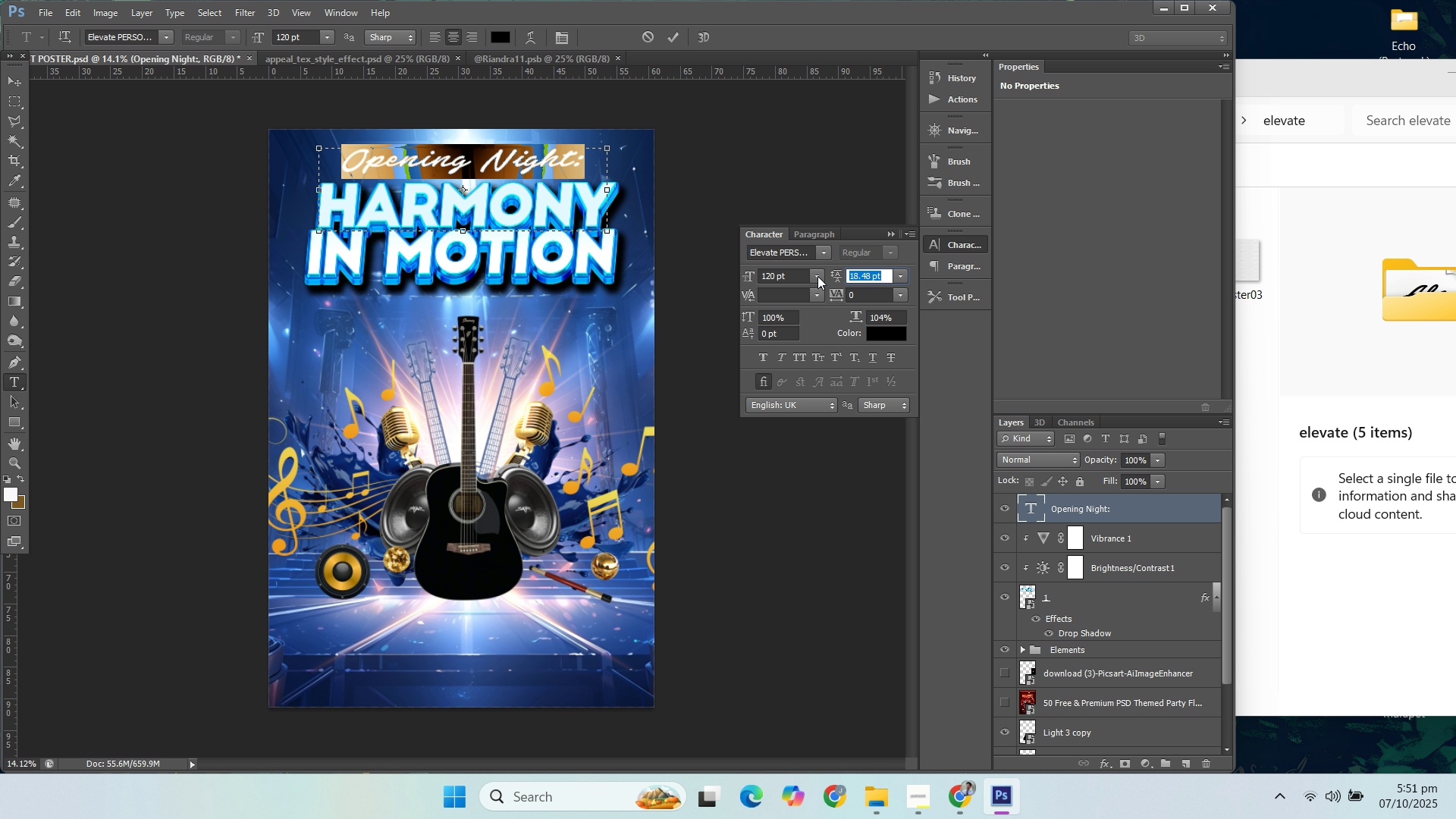 
left_click_drag(start_coordinate=[794, 275], to_coordinate=[710, 285])
 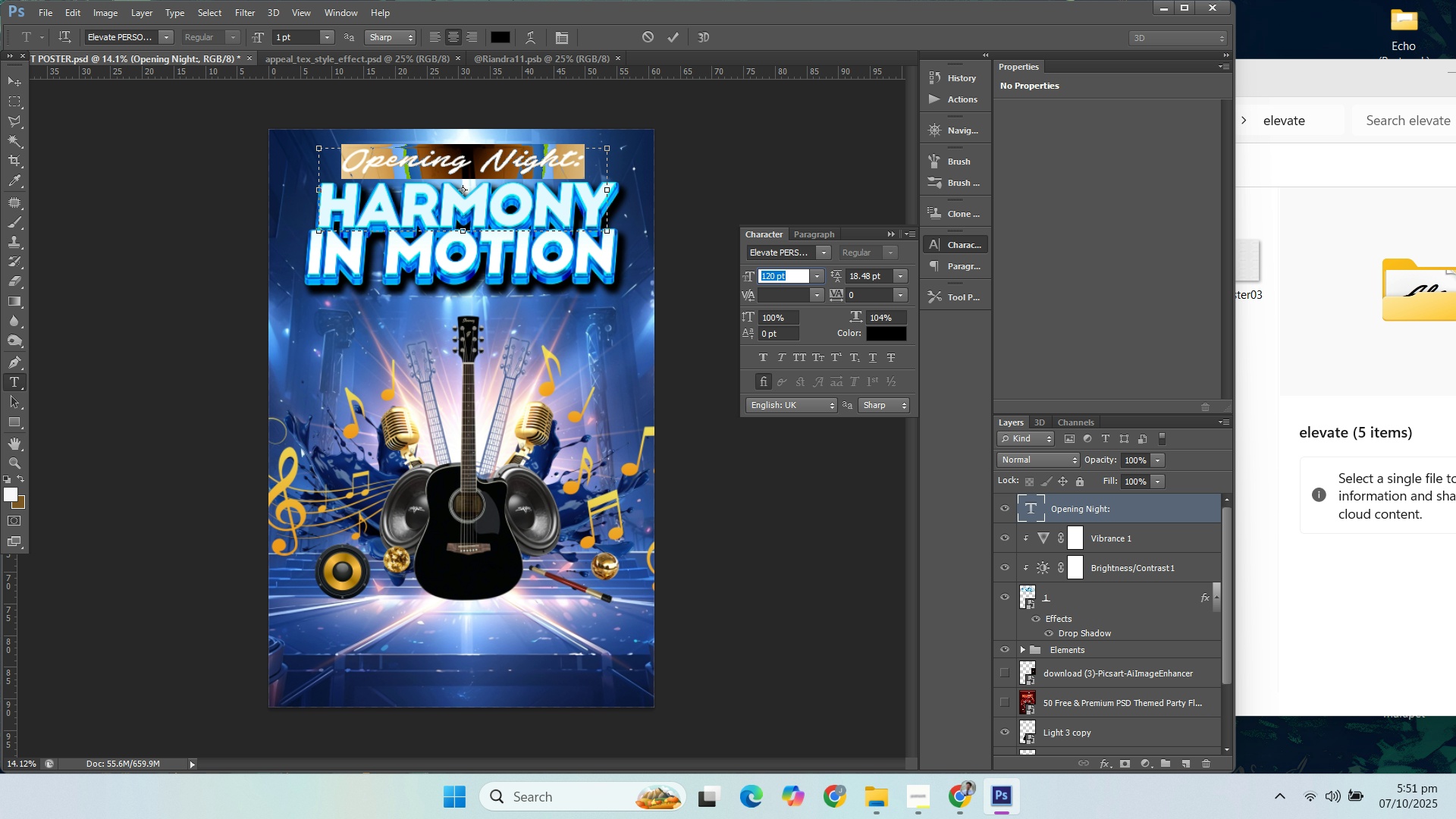 
type(10090)
 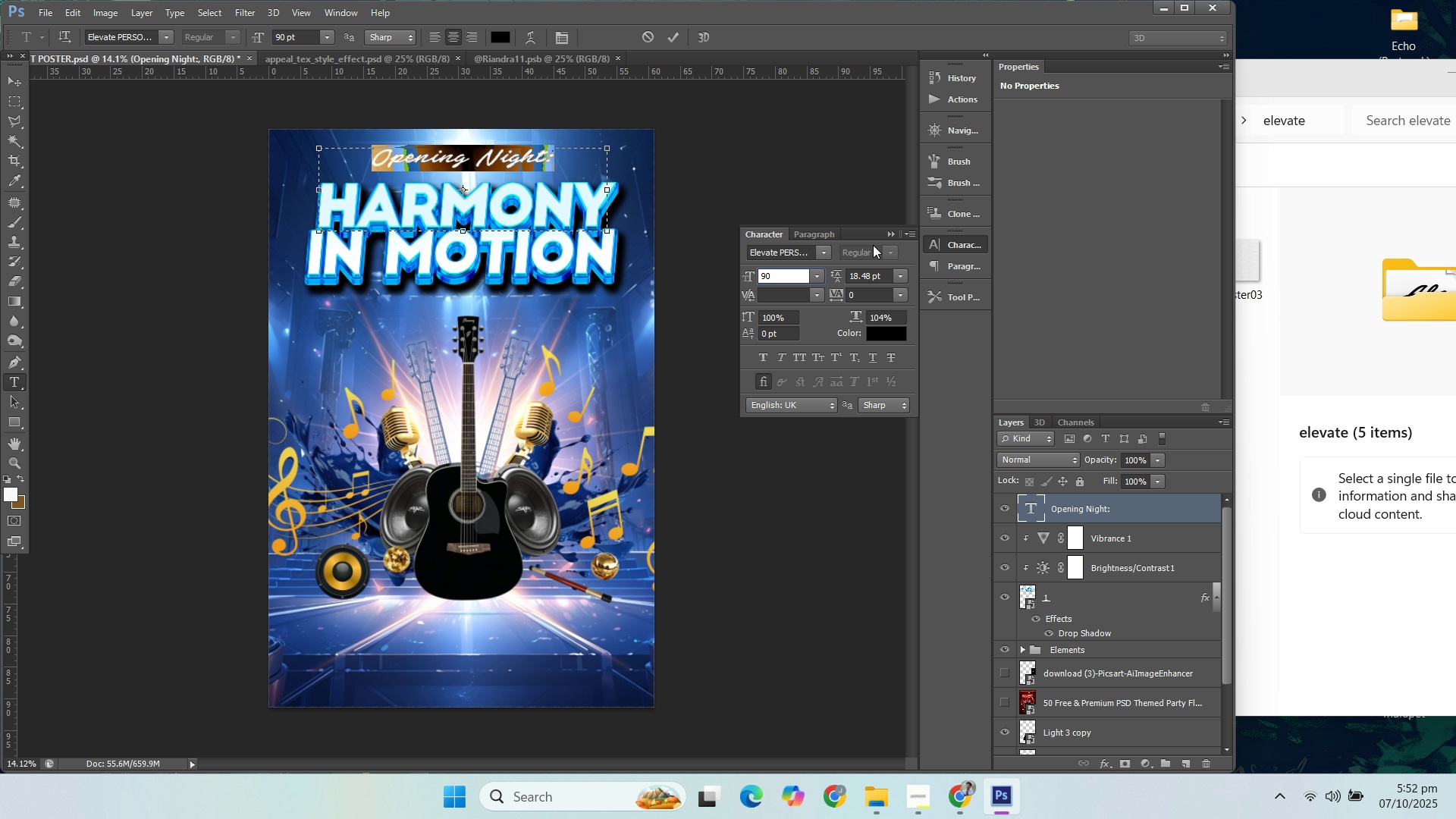 
left_click_drag(start_coordinate=[780, 271], to_coordinate=[694, 281])
 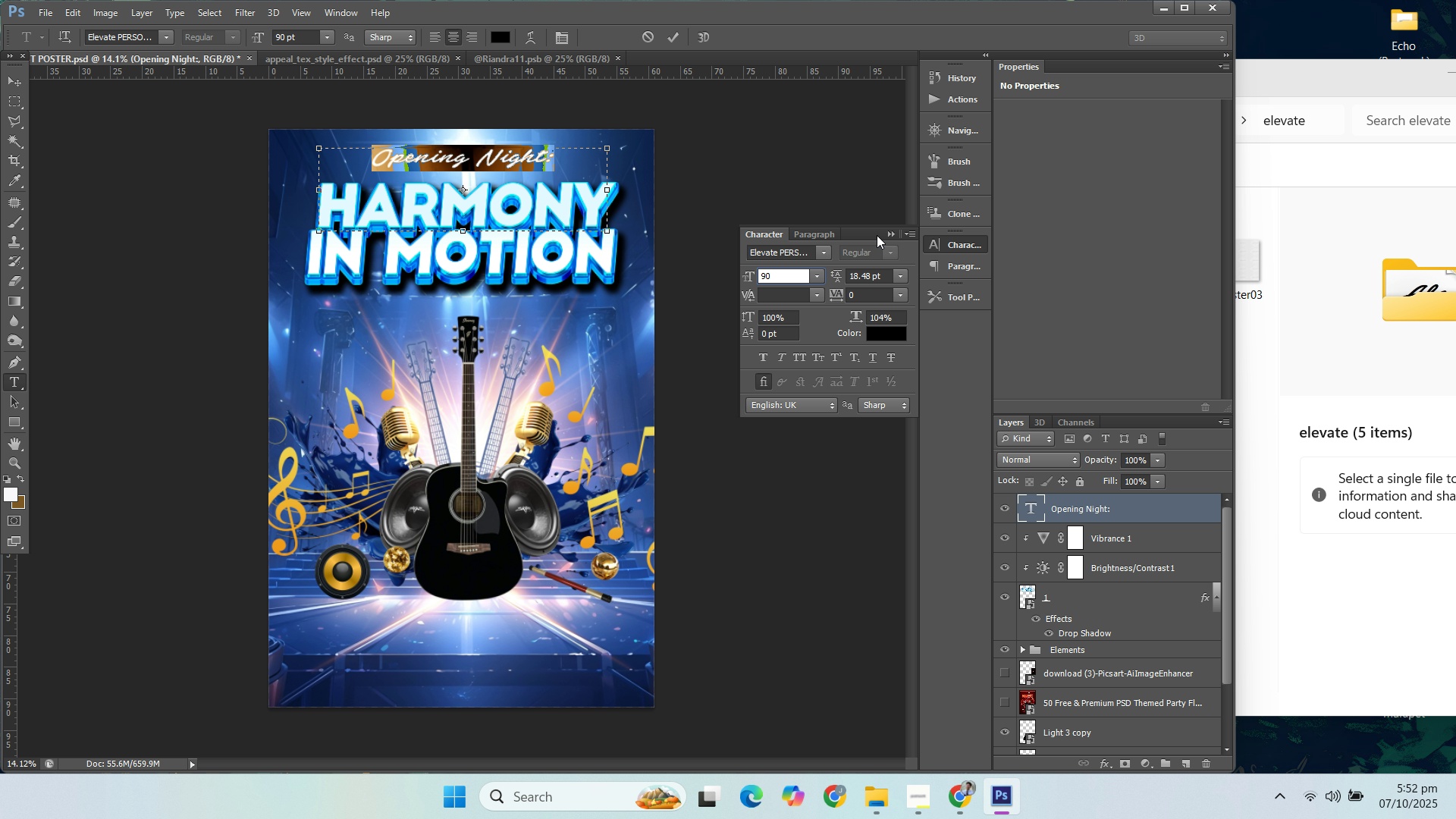 
left_click([891, 229])
 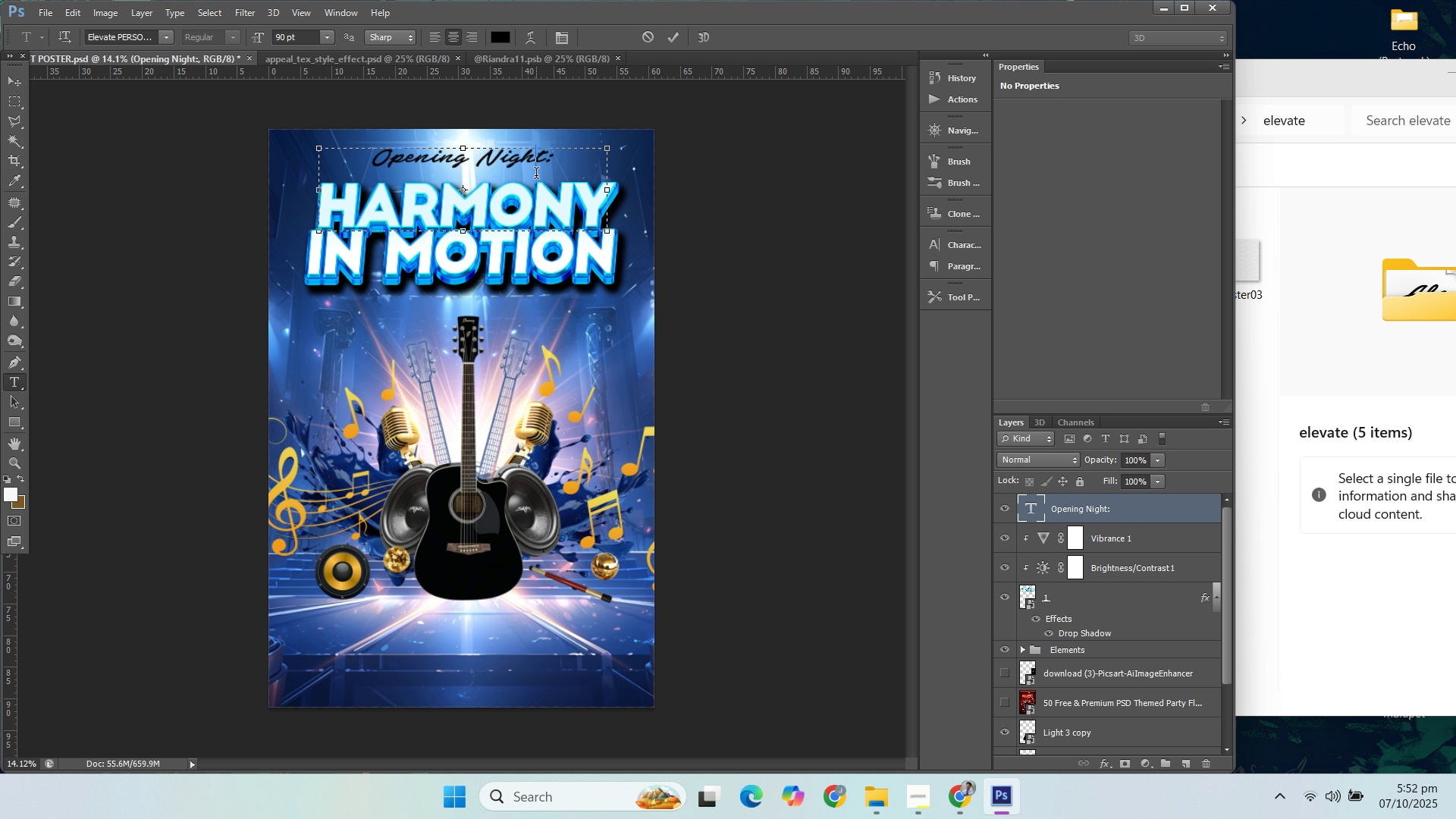 
double_click([536, 175])
 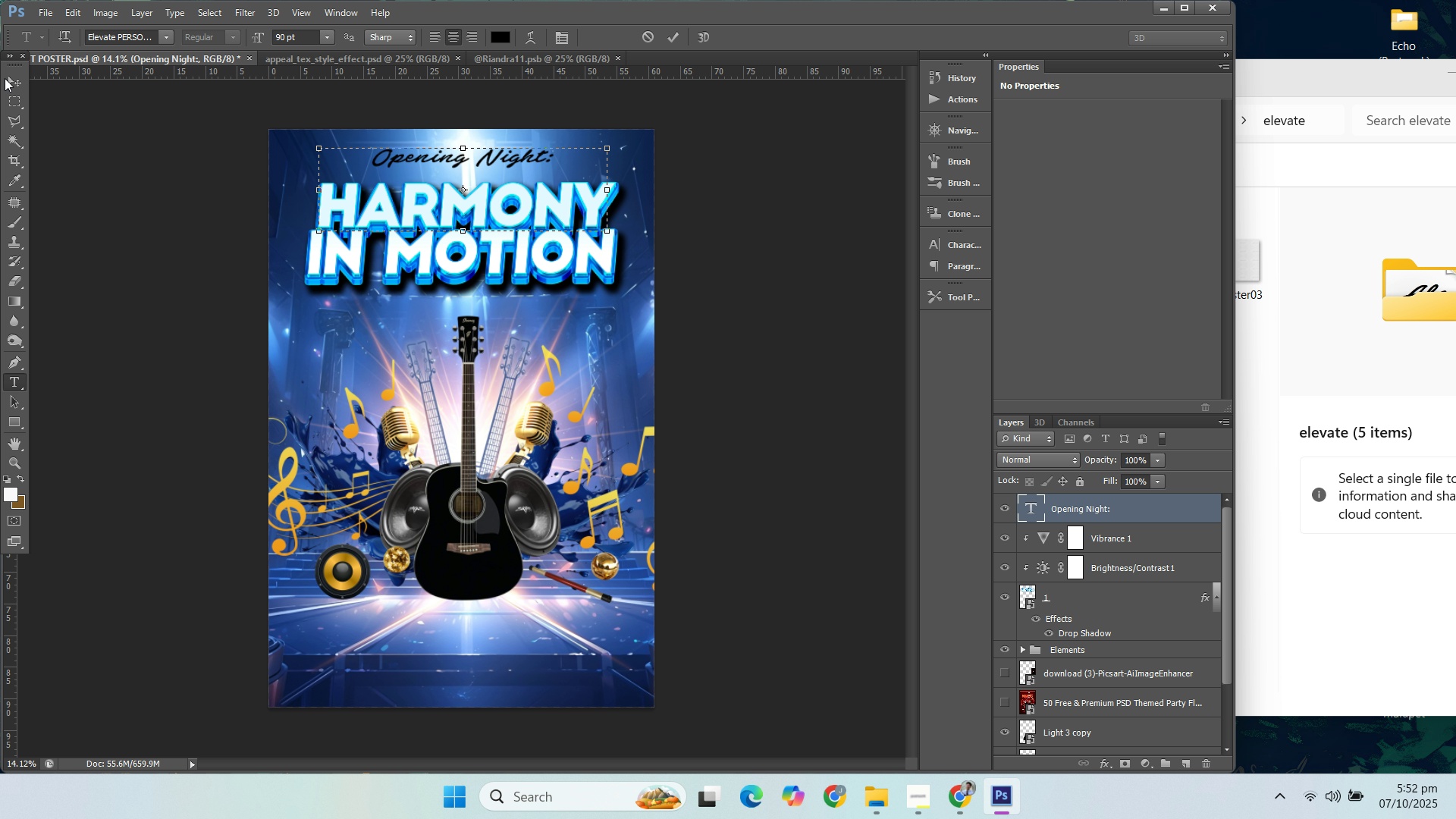 
left_click_drag(start_coordinate=[8, 78], to_coordinate=[17, 78])
 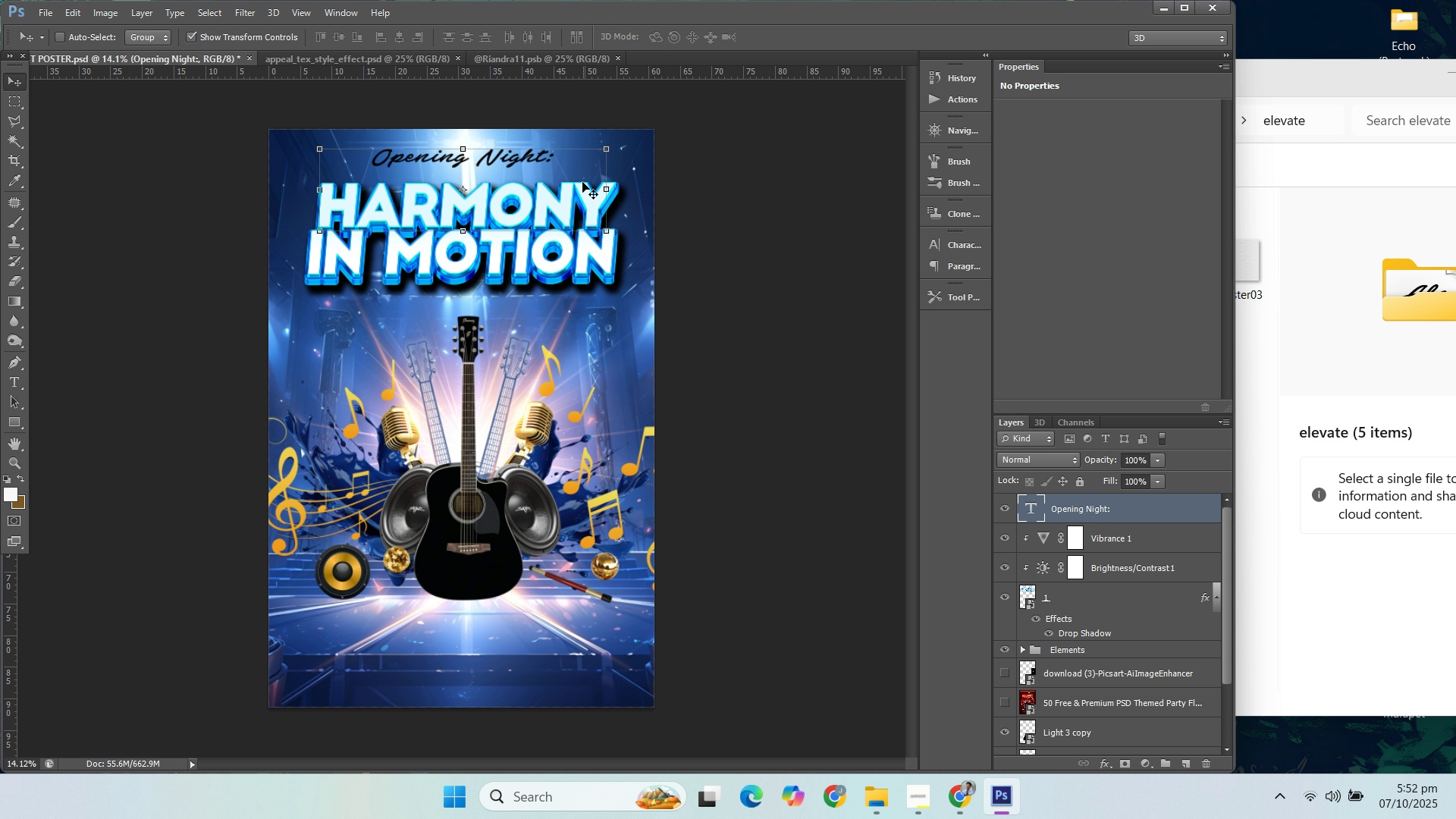 
left_click_drag(start_coordinate=[581, 180], to_coordinate=[579, 197])
 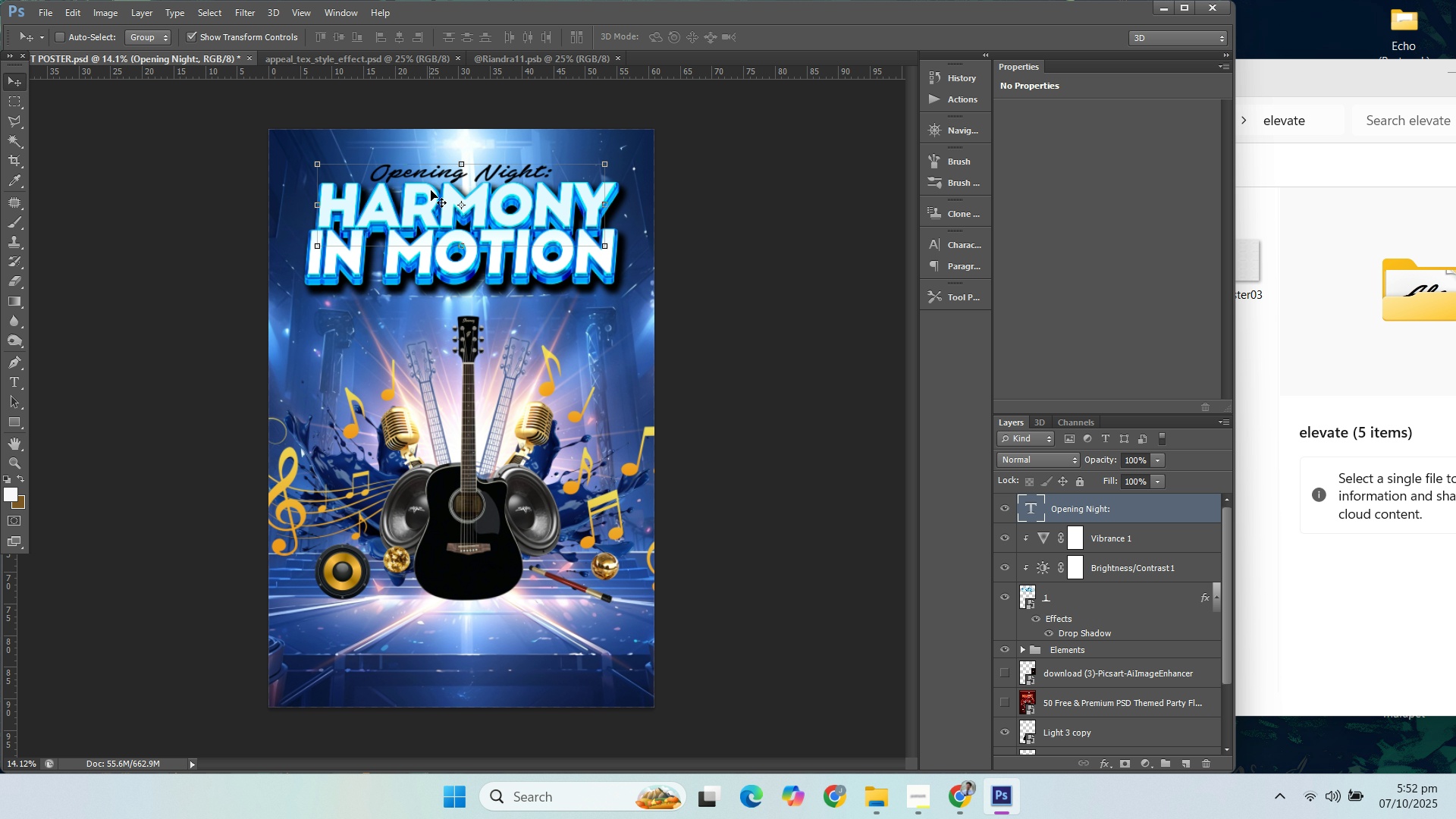 
left_click_drag(start_coordinate=[522, 184], to_coordinate=[526, 182])
 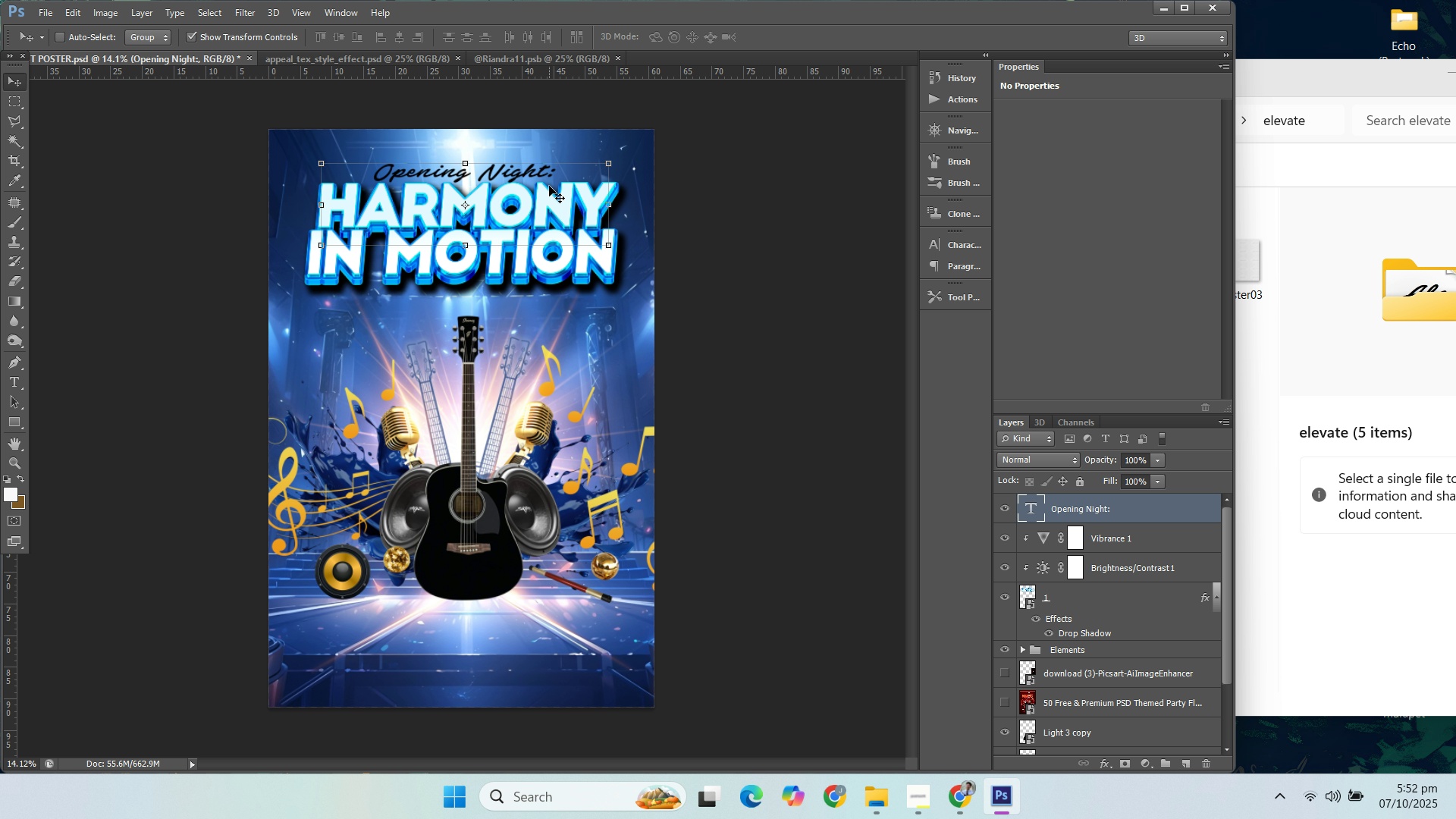 
left_click_drag(start_coordinate=[549, 186], to_coordinate=[538, 180])
 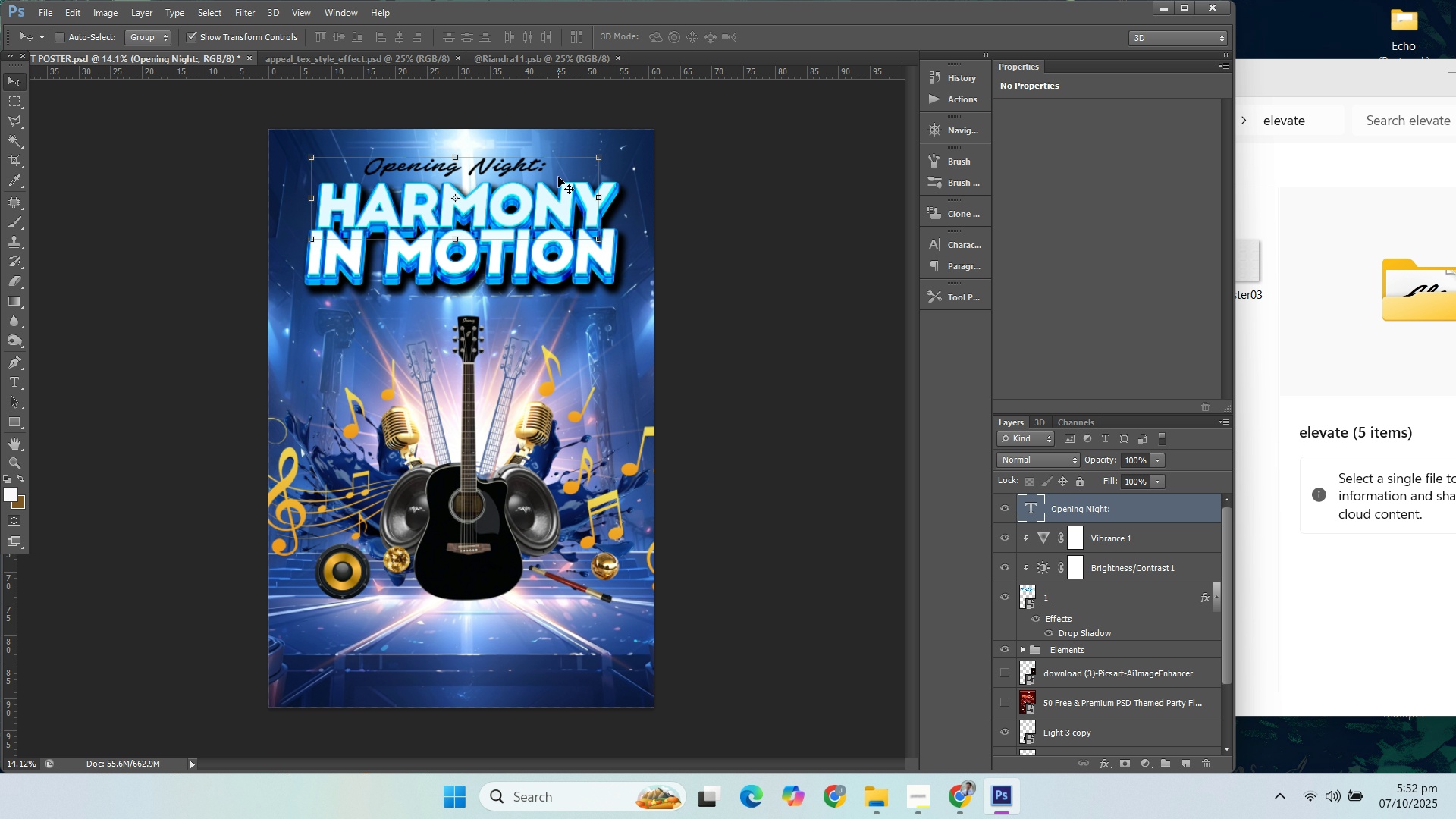 
key(ArrowLeft)
 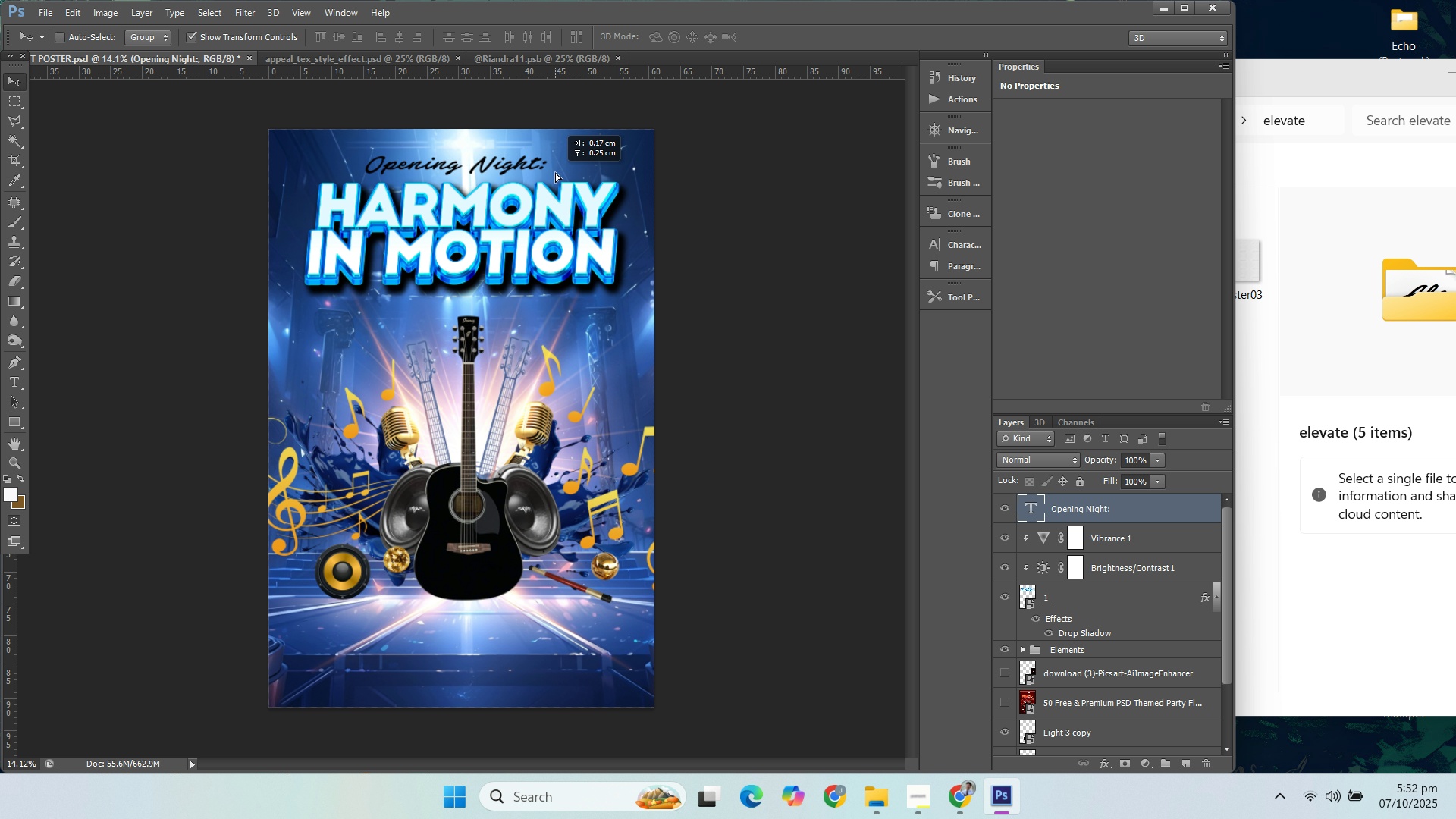 
key(ArrowDown)
 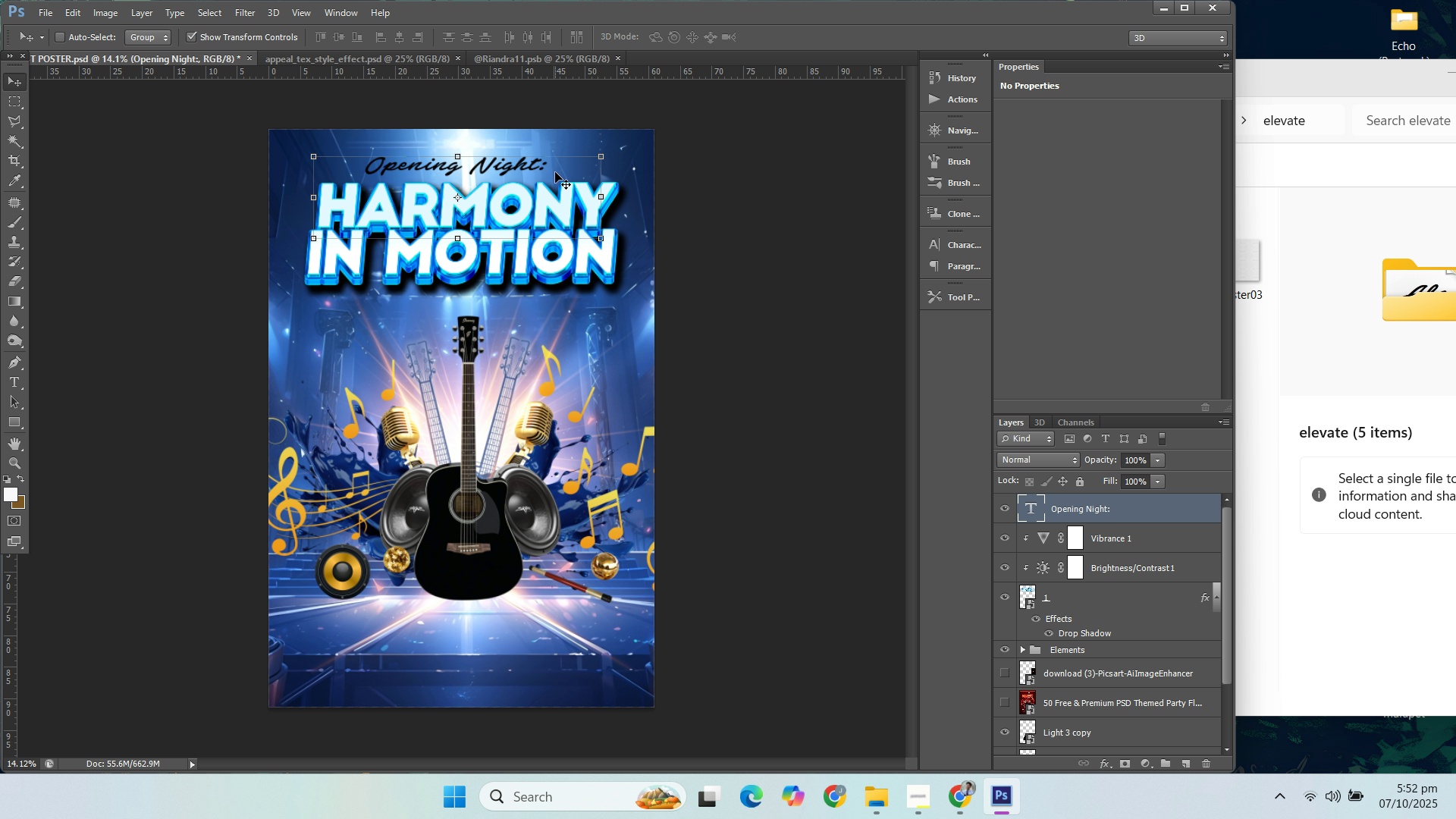 
key(ArrowRight)
 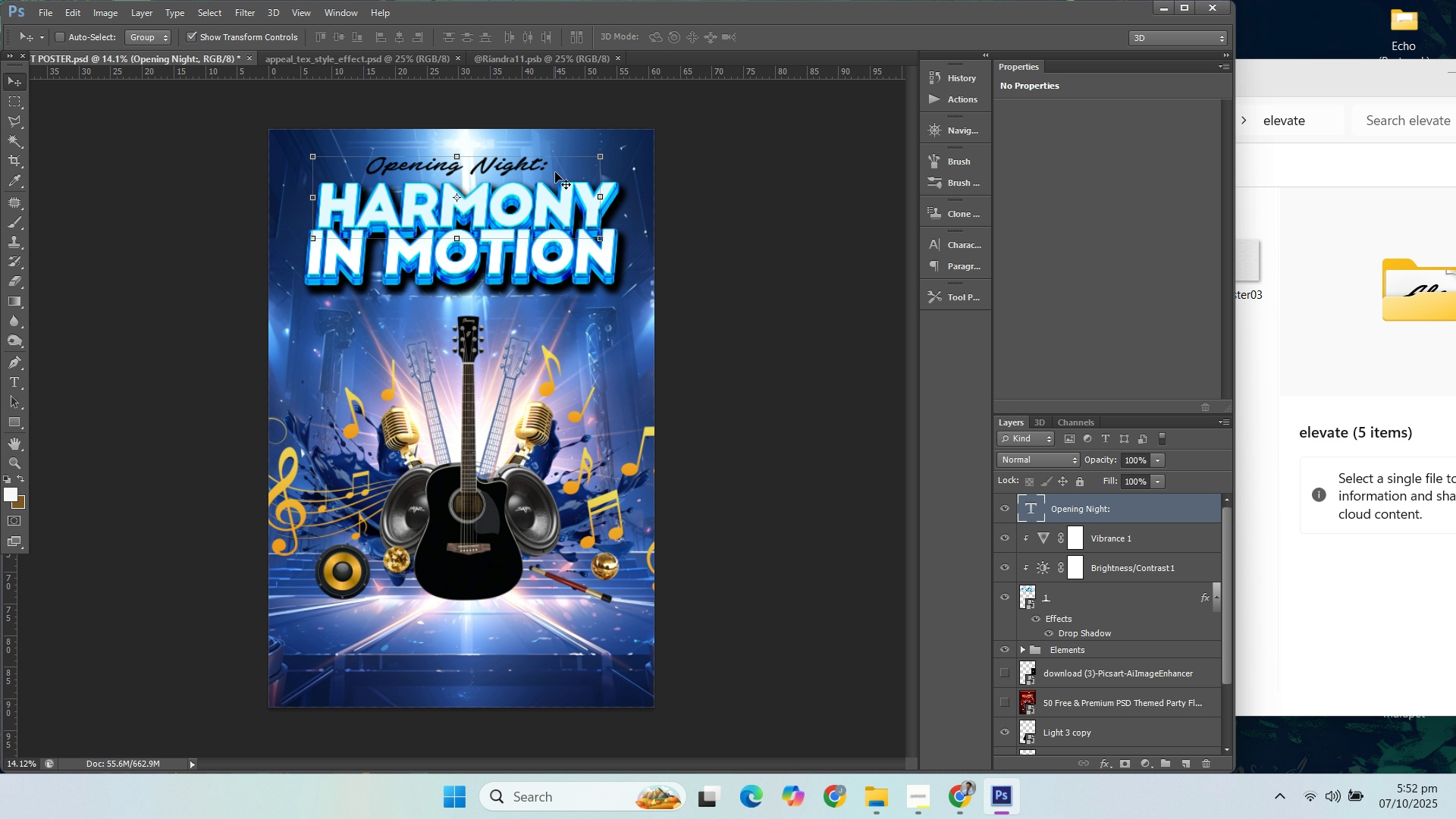 
key(ArrowLeft)
 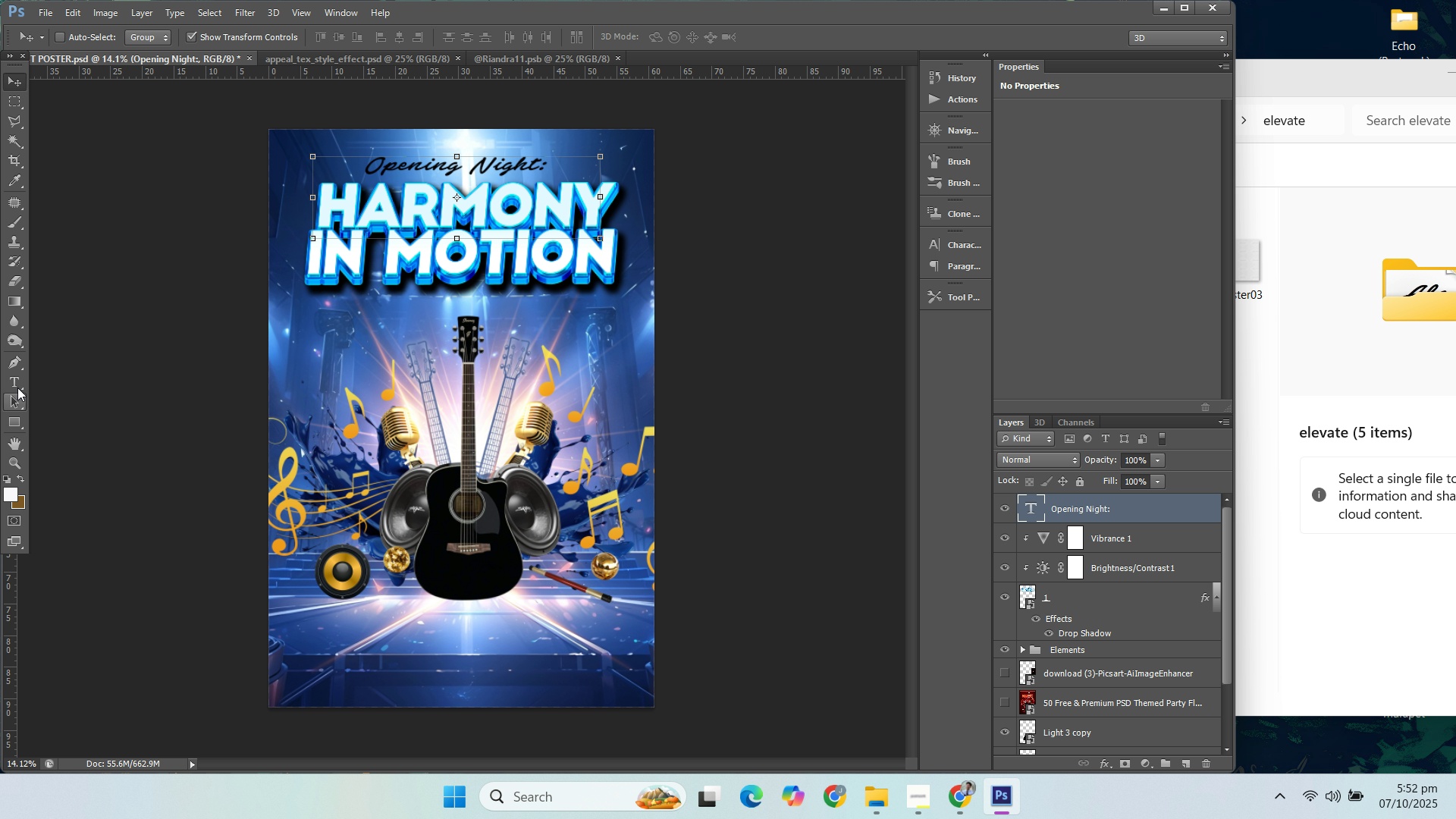 
left_click([21, 377])
 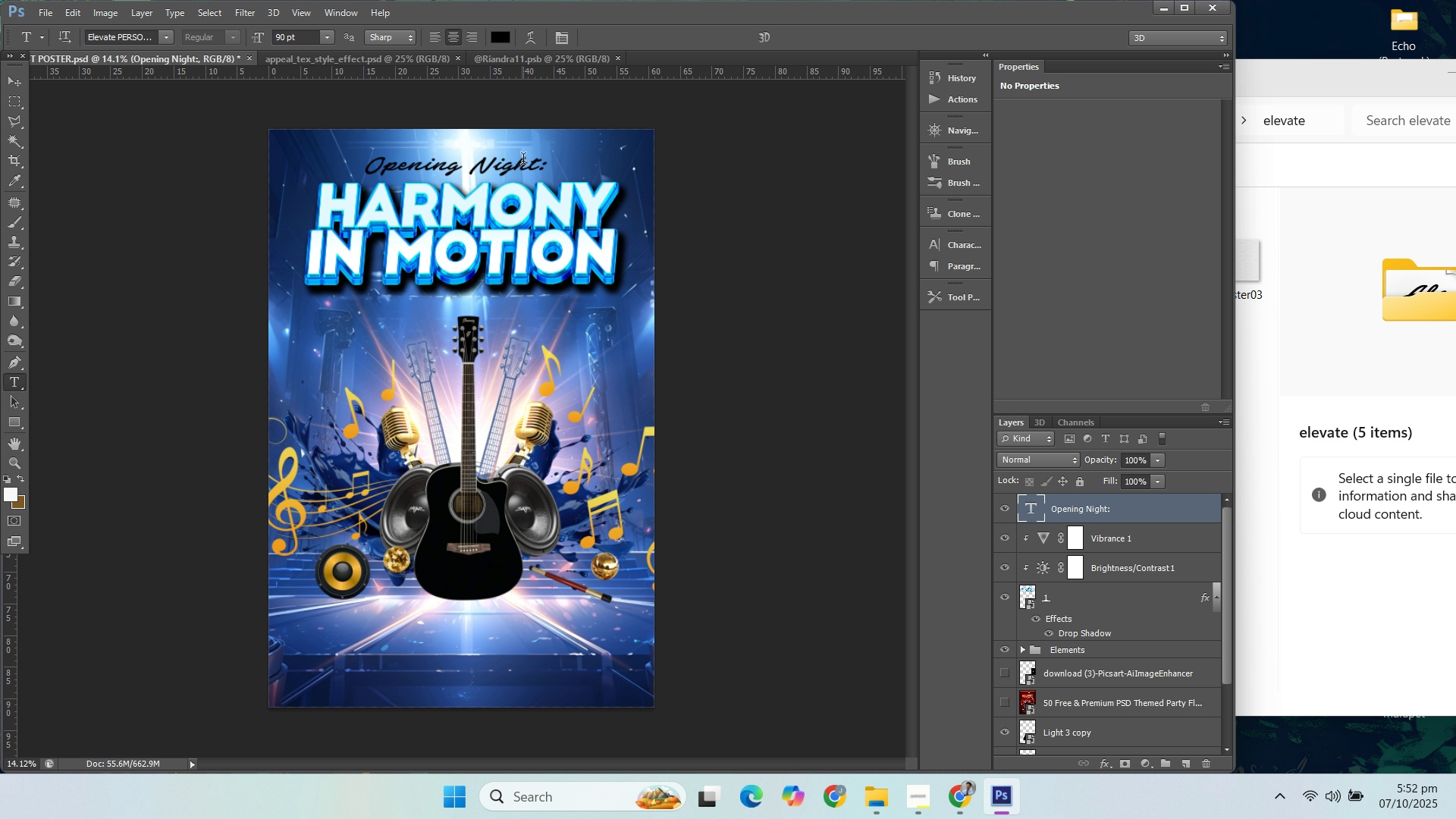 
left_click([524, 161])
 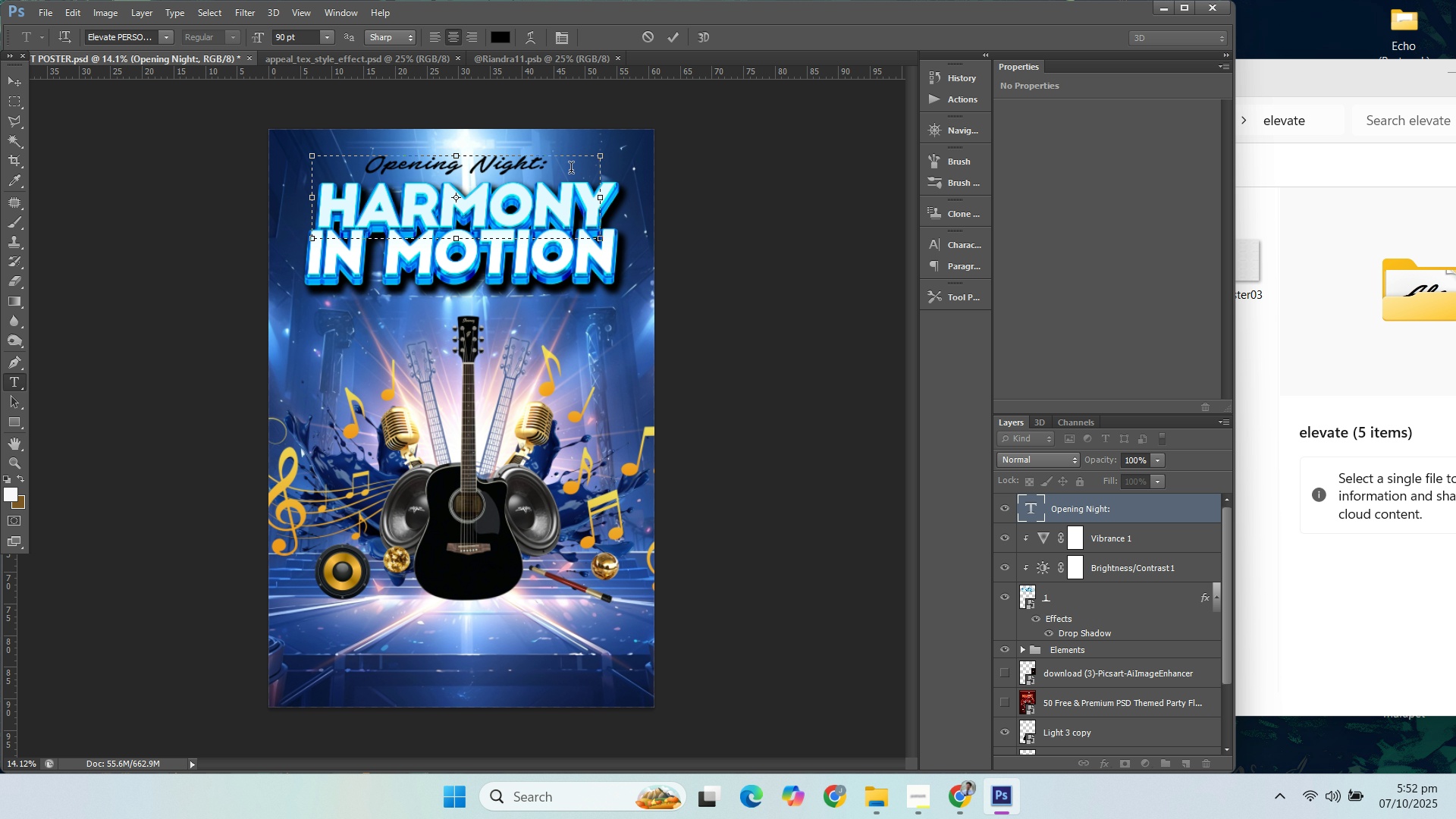 
left_click_drag(start_coordinate=[571, 170], to_coordinate=[259, 178])
 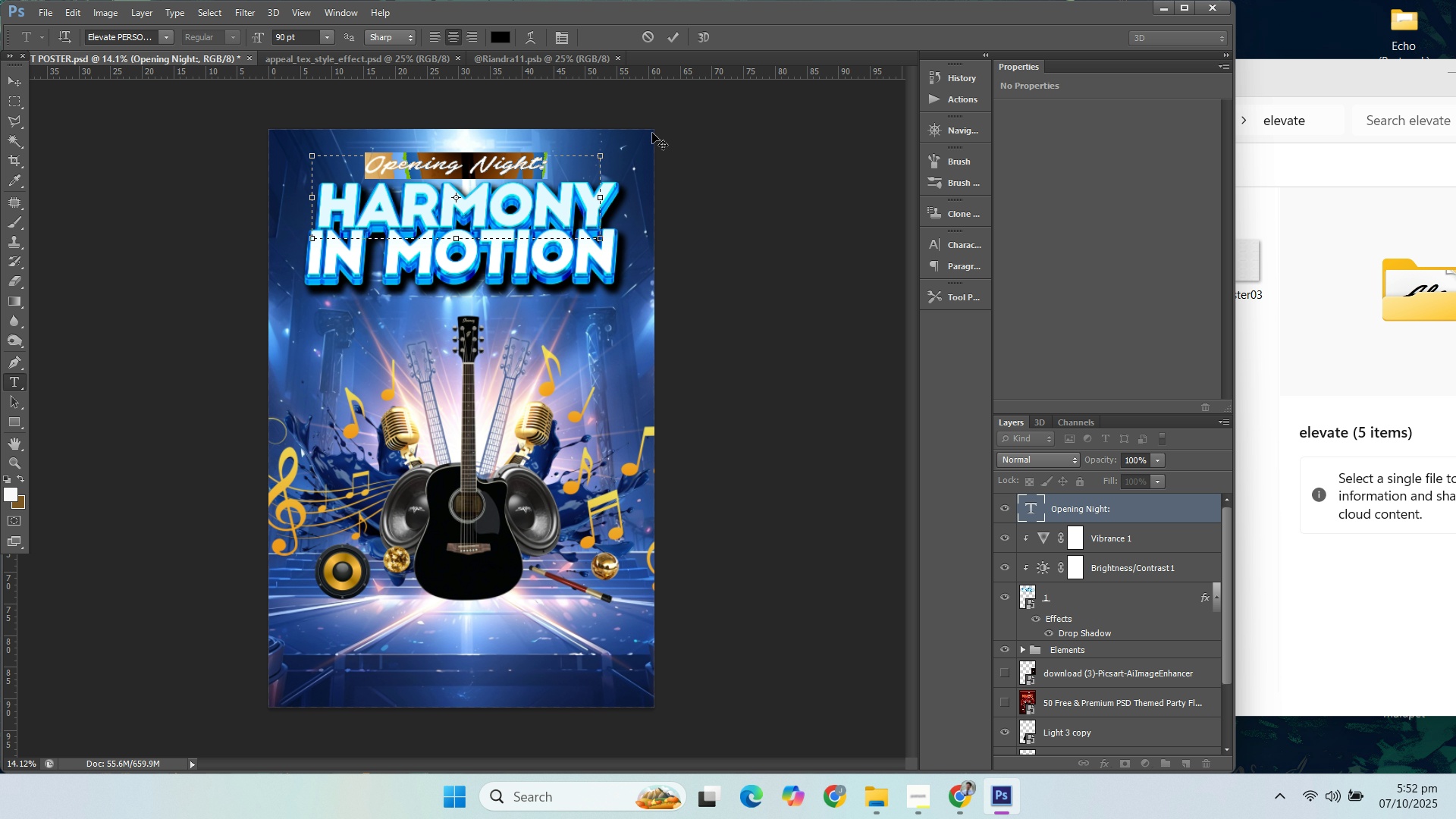 
left_click([971, 386])
 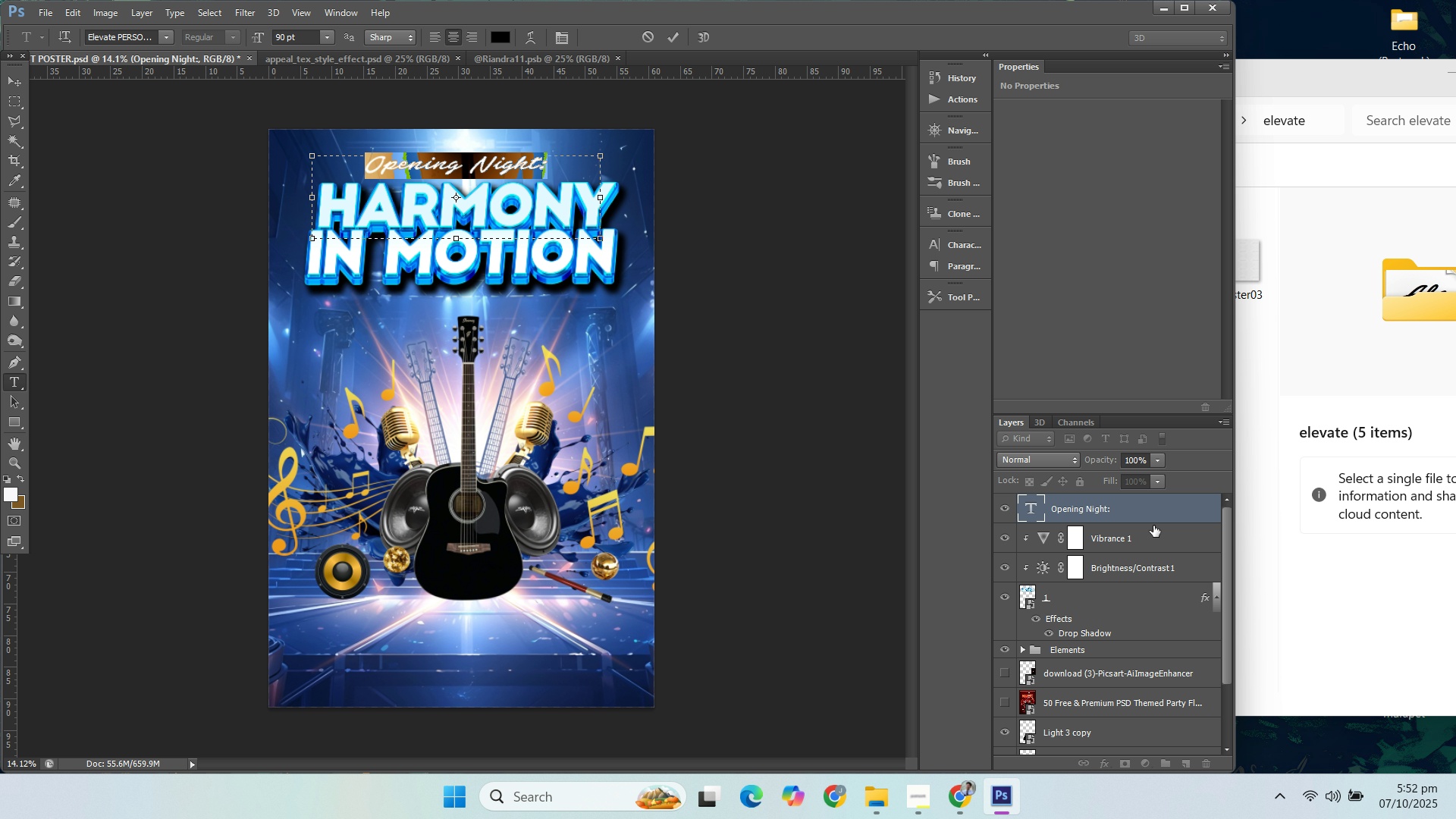 
left_click([1153, 524])
 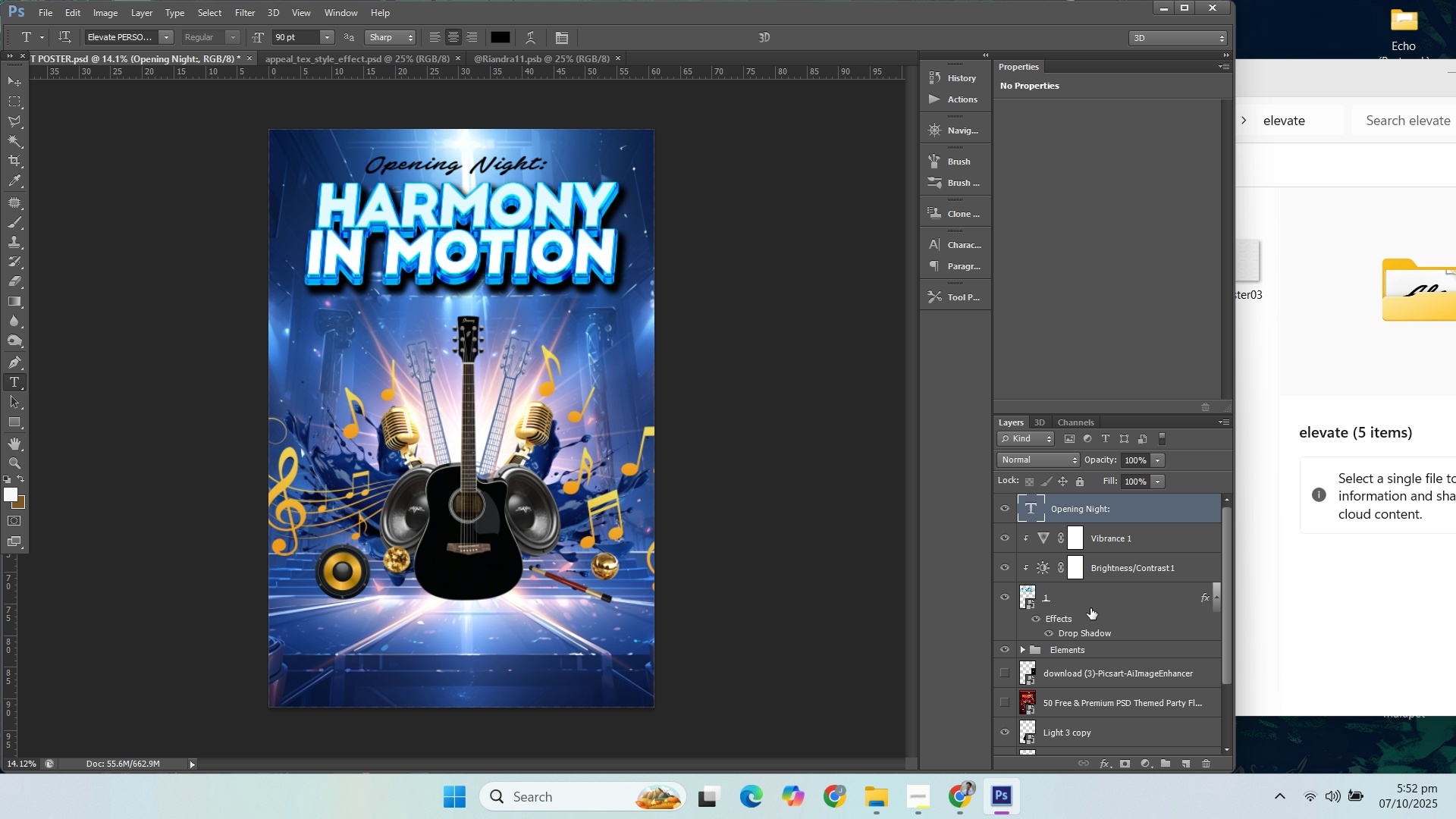 
left_click([1103, 766])
 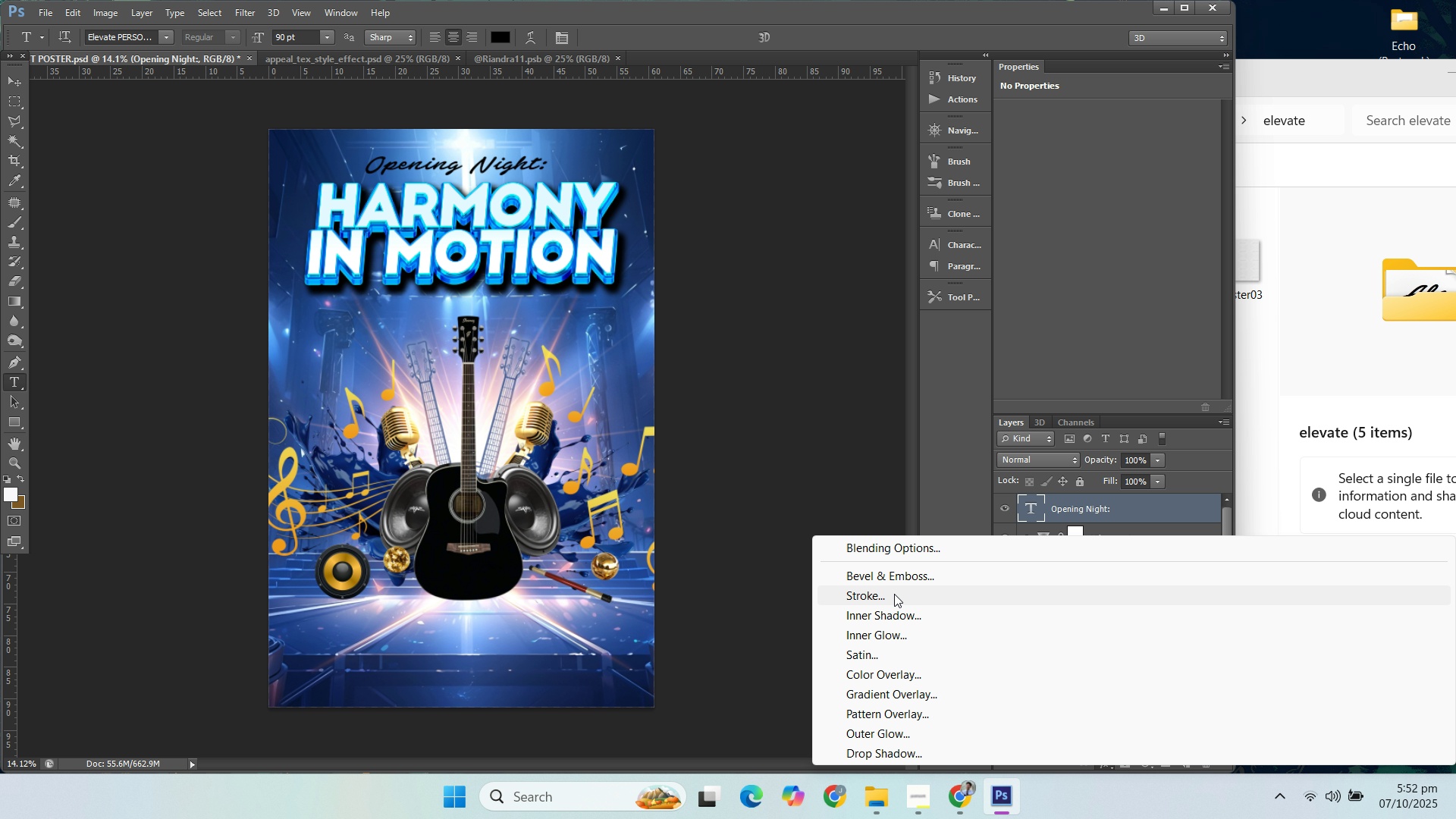 
left_click([894, 594])
 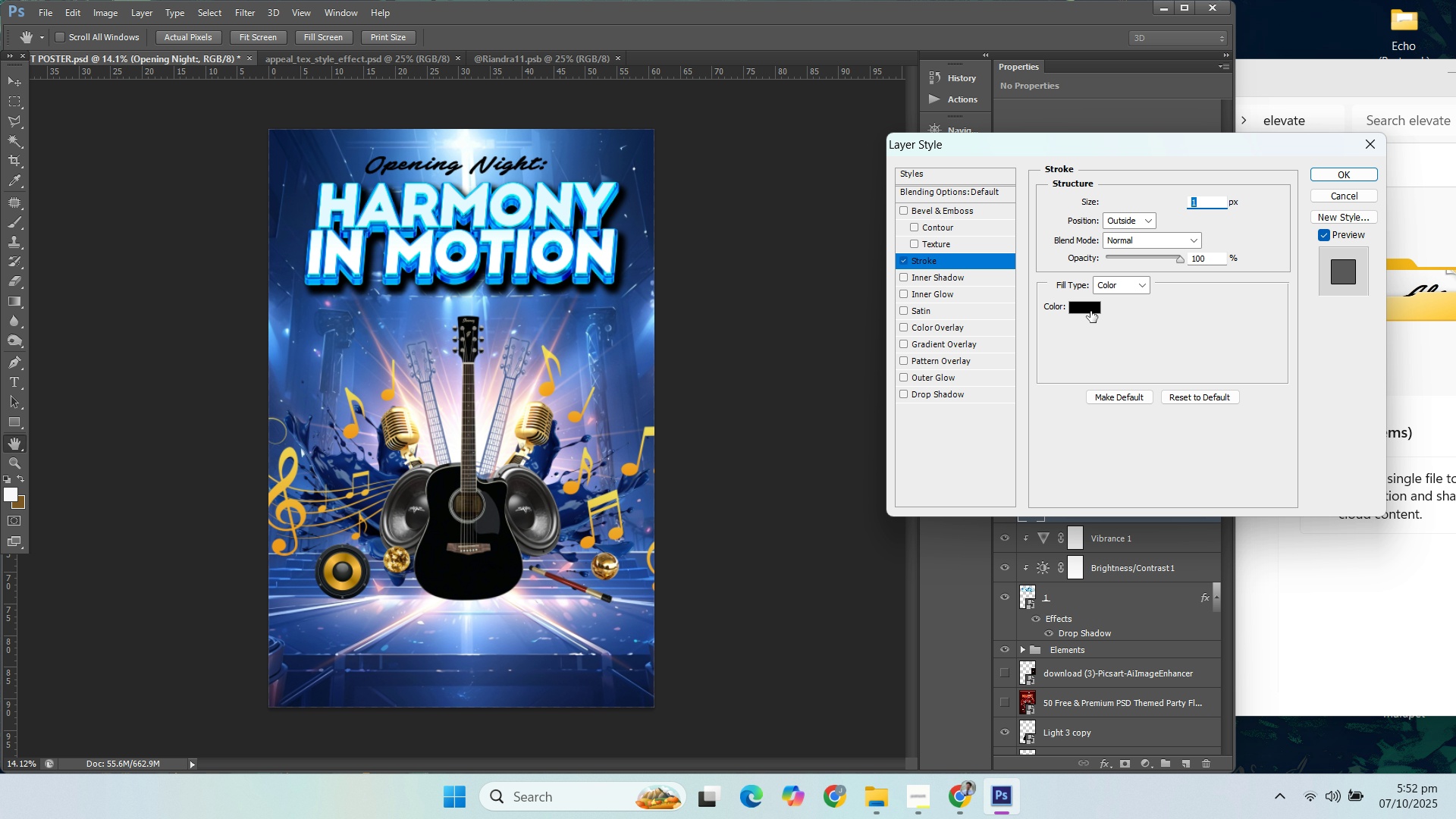 
left_click_drag(start_coordinate=[1067, 447], to_coordinate=[1146, 566])
 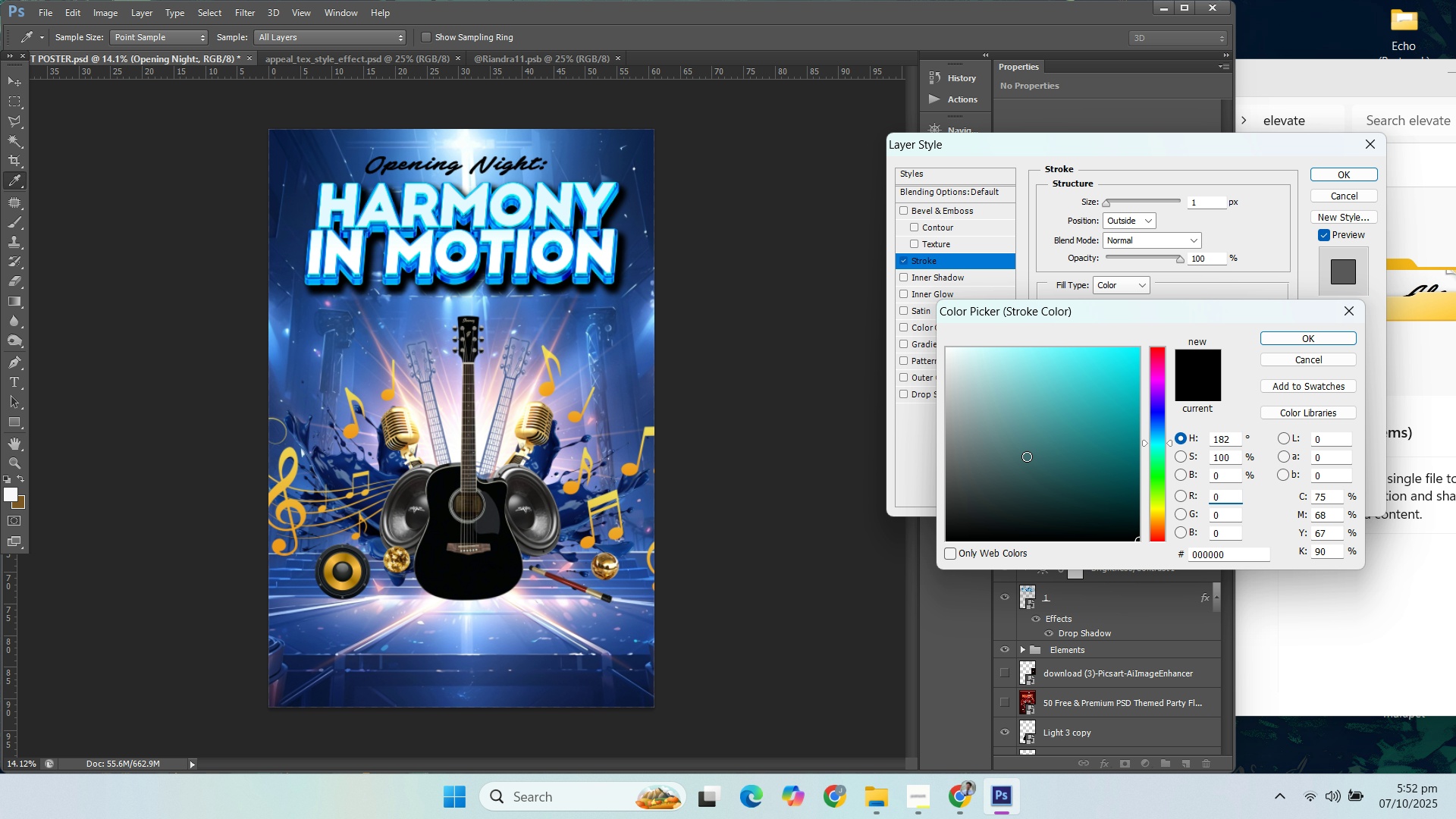 
left_click_drag(start_coordinate=[1007, 428], to_coordinate=[843, 195])
 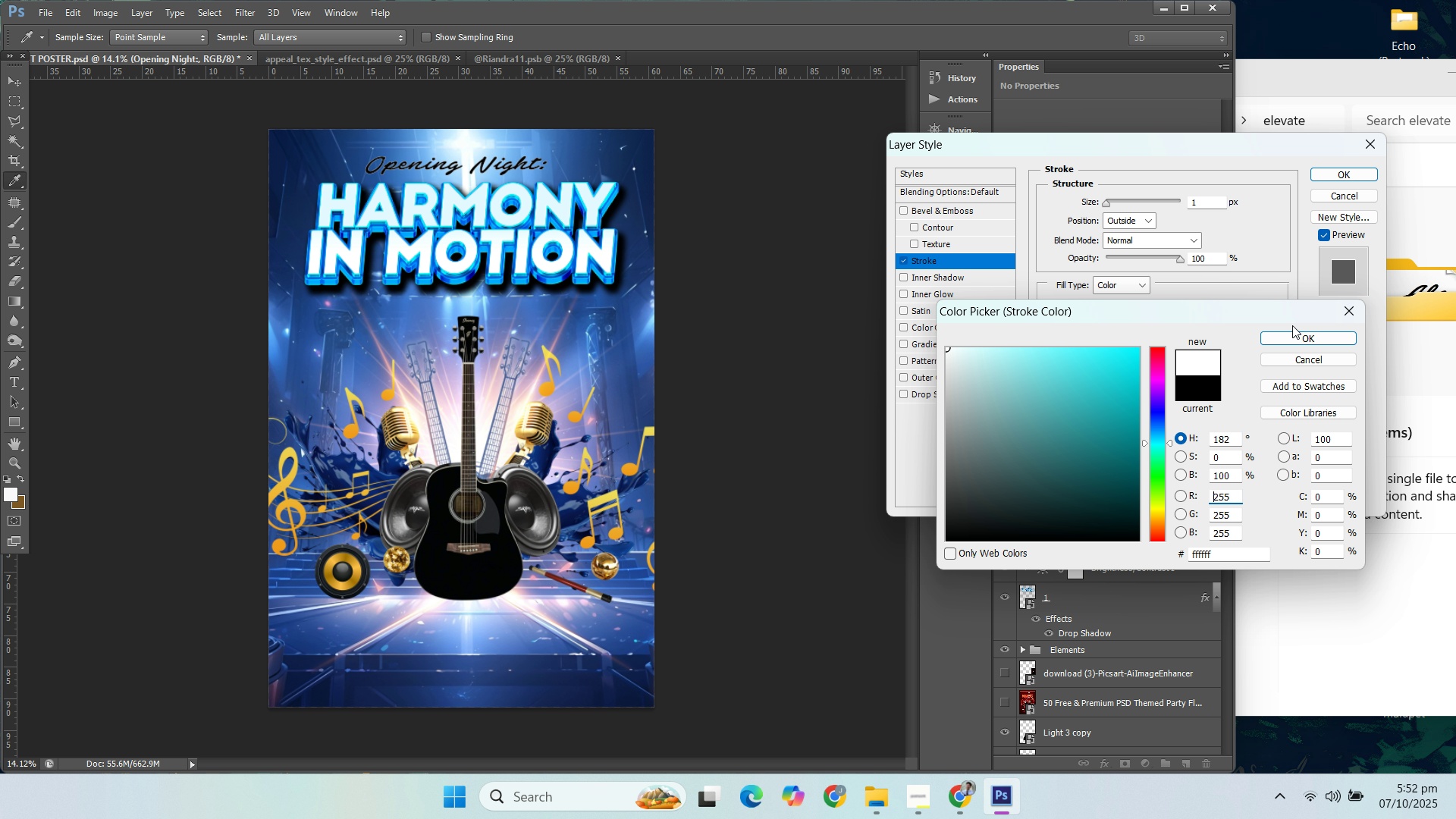 
left_click([1300, 339])
 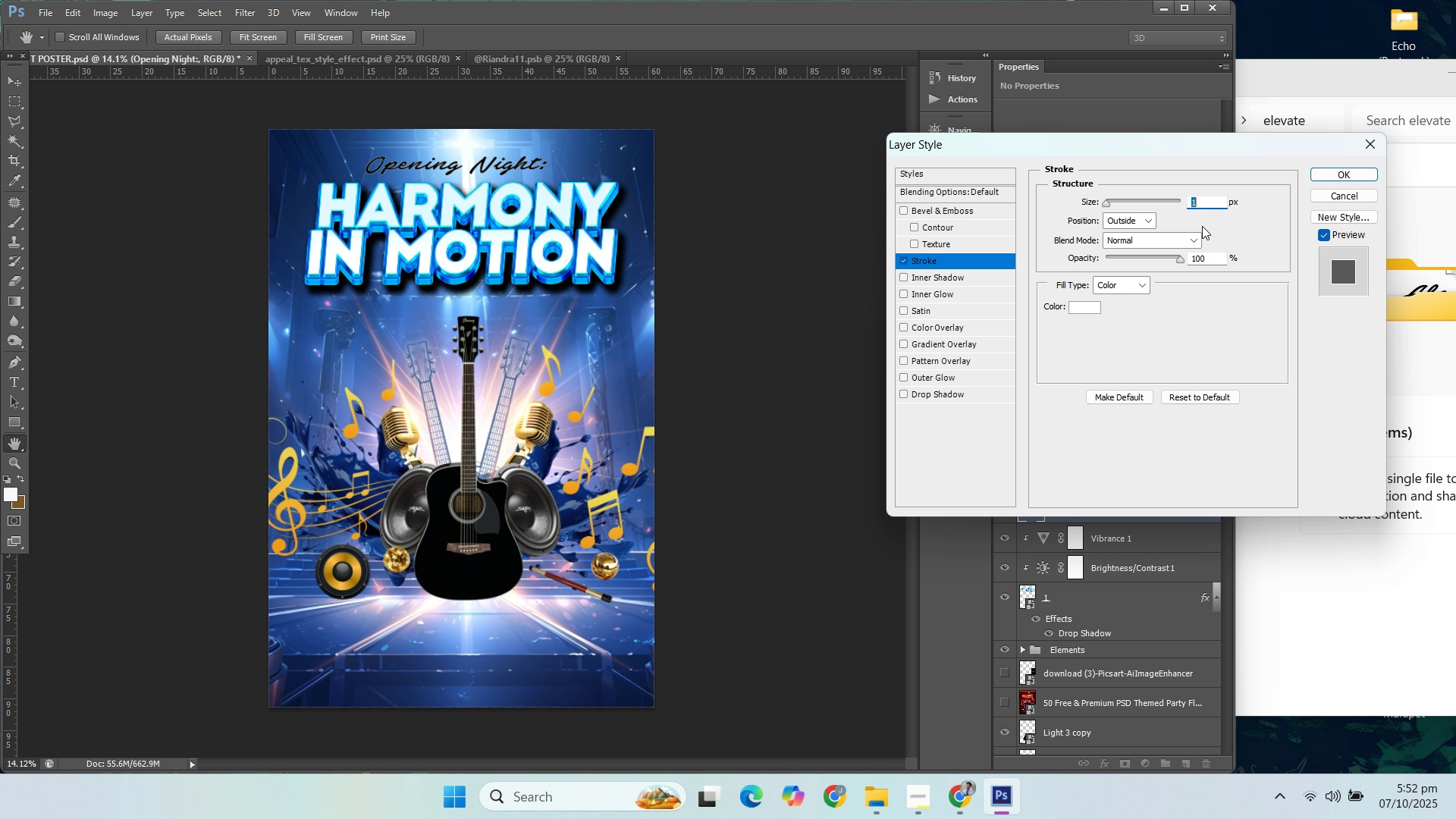 
key(ArrowUp)
 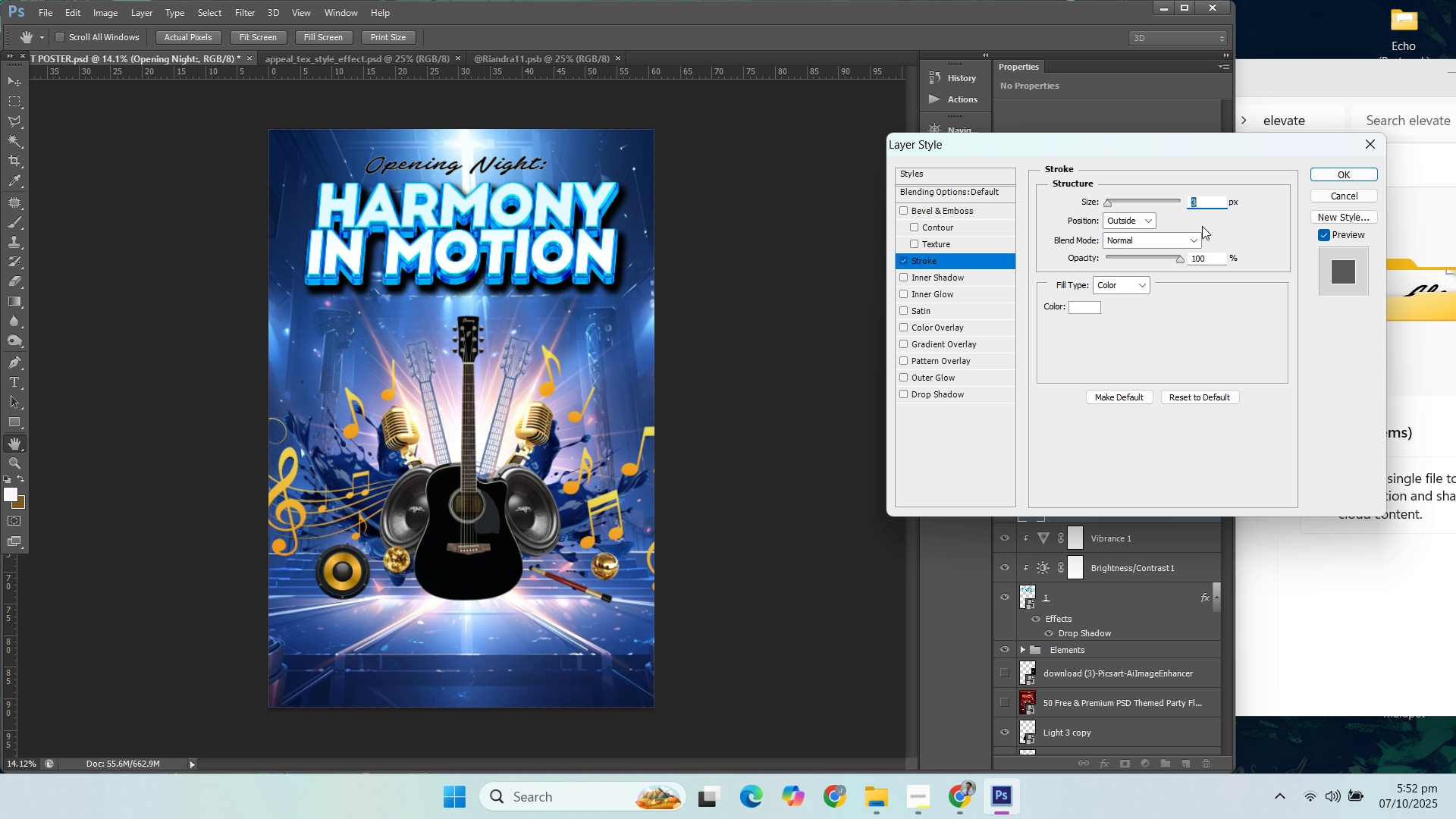 
key(ArrowUp)
 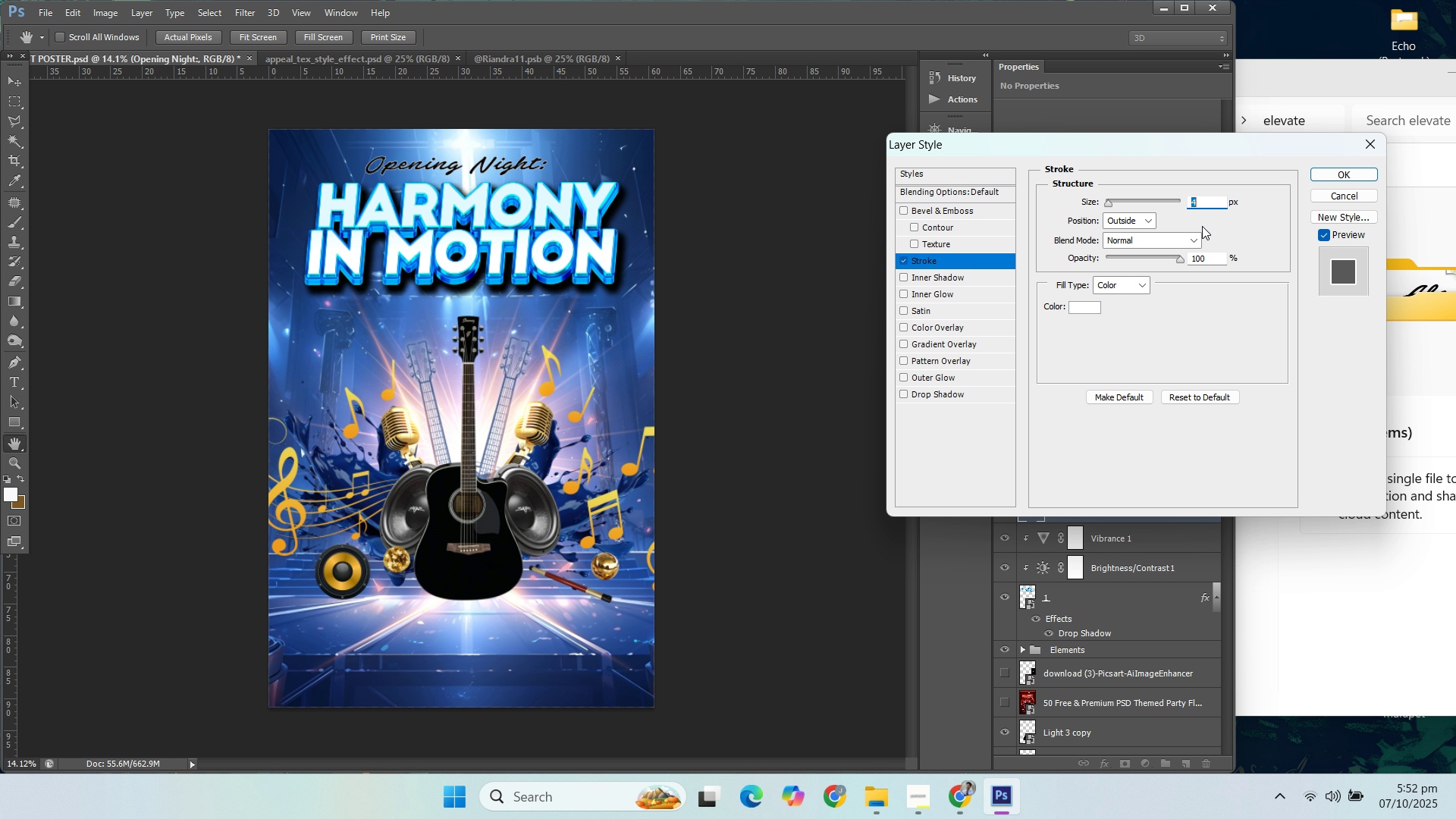 
key(ArrowUp)
 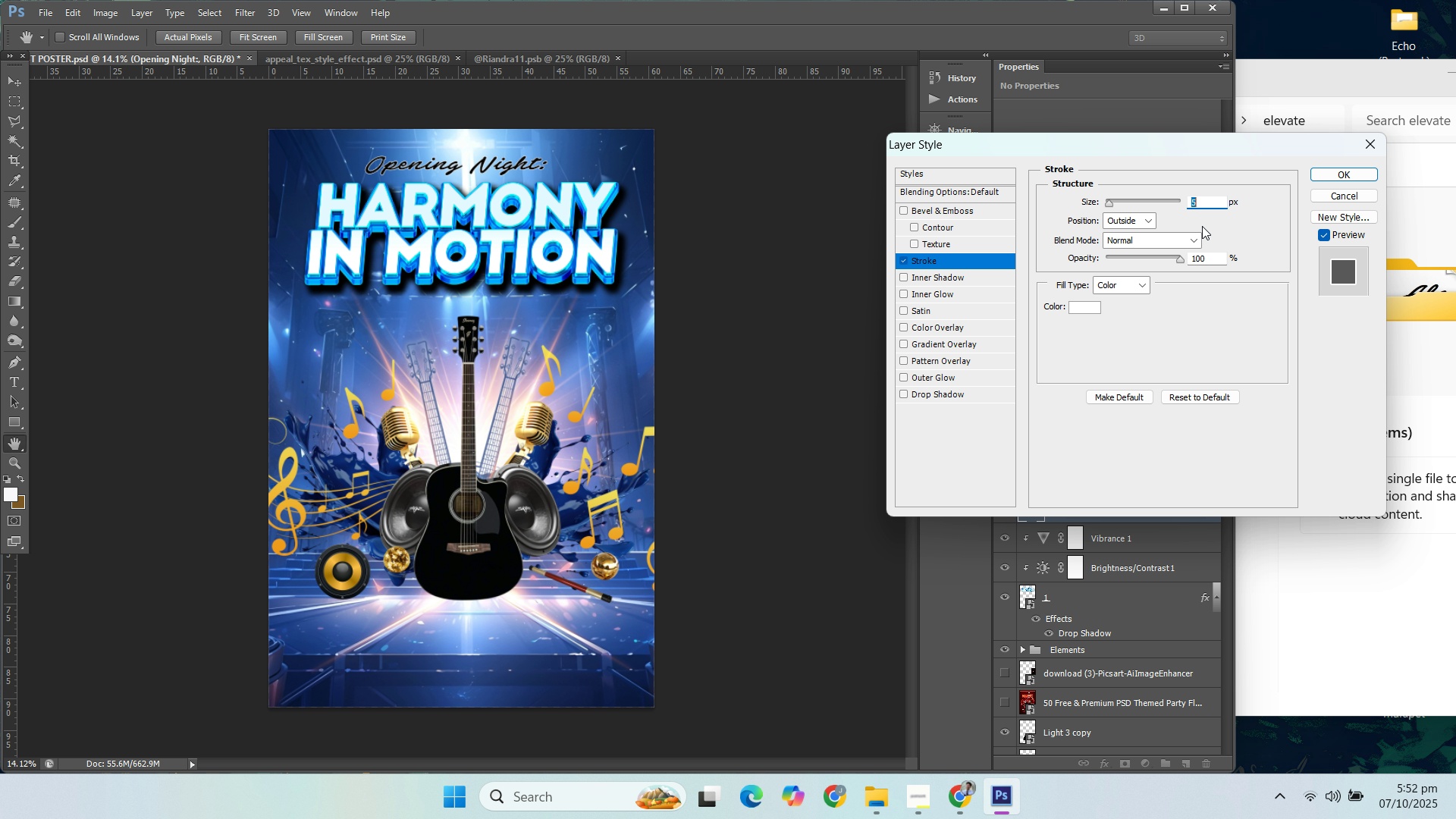 
key(ArrowUp)
 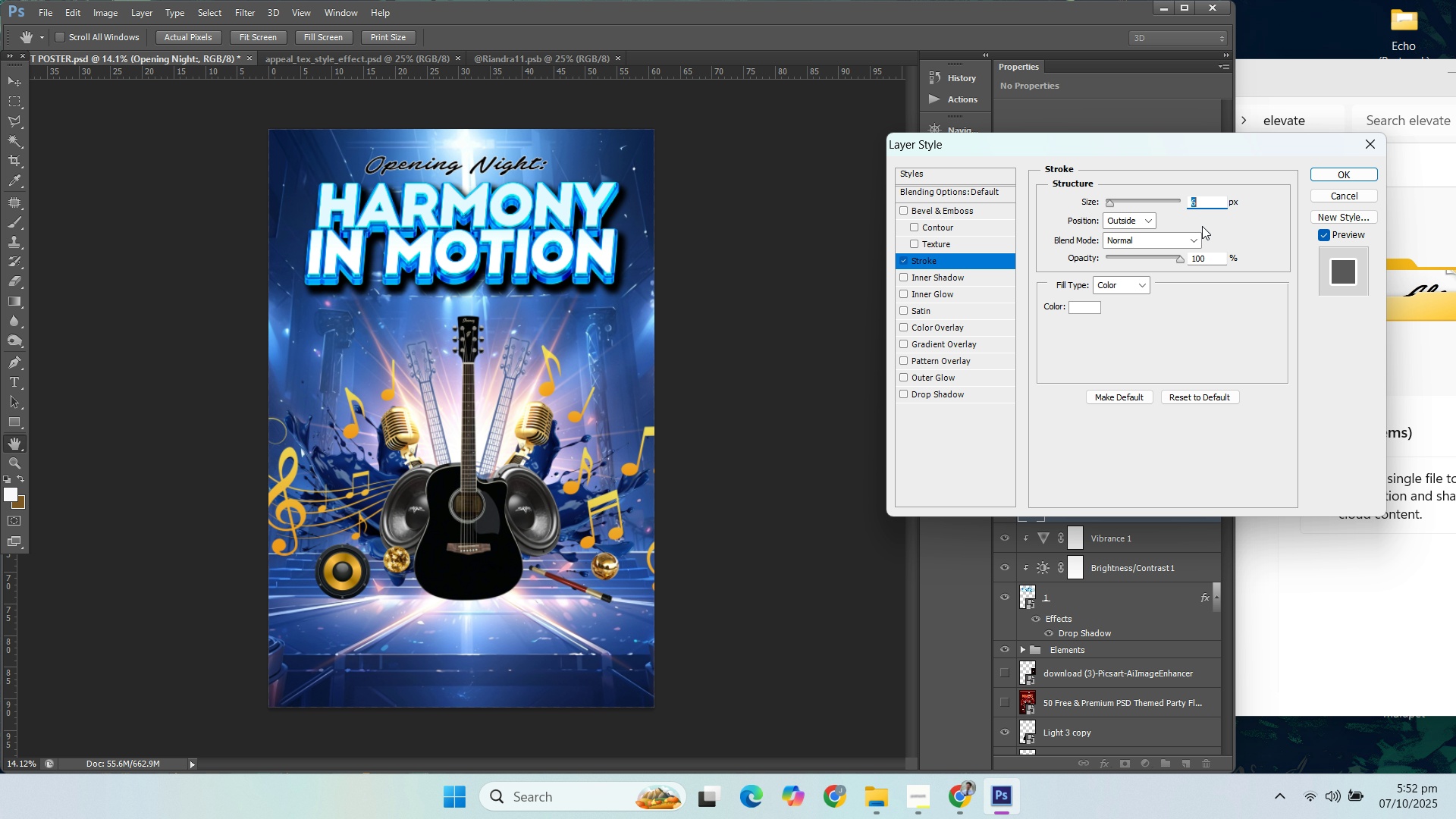 
key(ArrowUp)
 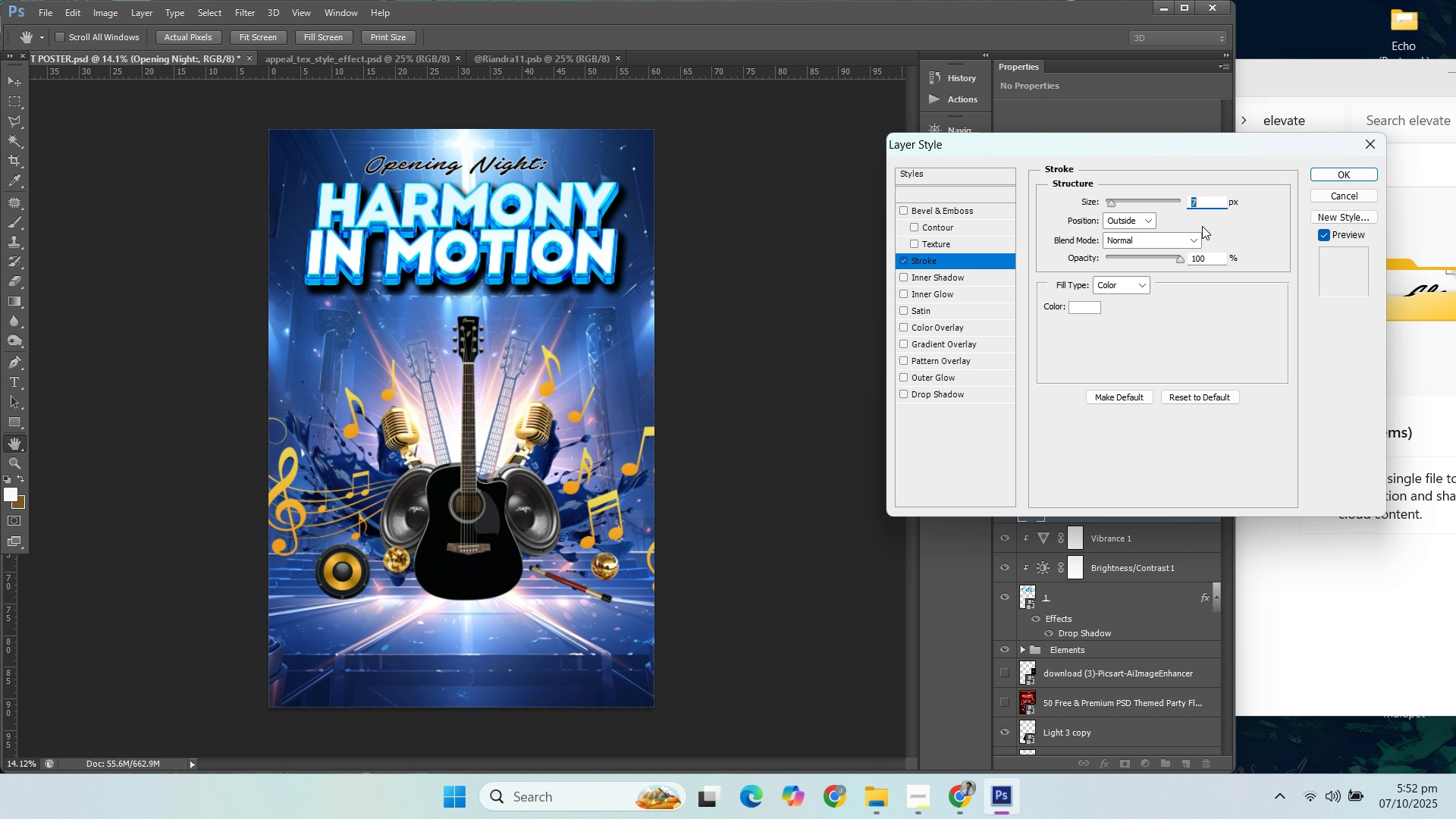 
key(ArrowUp)
 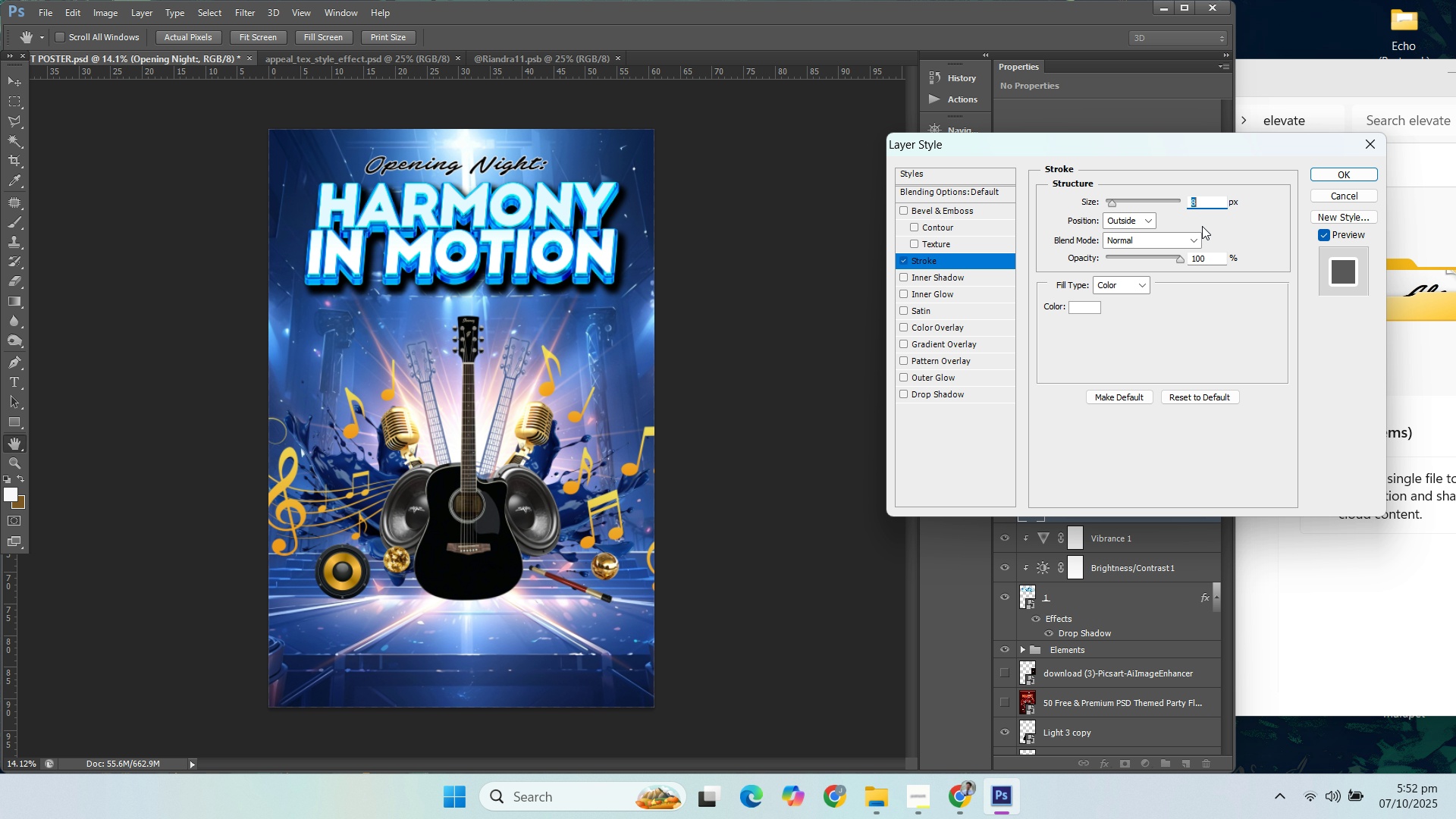 
key(ArrowUp)
 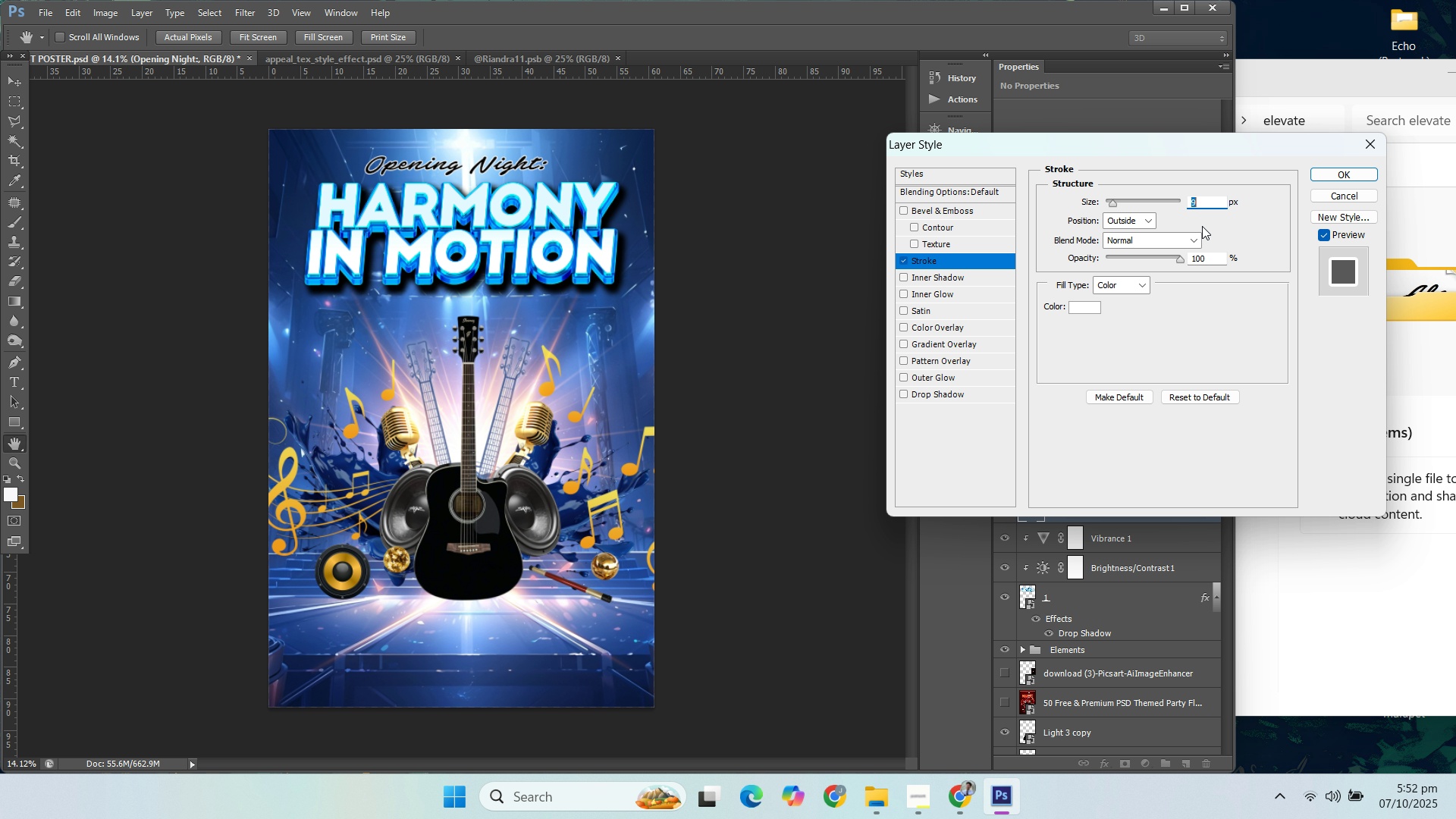 
key(ArrowUp)
 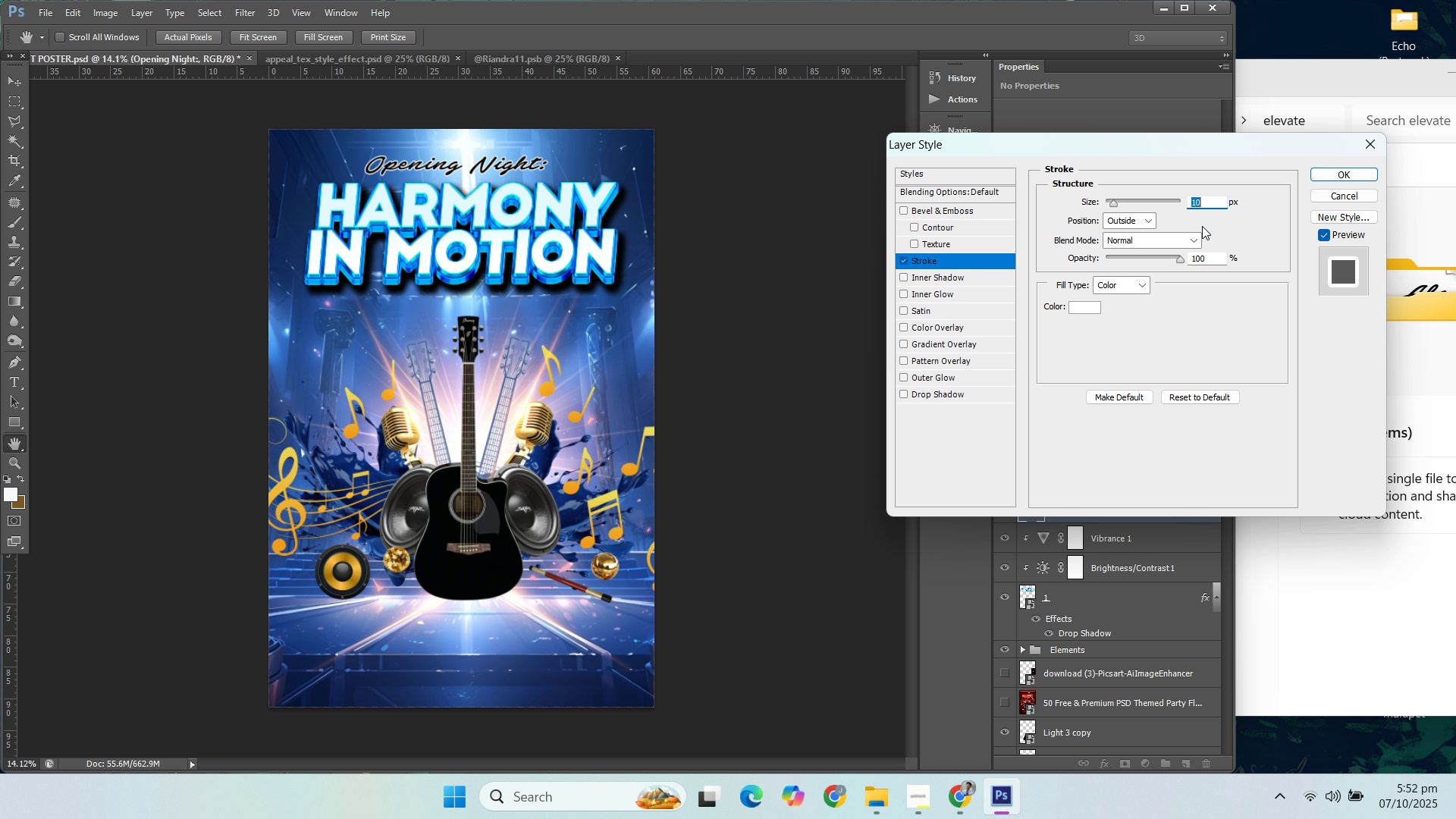 
hold_key(key=ArrowUp, duration=0.69)
 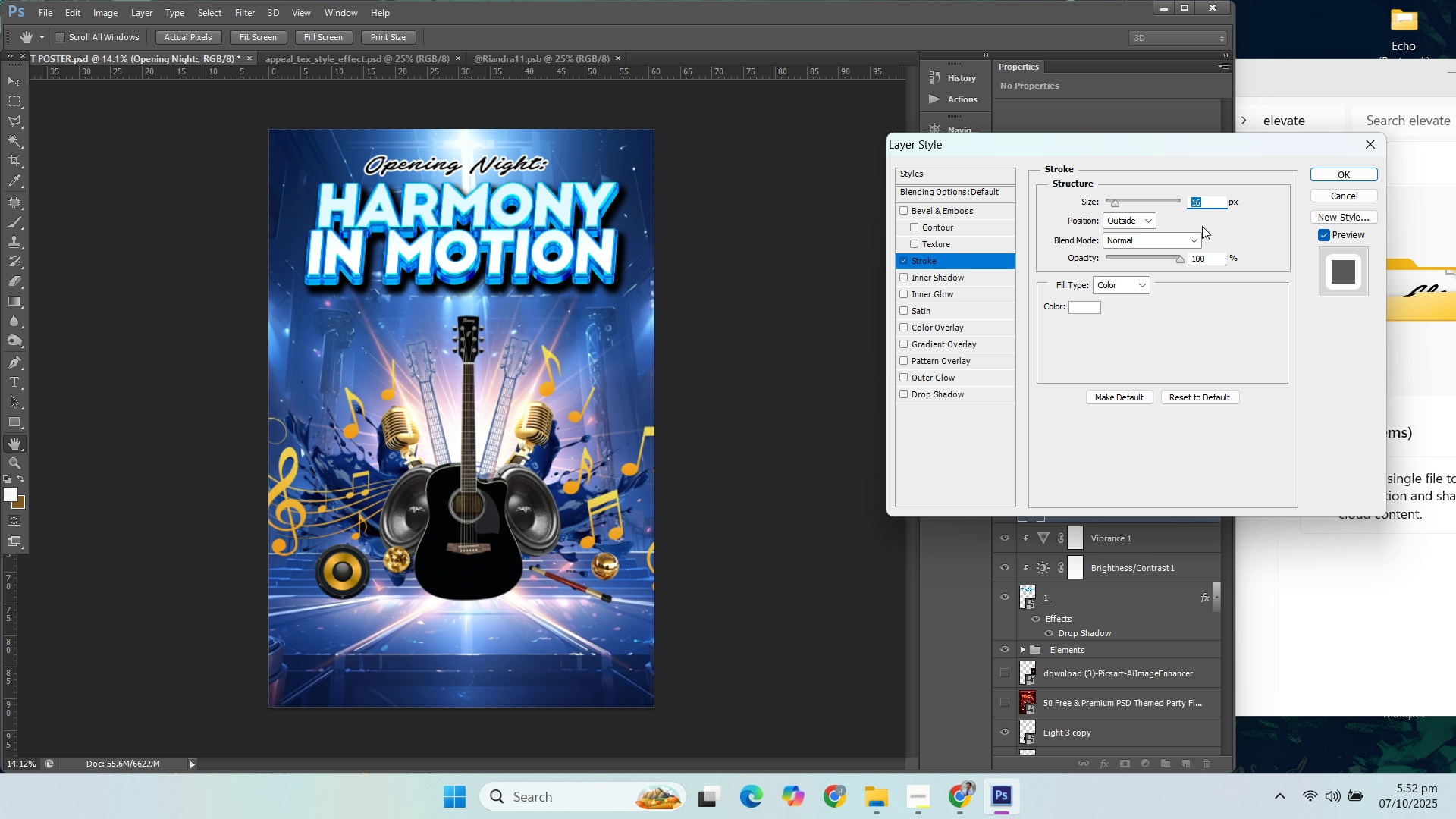 
key(ArrowDown)
 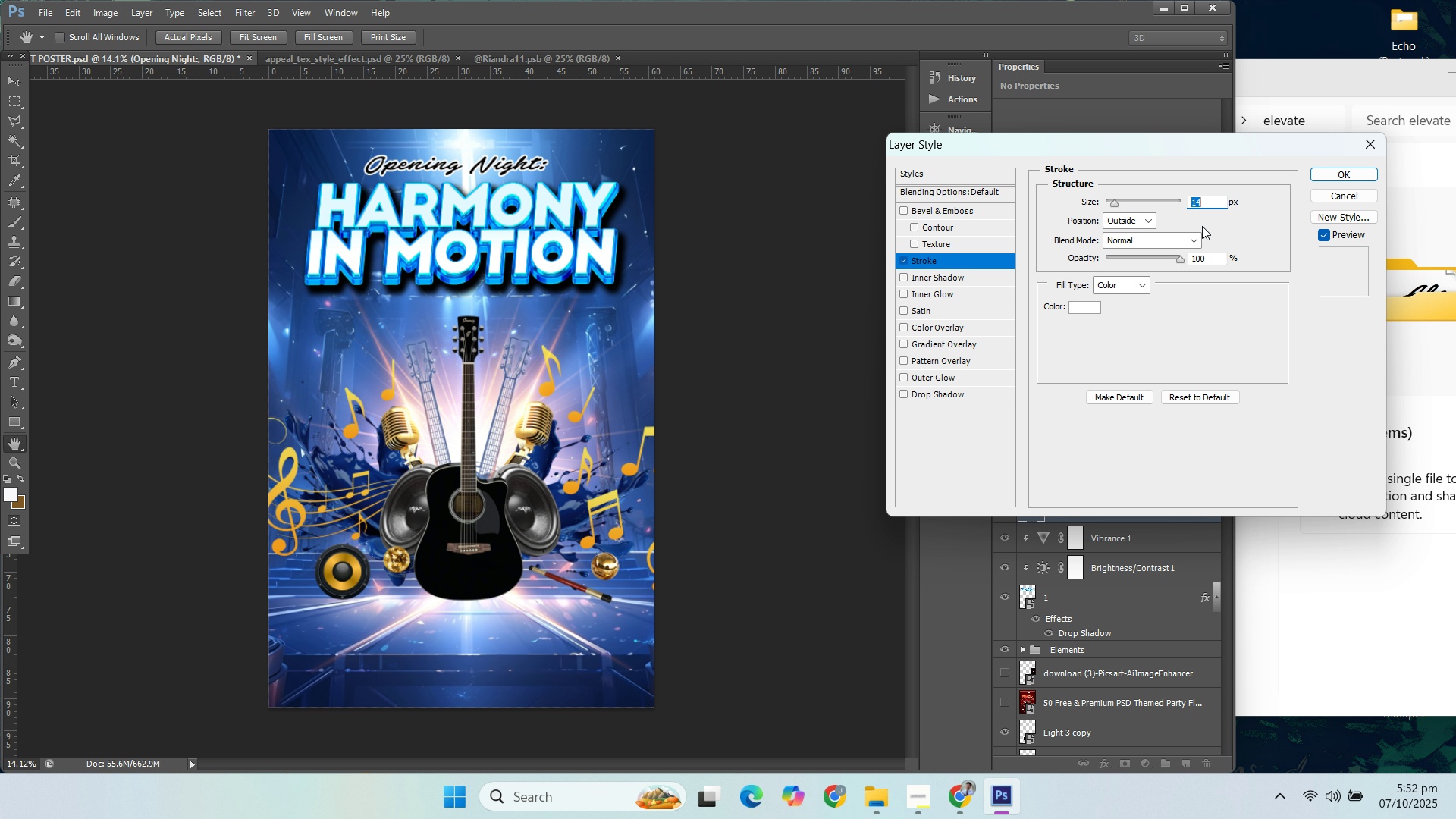 
key(ArrowDown)
 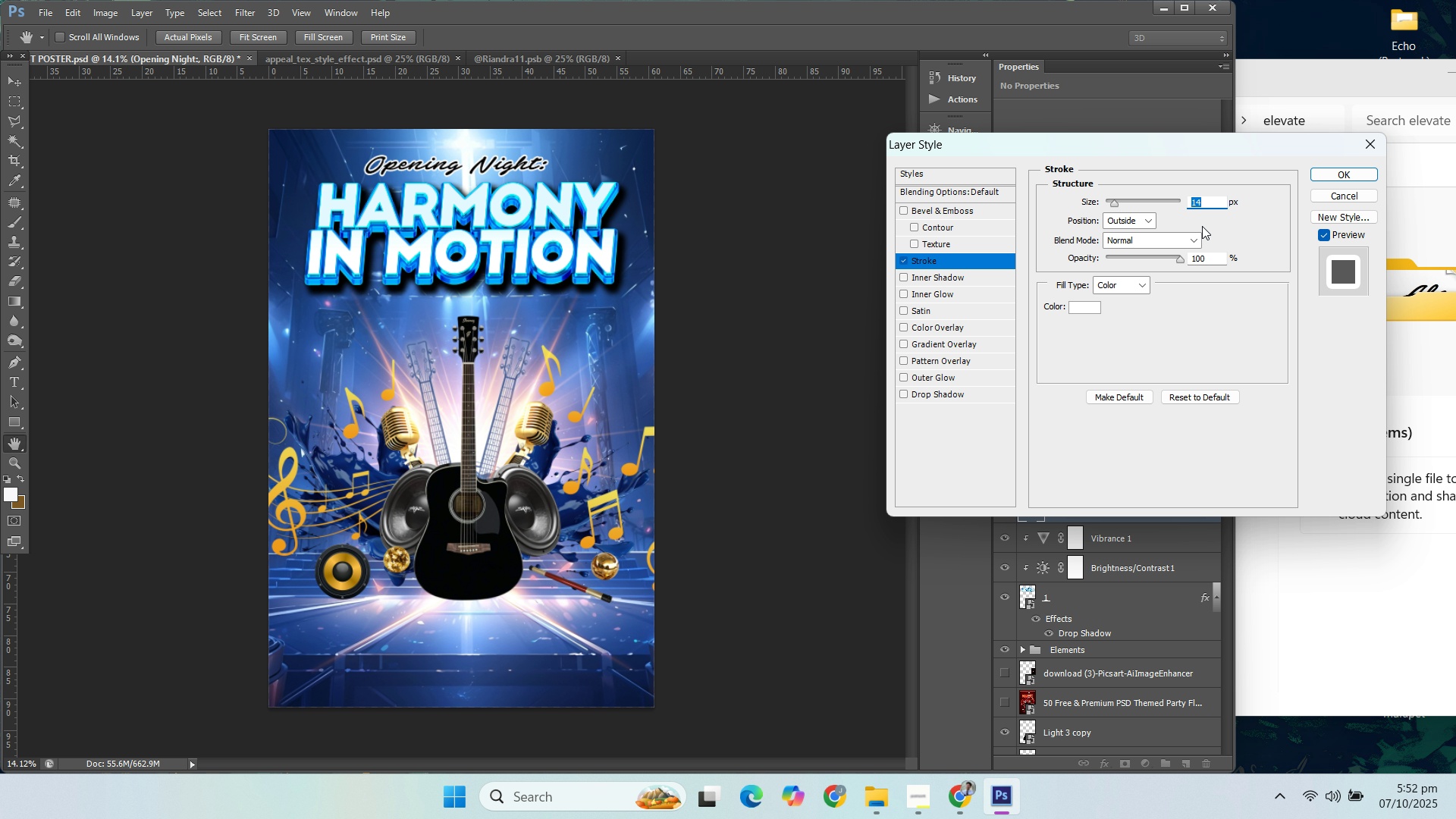 
key(ArrowUp)
 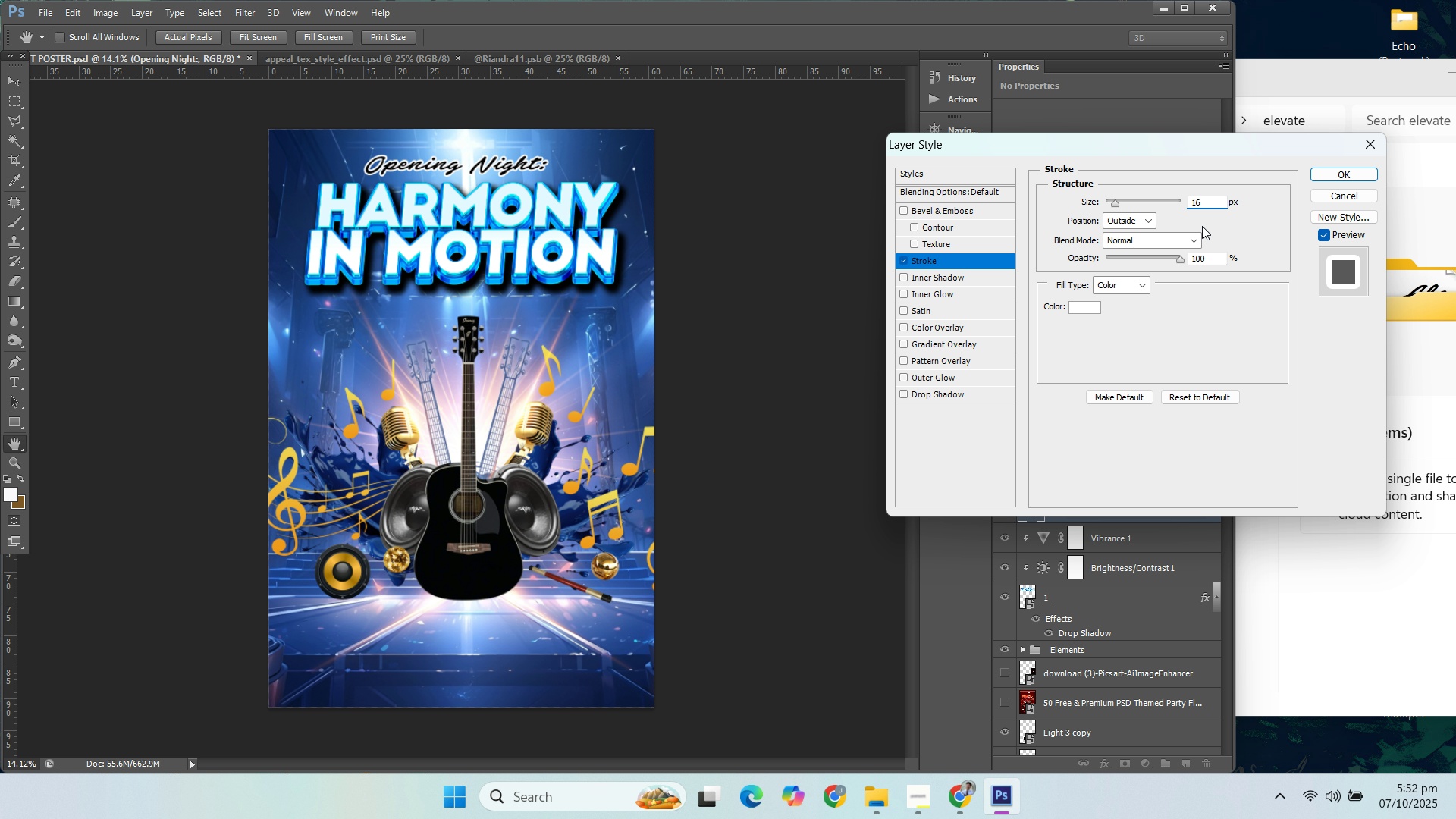 
key(ArrowUp)
 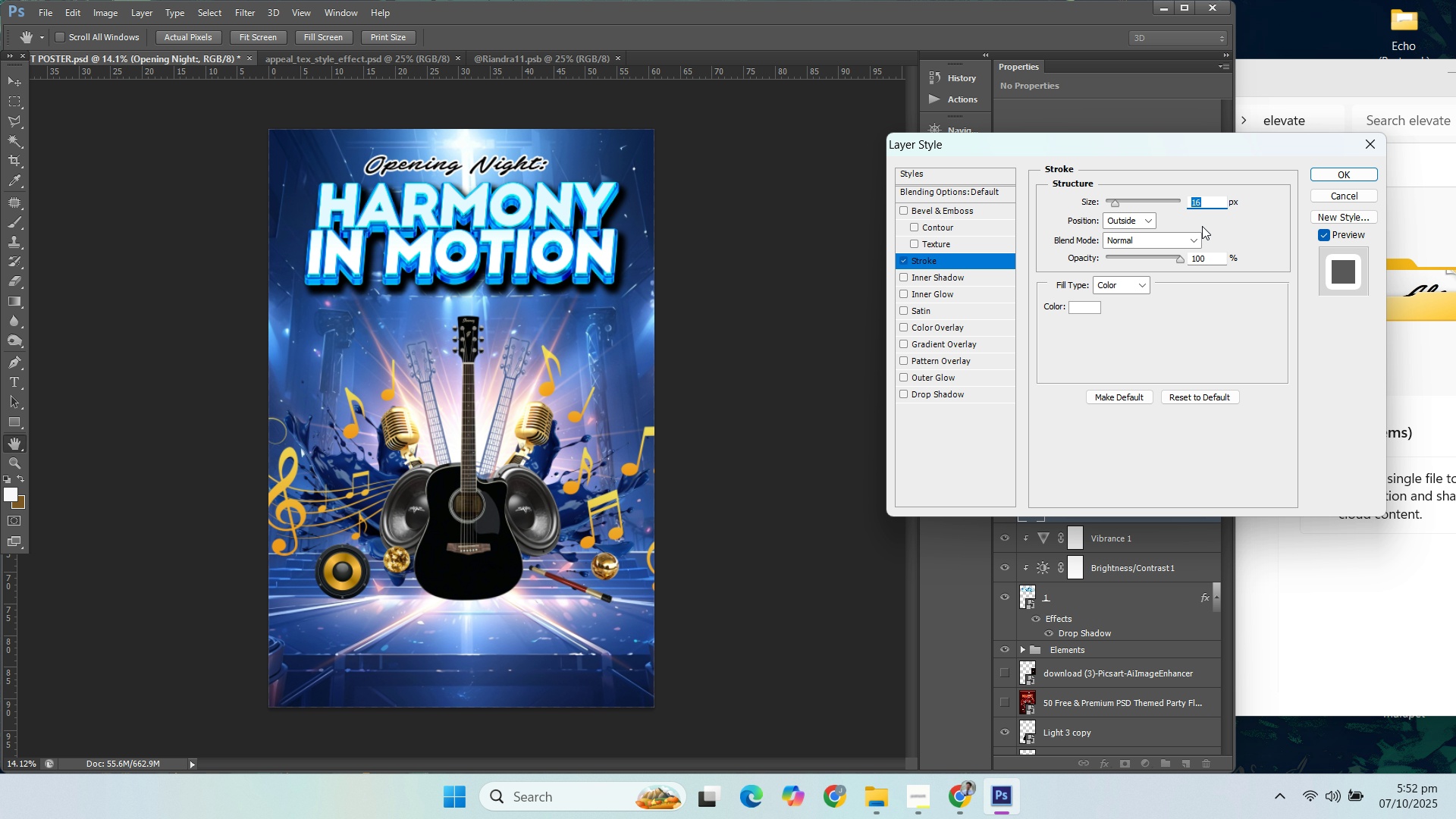 
key(ArrowDown)
 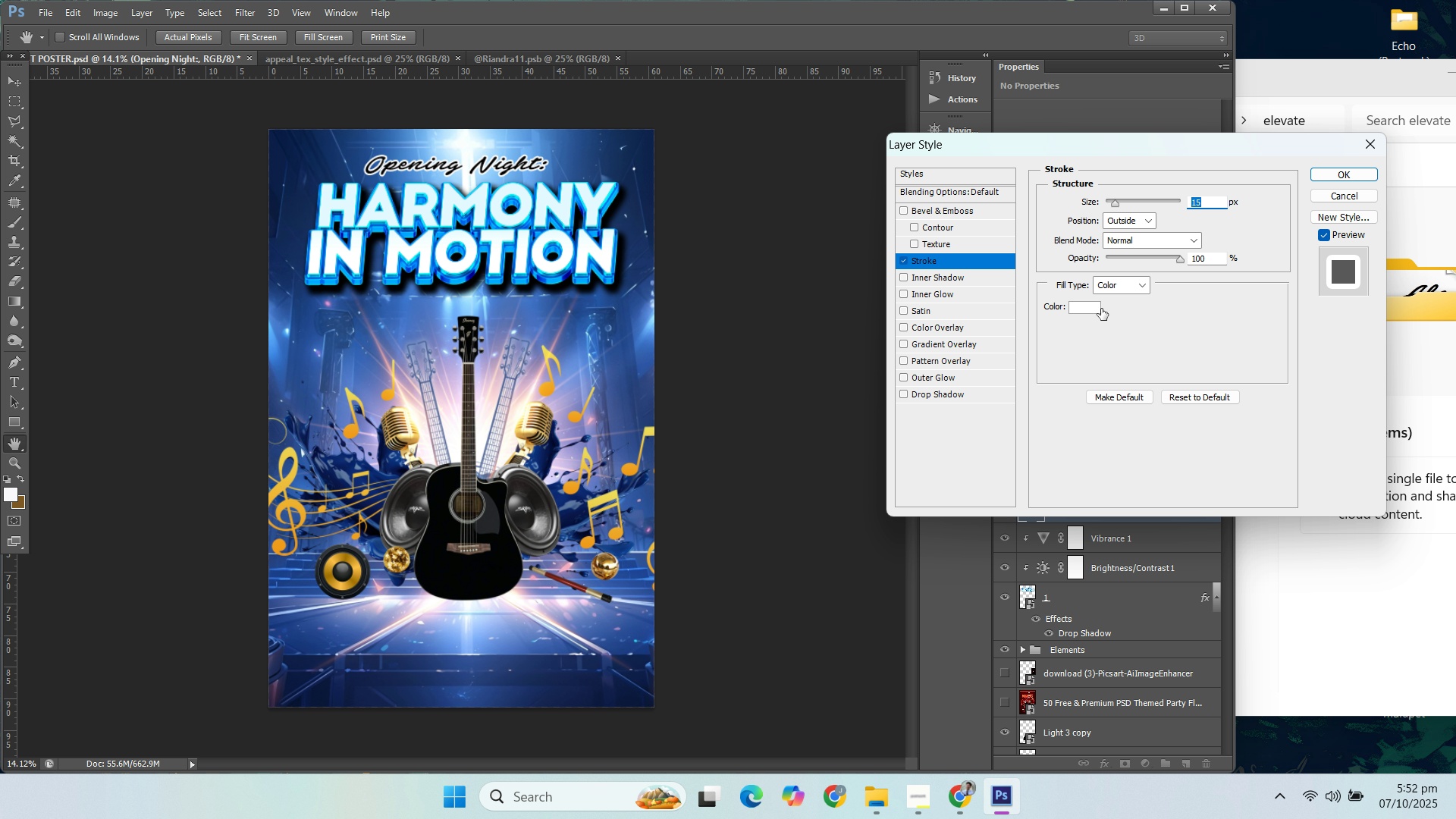 
key(ArrowUp)
 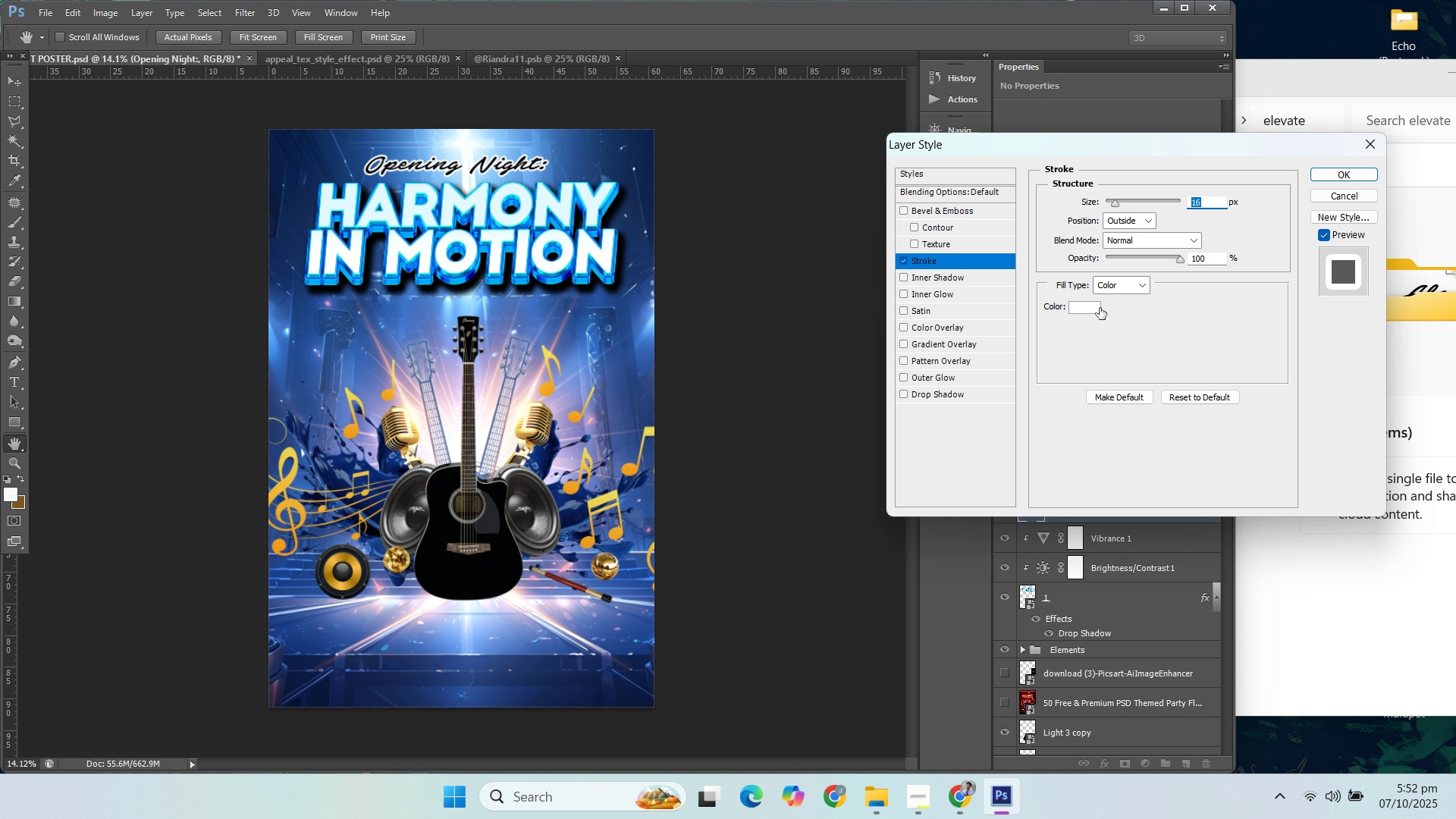 
key(ArrowUp)
 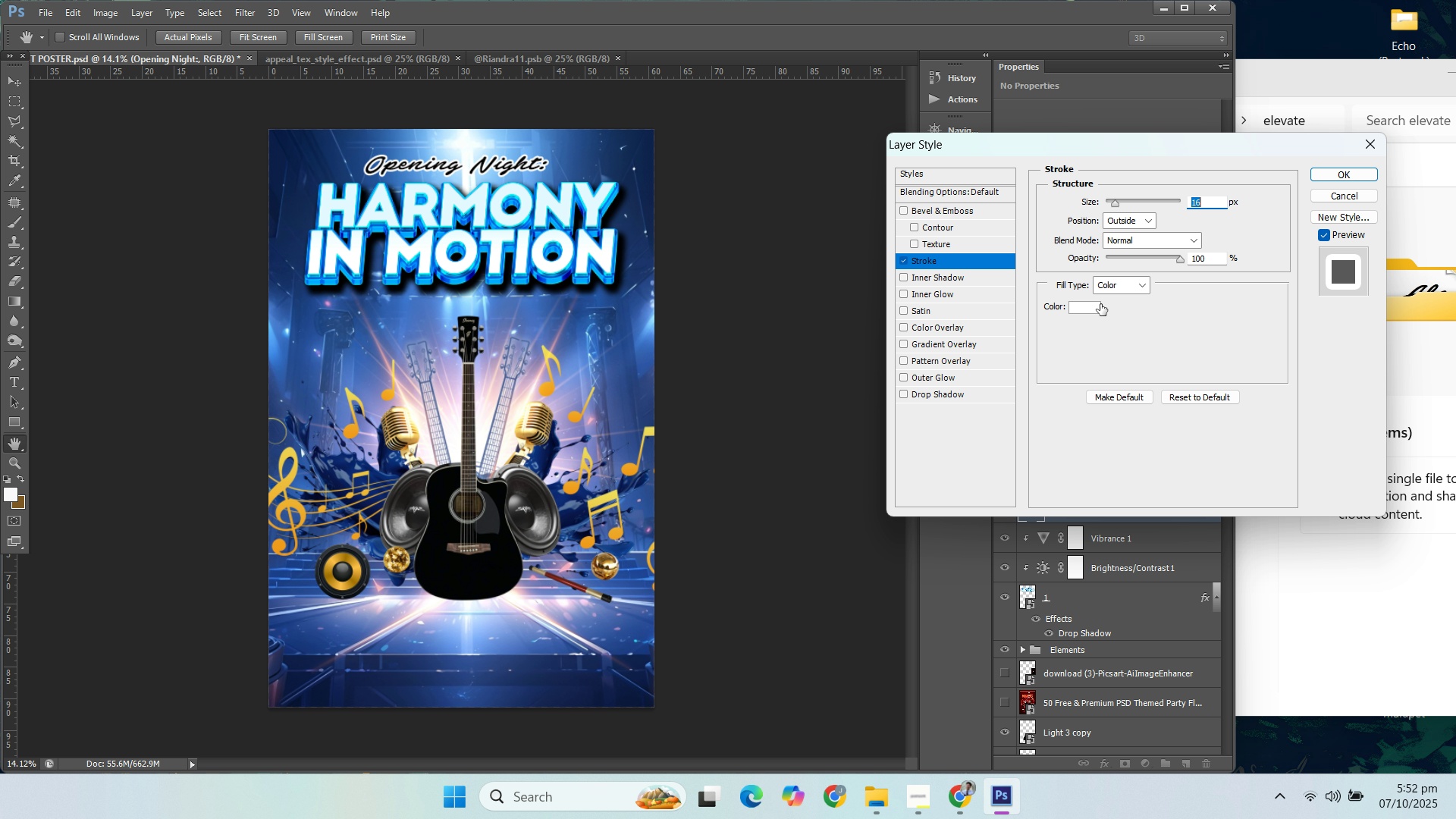 
key(ArrowDown)
 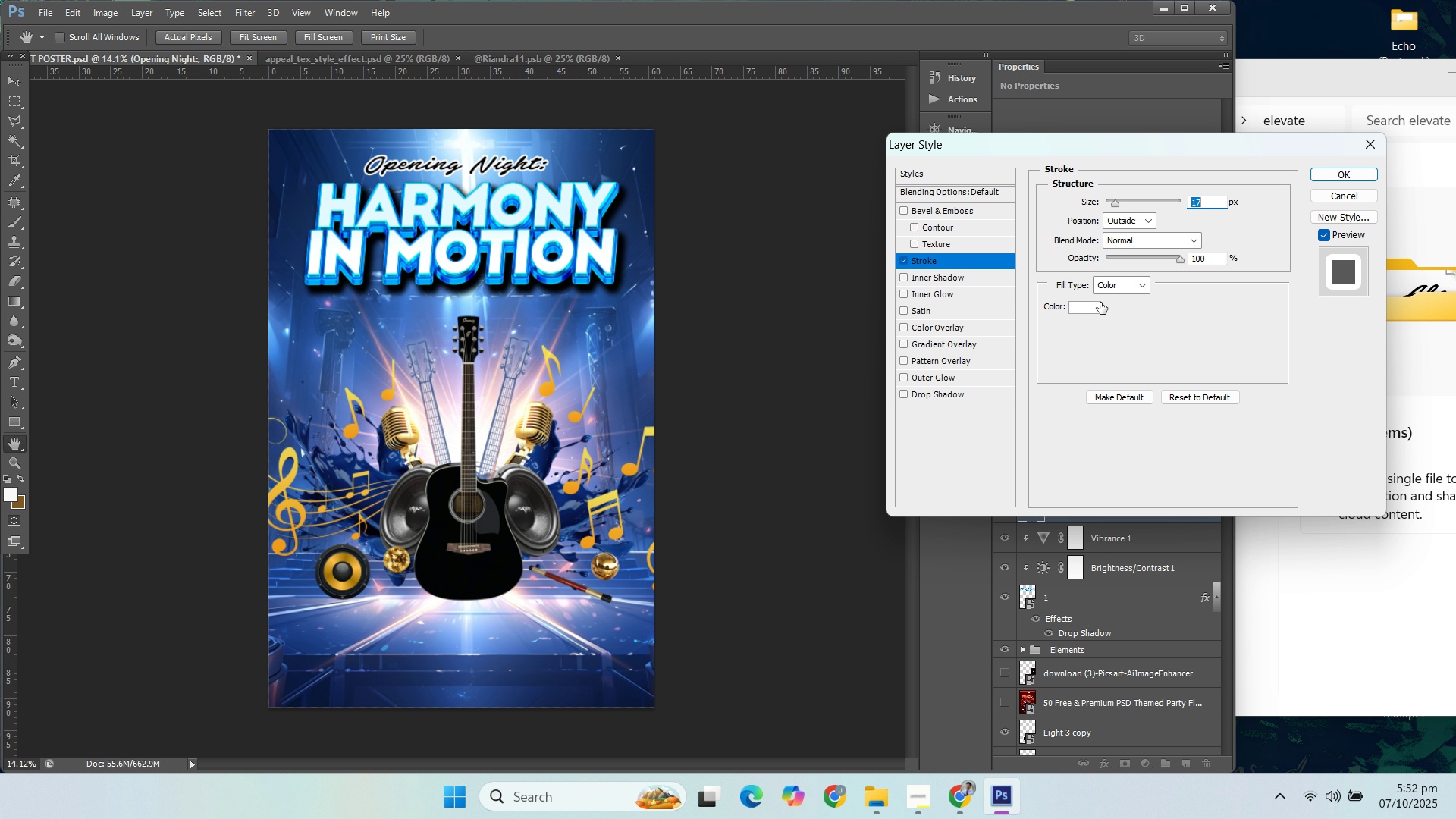 
key(ArrowUp)
 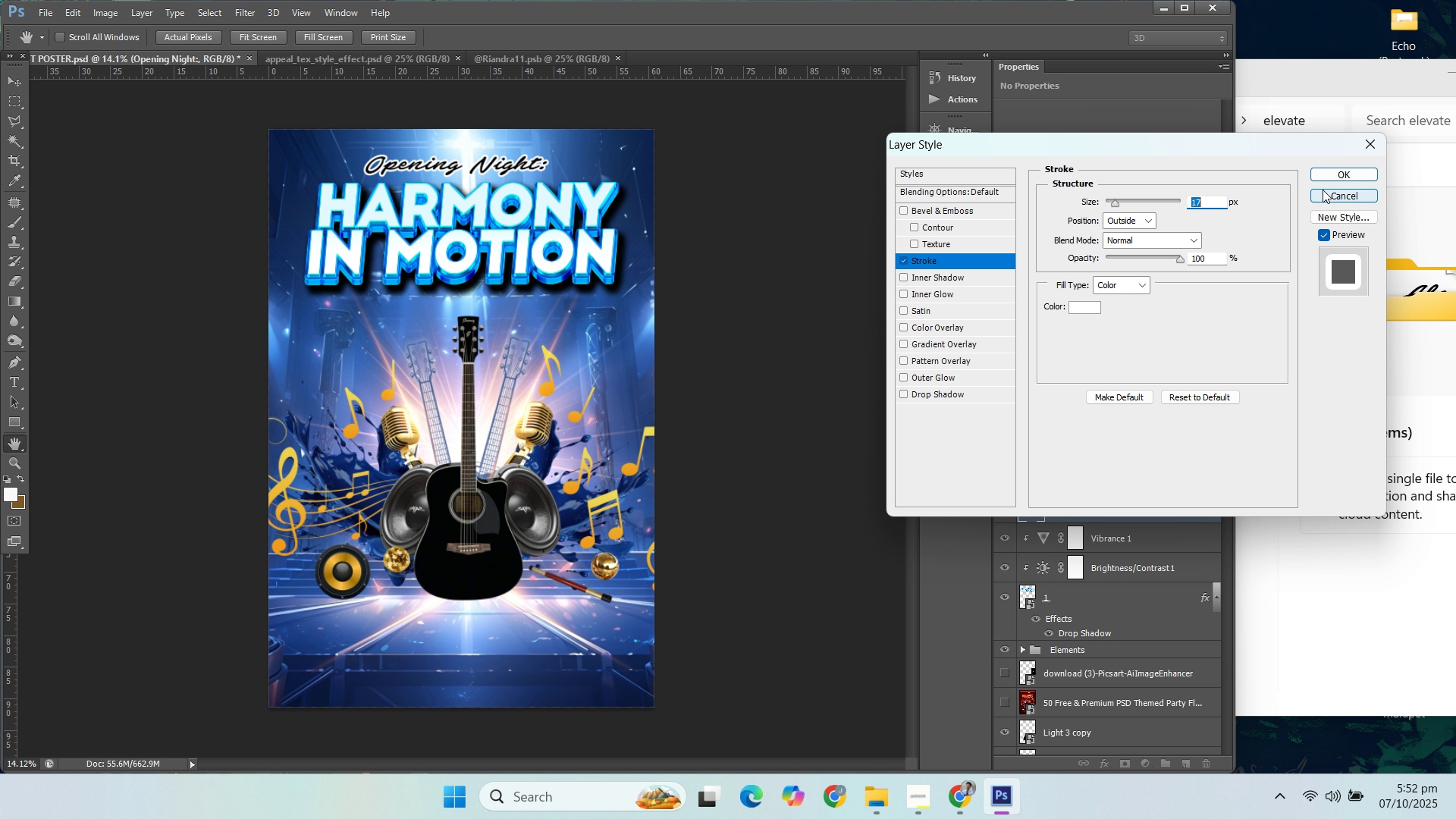 
wait(6.05)
 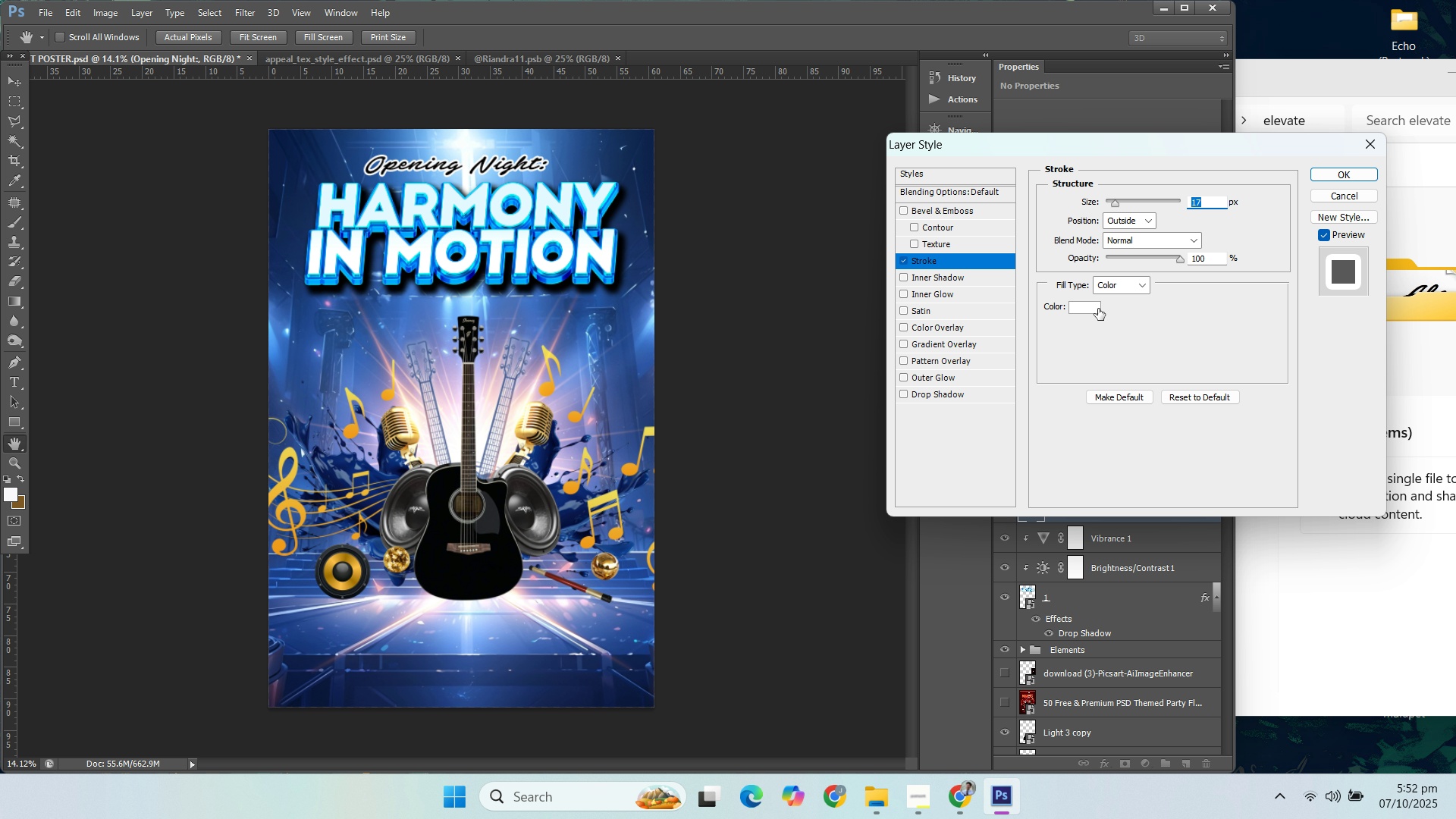 
left_click([17, 80])
 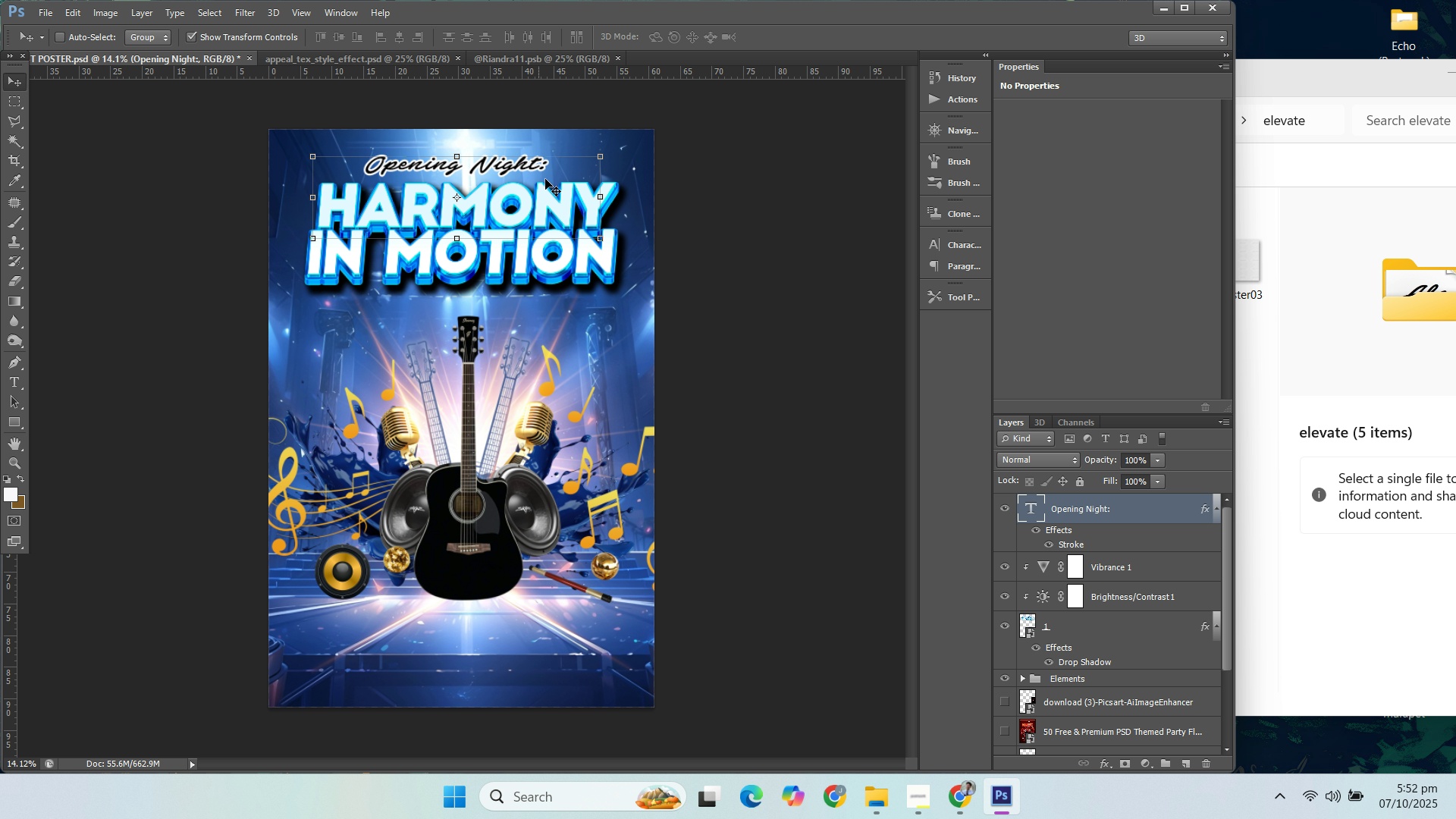 
left_click_drag(start_coordinate=[550, 177], to_coordinate=[554, 177])
 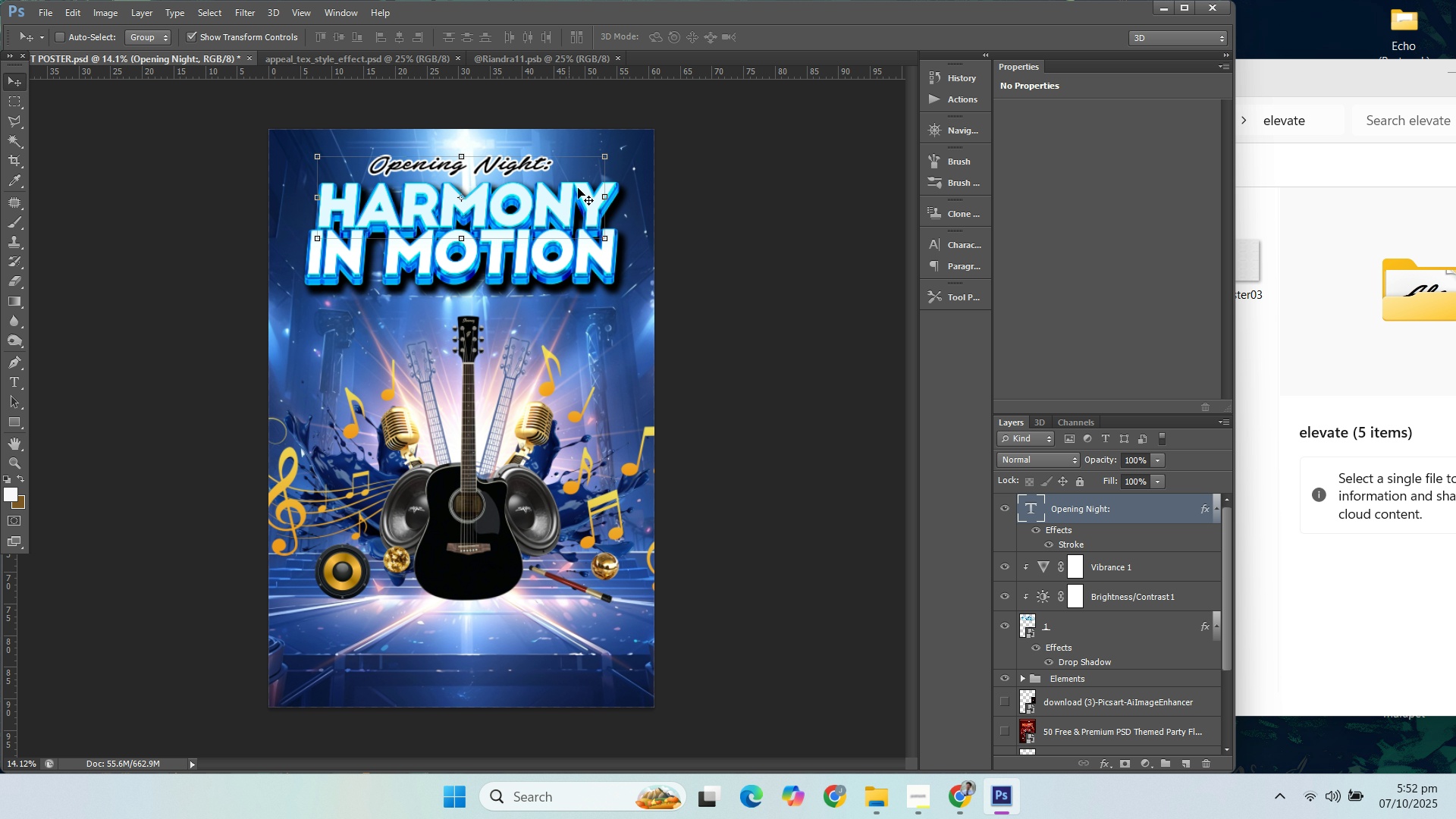 
key(ArrowUp)
 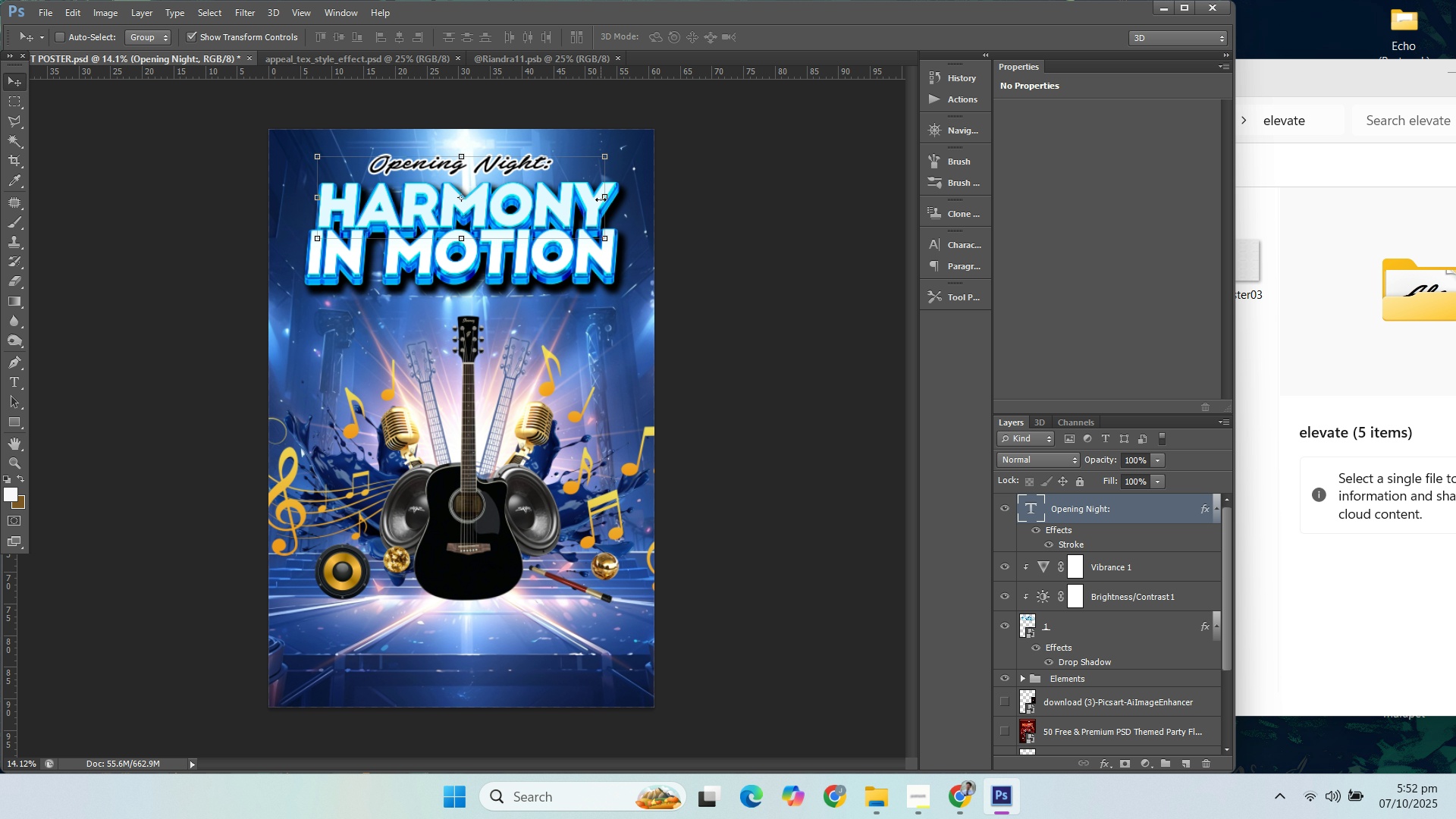 
key(ArrowDown)
 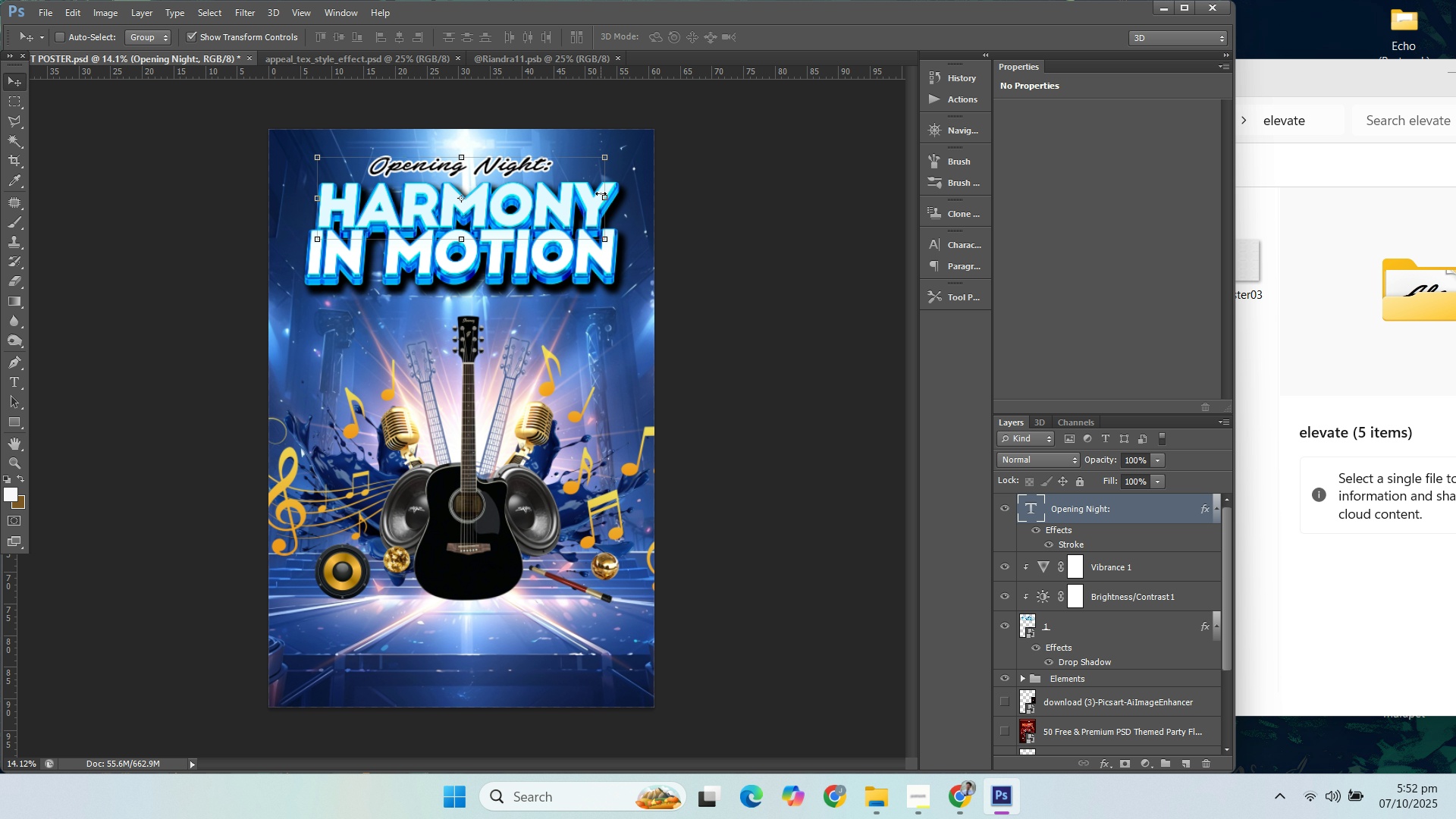 
key(ArrowDown)
 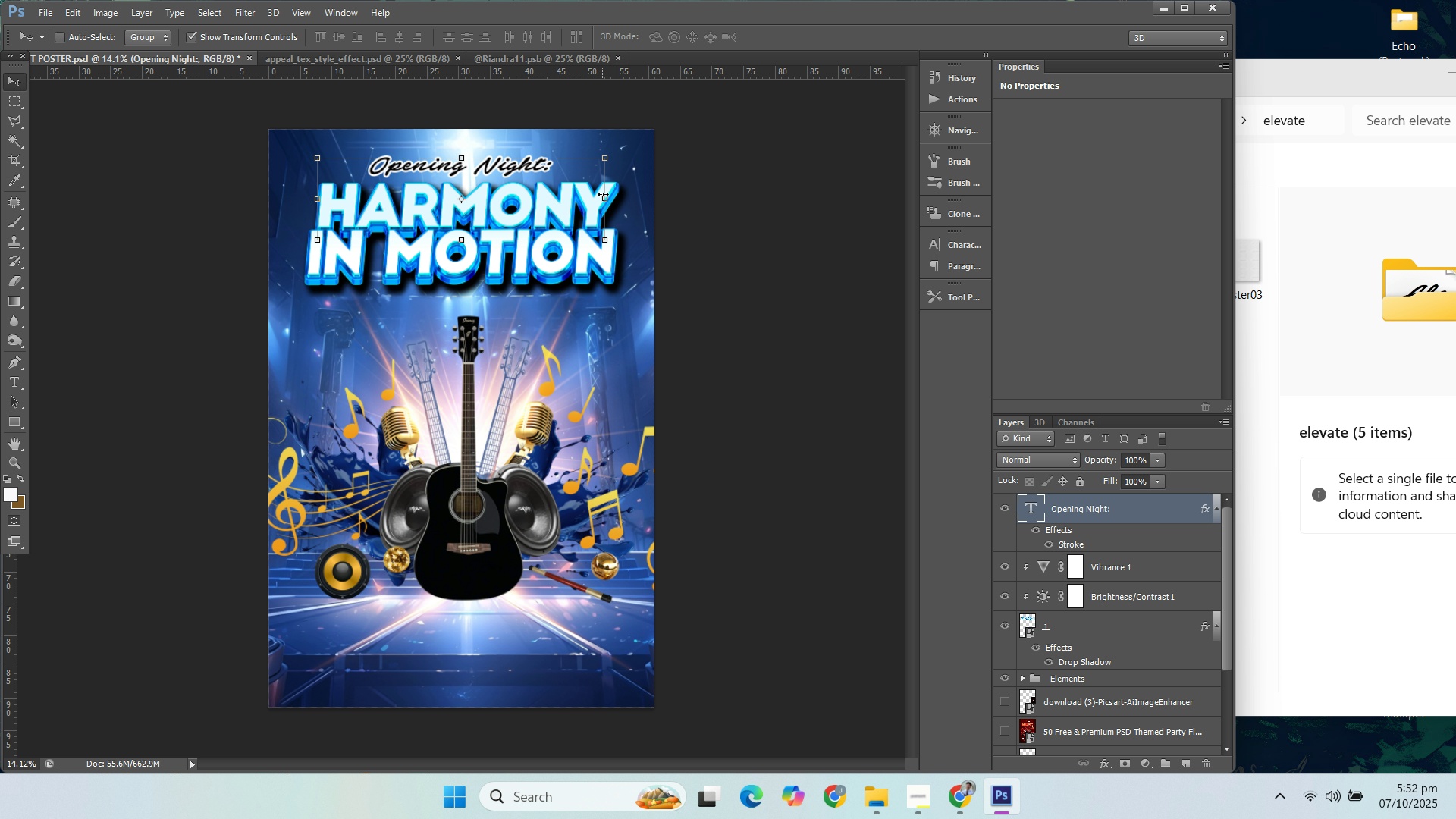 
key(ArrowDown)
 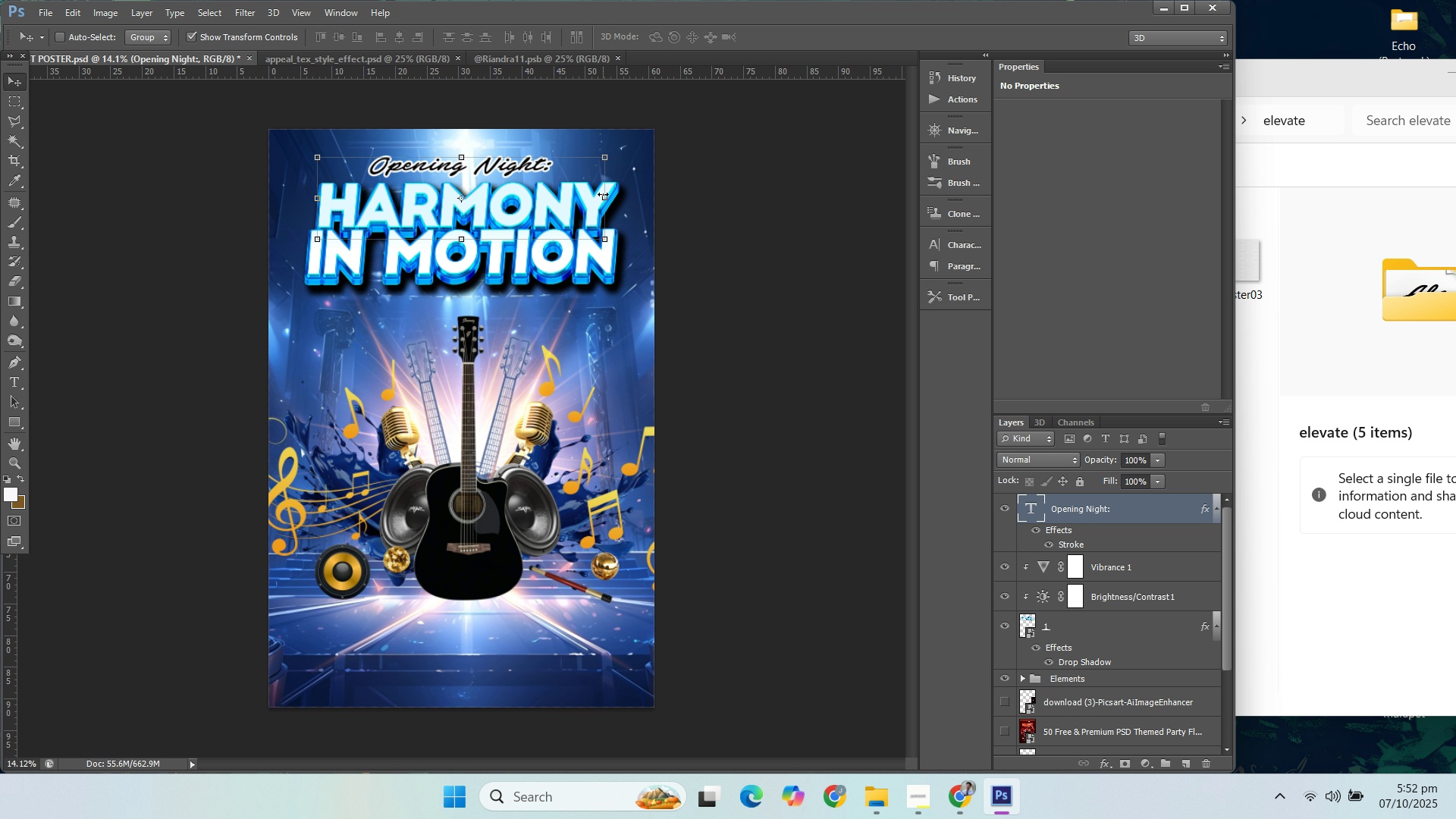 
key(ArrowUp)
 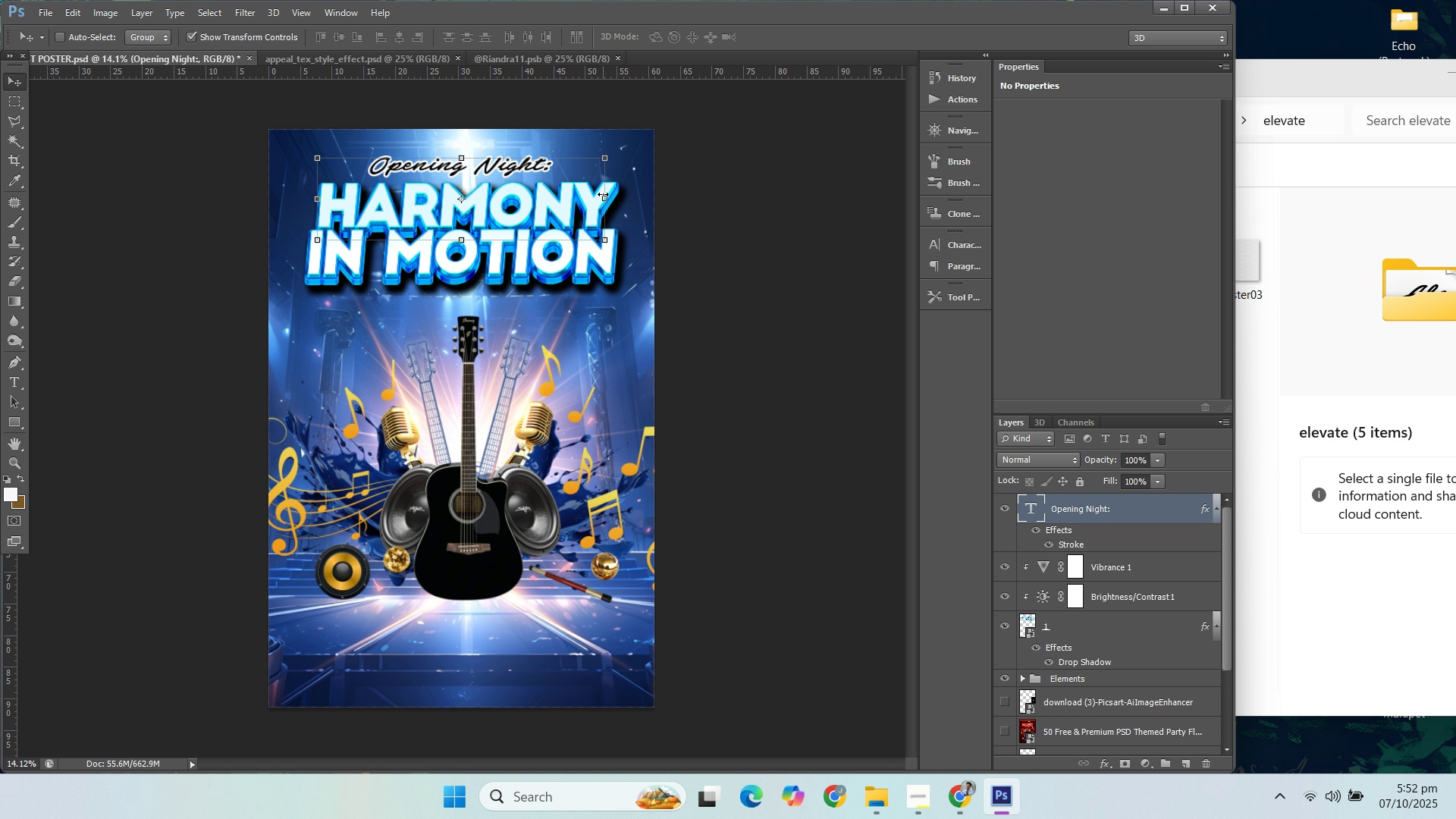 
key(ArrowDown)
 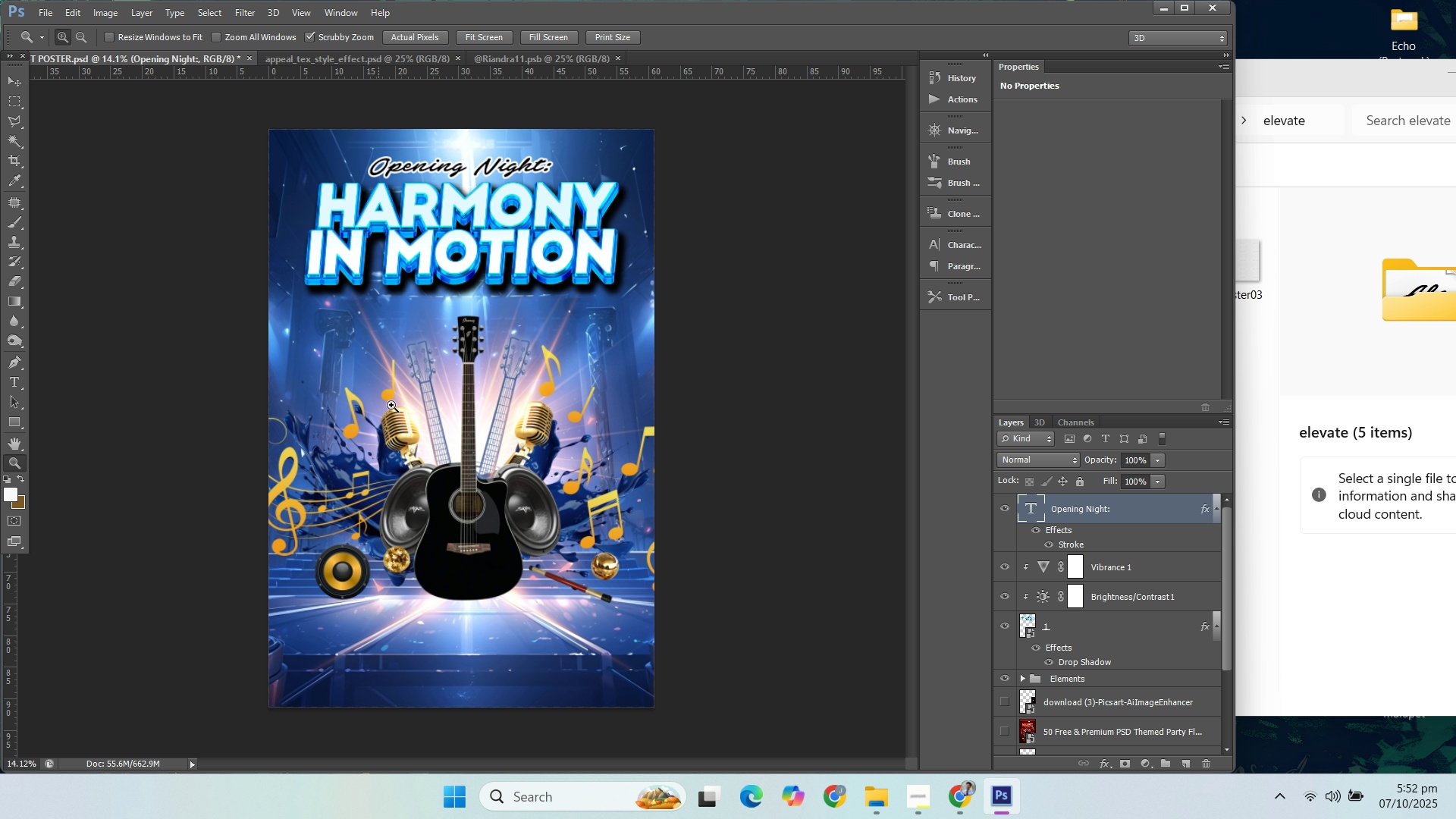 
key(Control+S)
 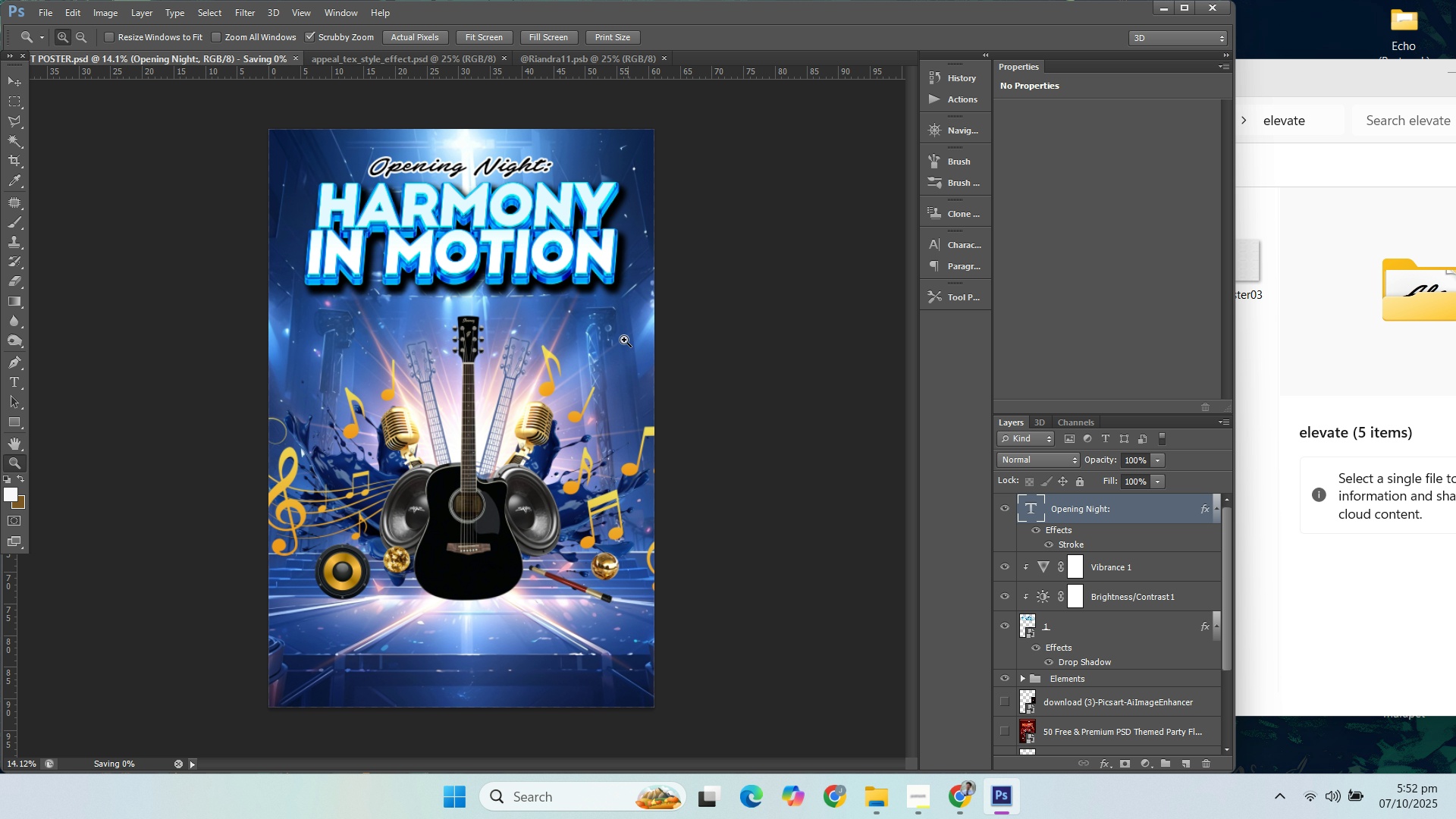 
hold_key(key=AltLeft, duration=1.52)
scroll: coordinate [505, 342], scroll_direction: up, amount: 5.0
 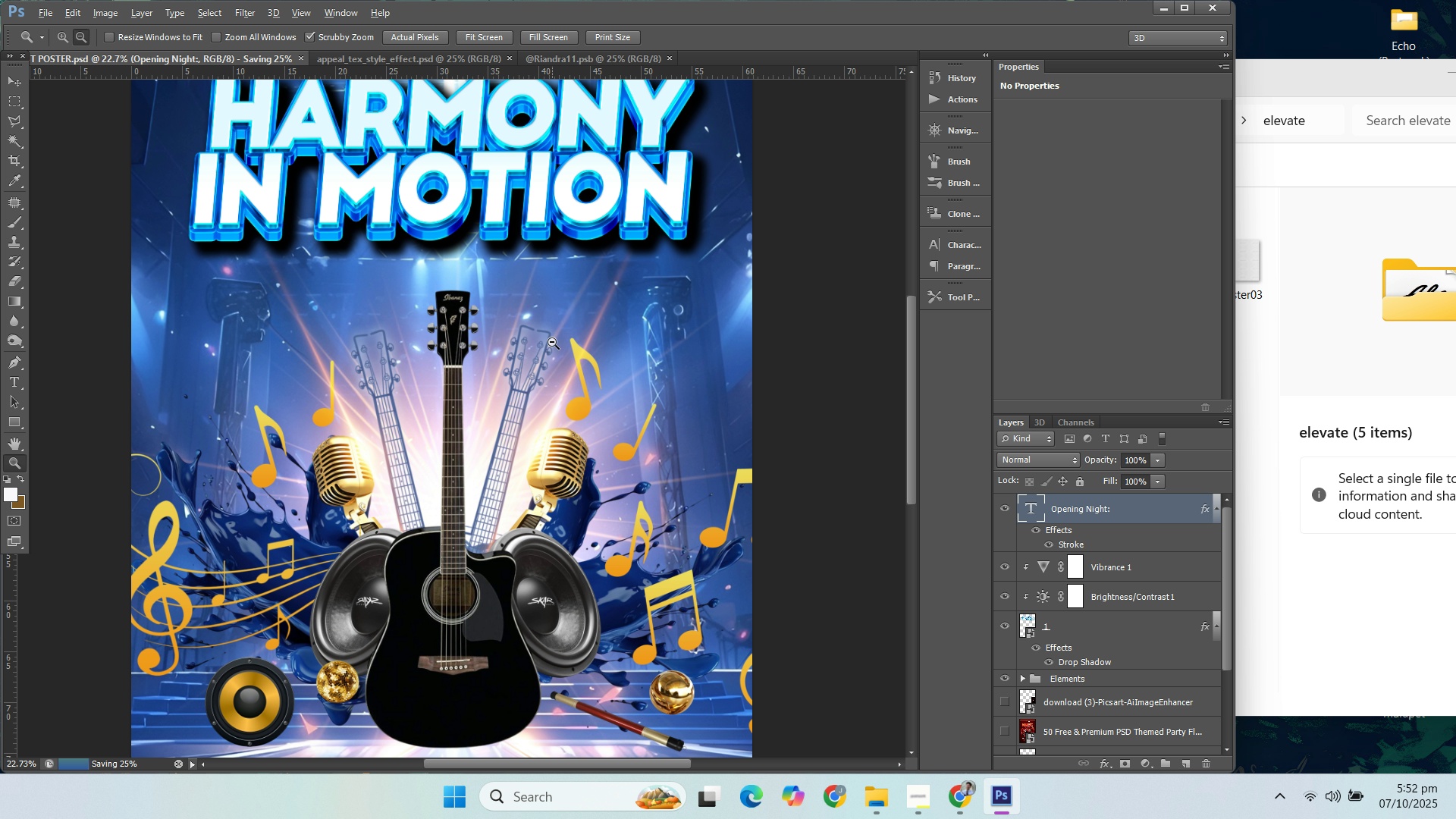 
hold_key(key=AltLeft, duration=1.5)
scroll: coordinate [556, 351], scroll_direction: down, amount: 5.0
 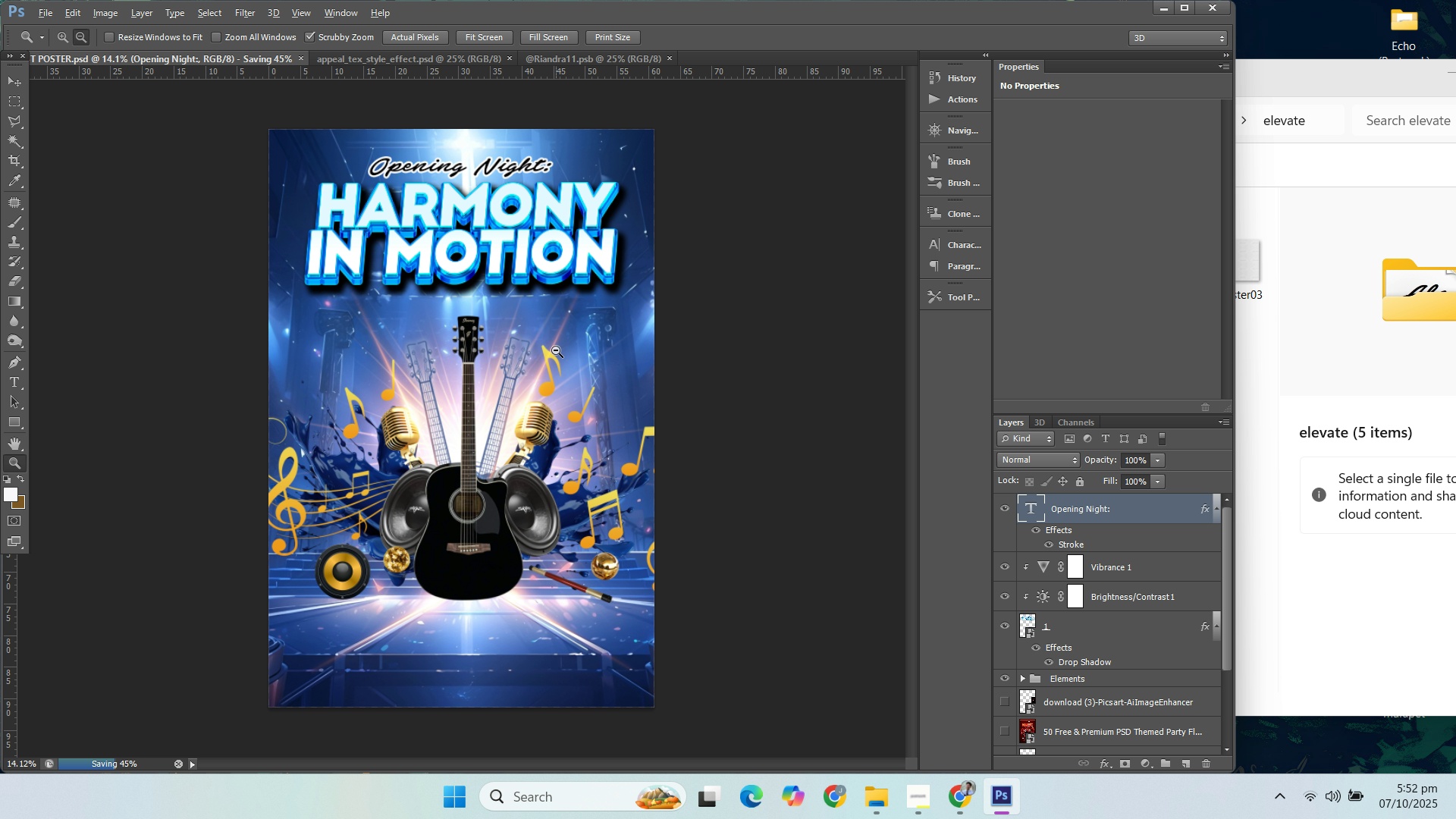 
hold_key(key=AltLeft, duration=1.5)
scroll: coordinate [556, 347], scroll_direction: down, amount: 1.0
 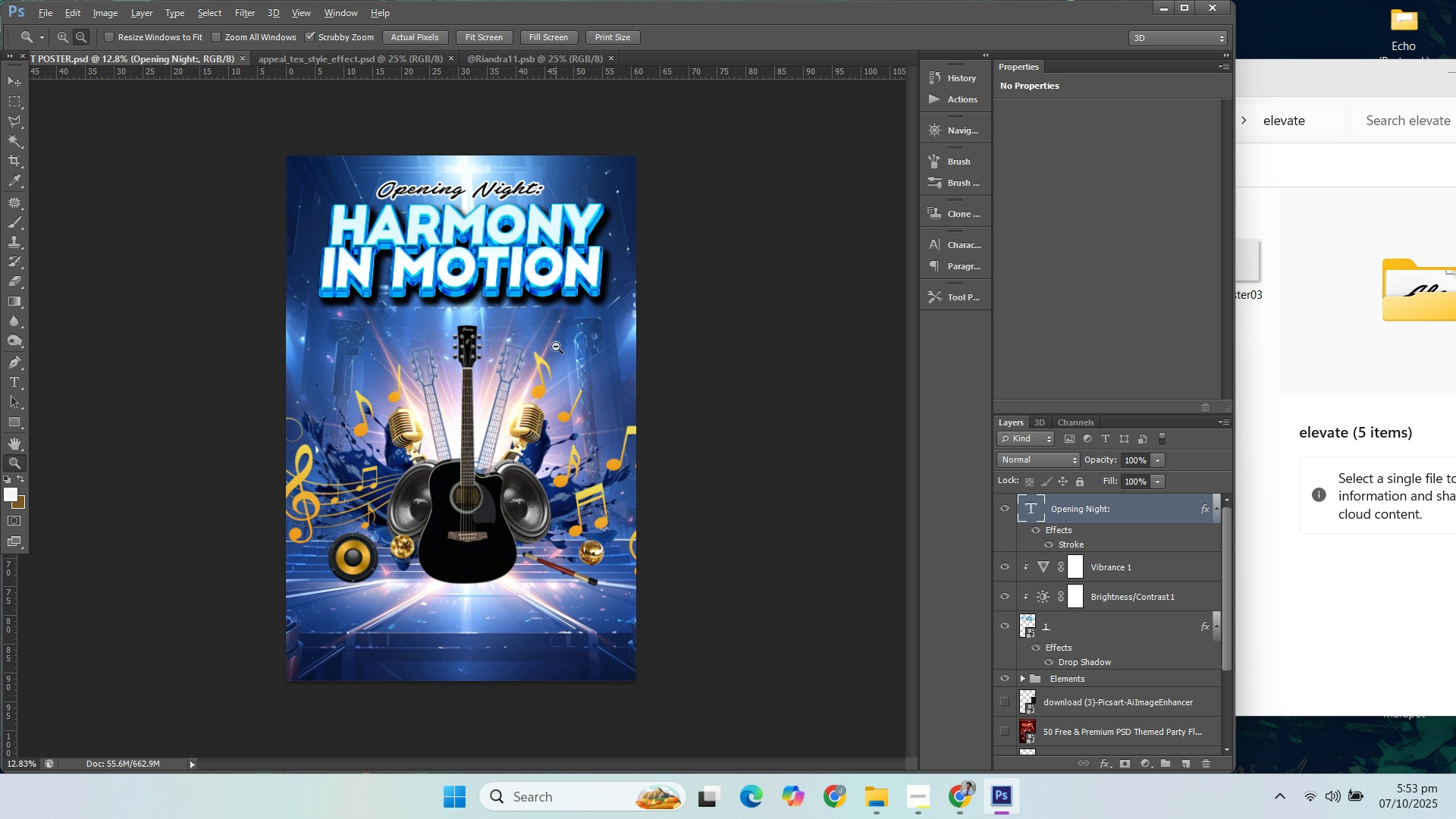 
hold_key(key=AltLeft, duration=1.5)
scroll: coordinate [556, 347], scroll_direction: down, amount: 1.0
 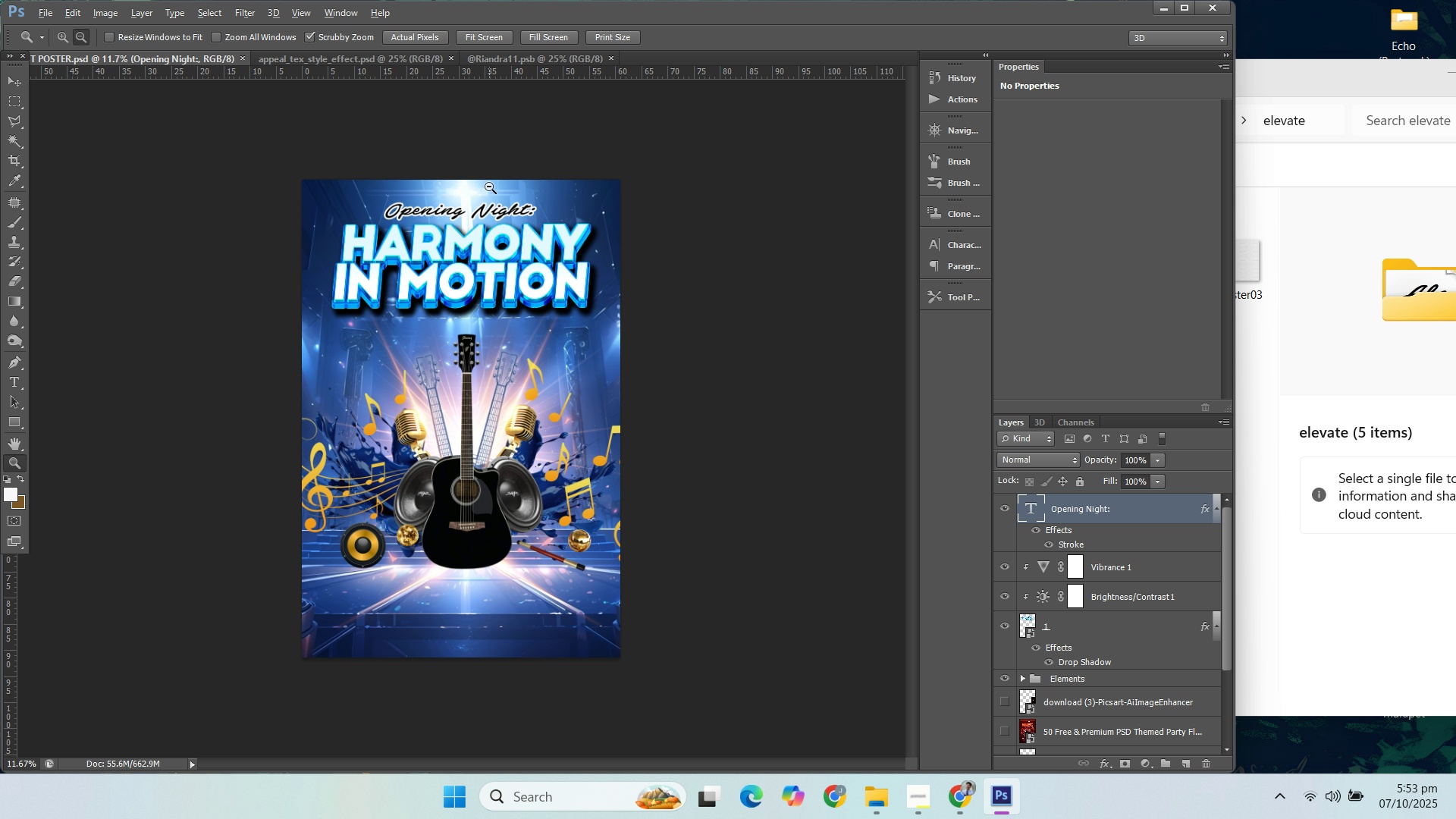 
scroll: coordinate [479, 180], scroll_direction: up, amount: 4.0
 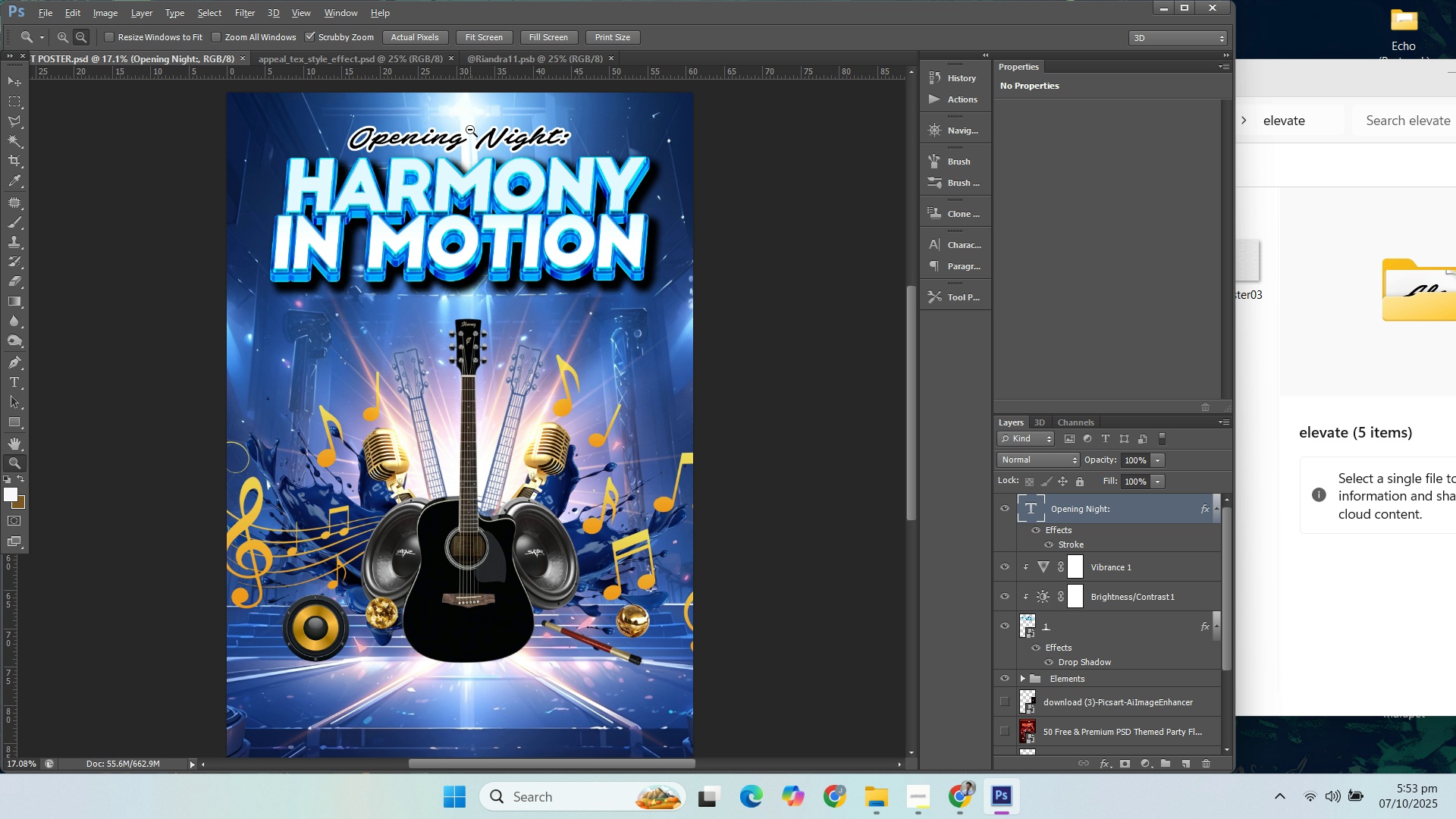 
key(Alt+AltLeft)
 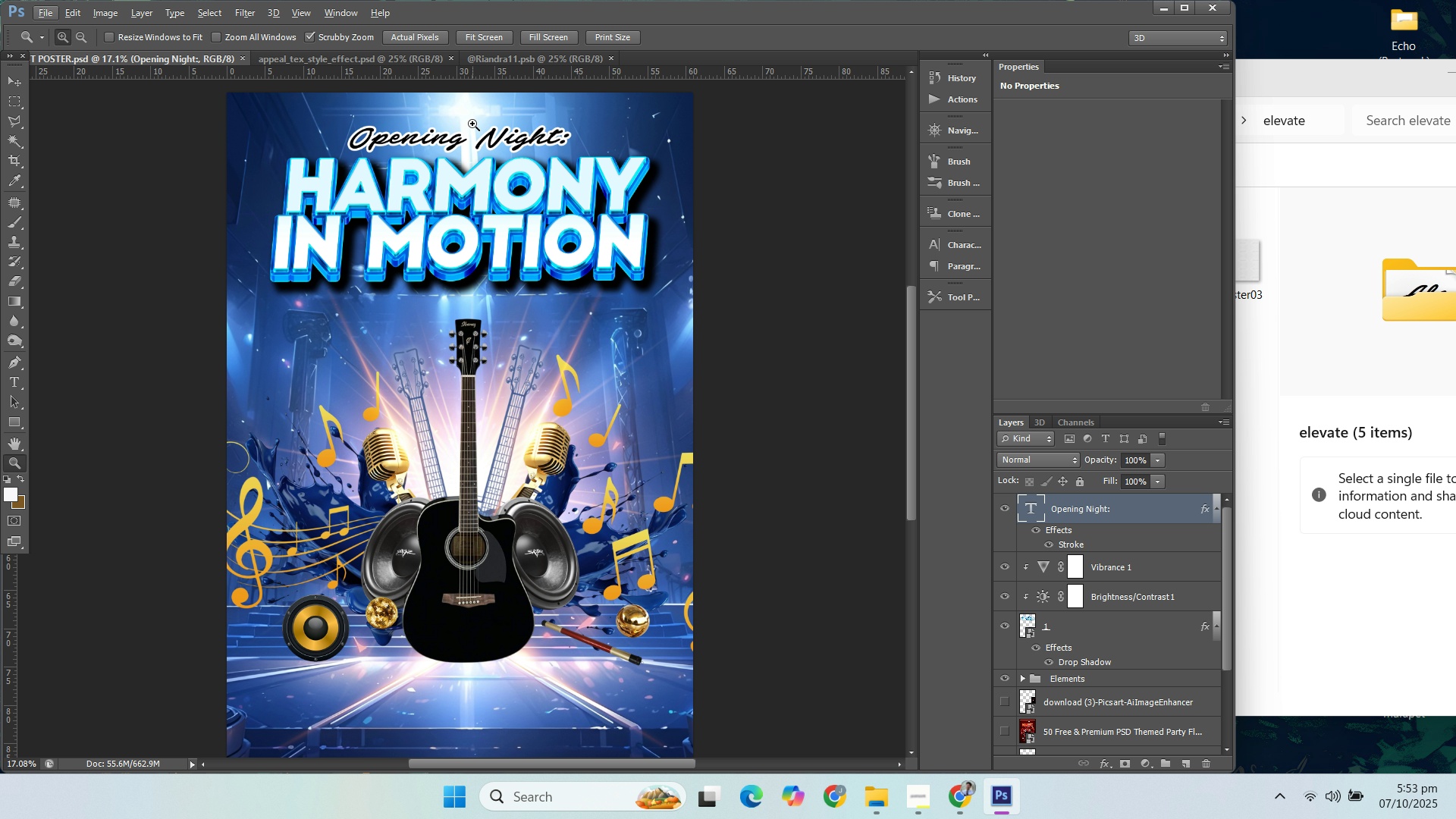 
key(Alt+AltLeft)
 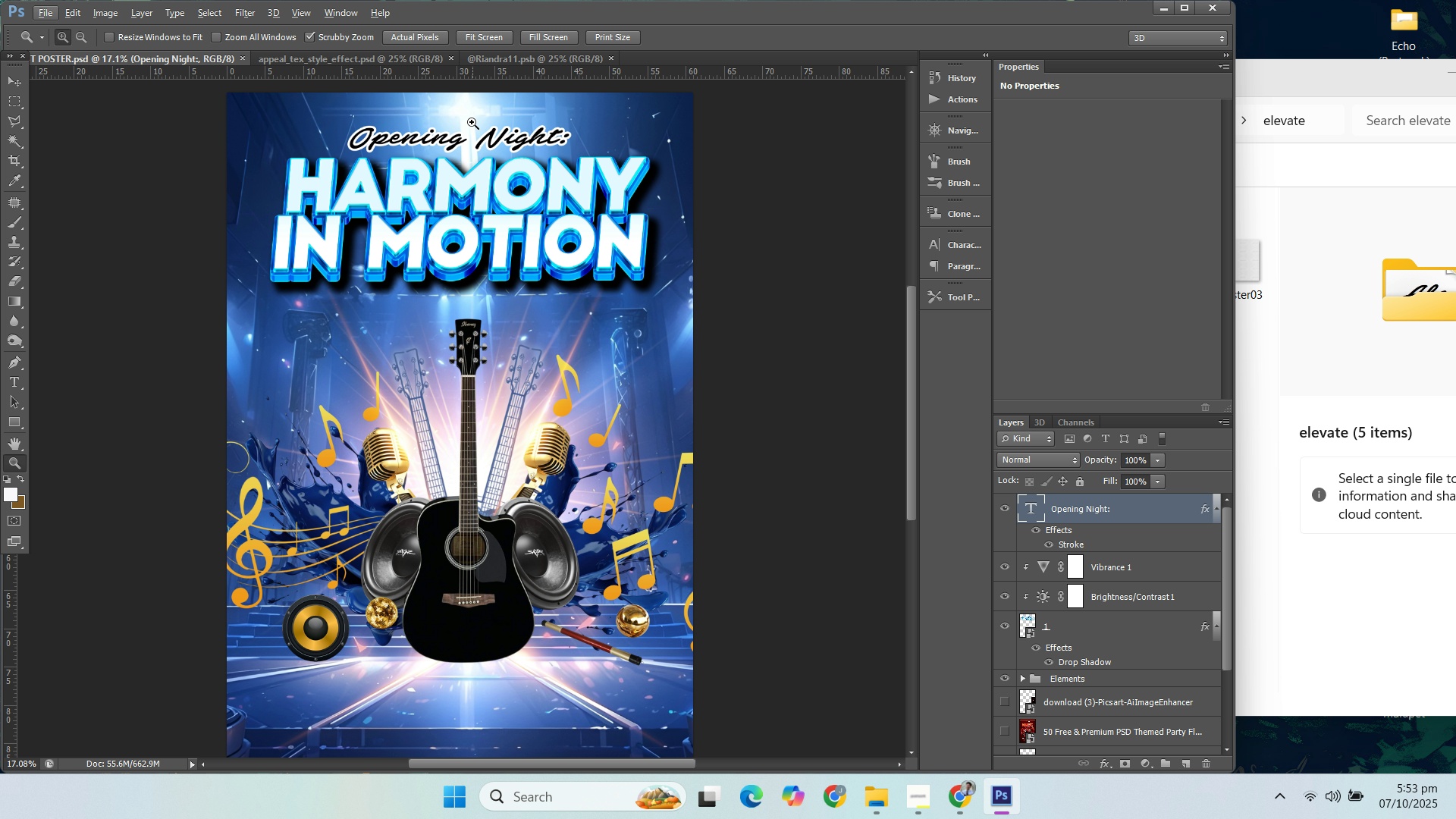 
scroll: coordinate [497, 261], scroll_direction: up, amount: 1.0
 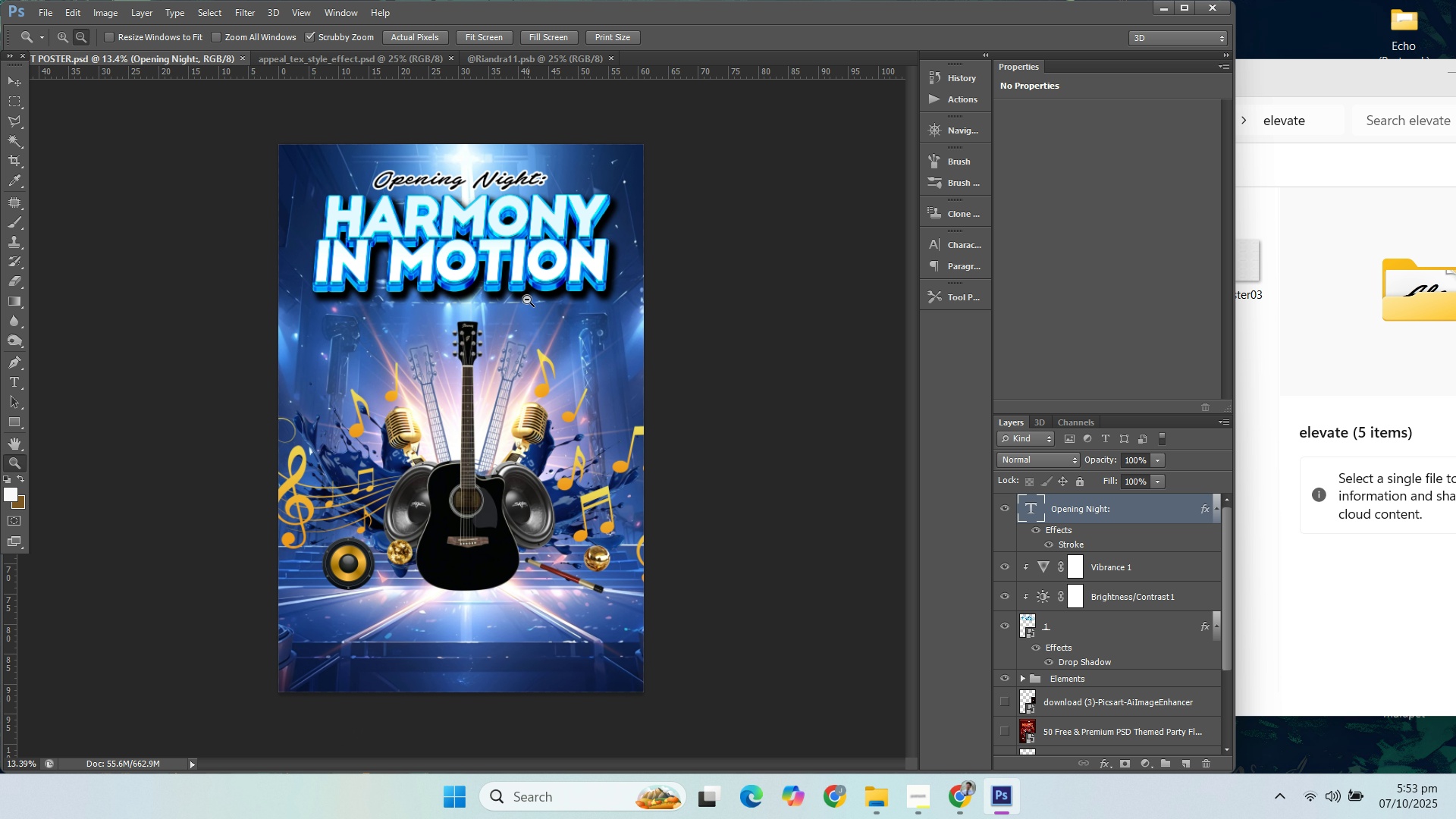 
hold_key(key=AltLeft, duration=1.52)
 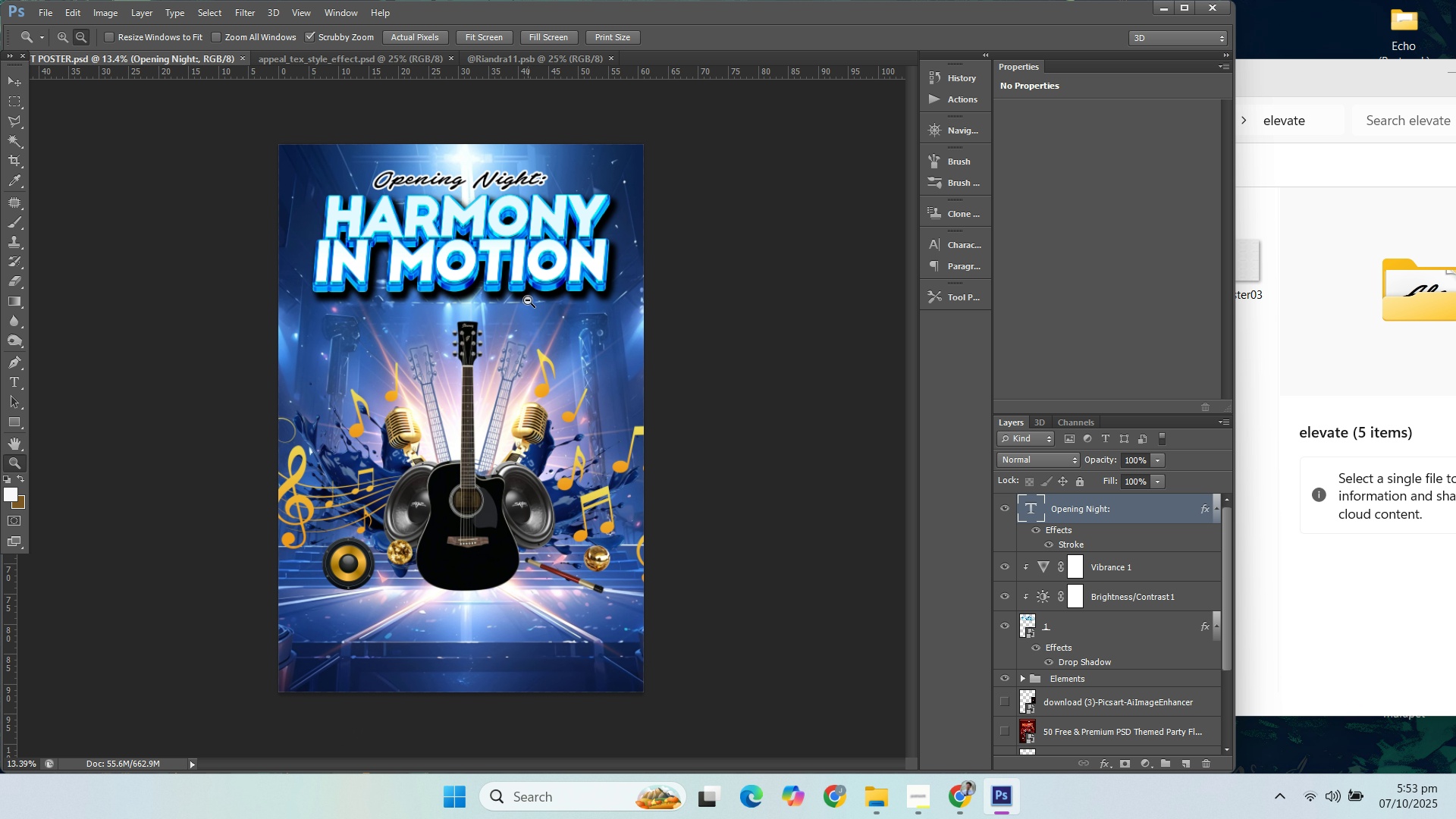 
hold_key(key=AltLeft, duration=1.17)
 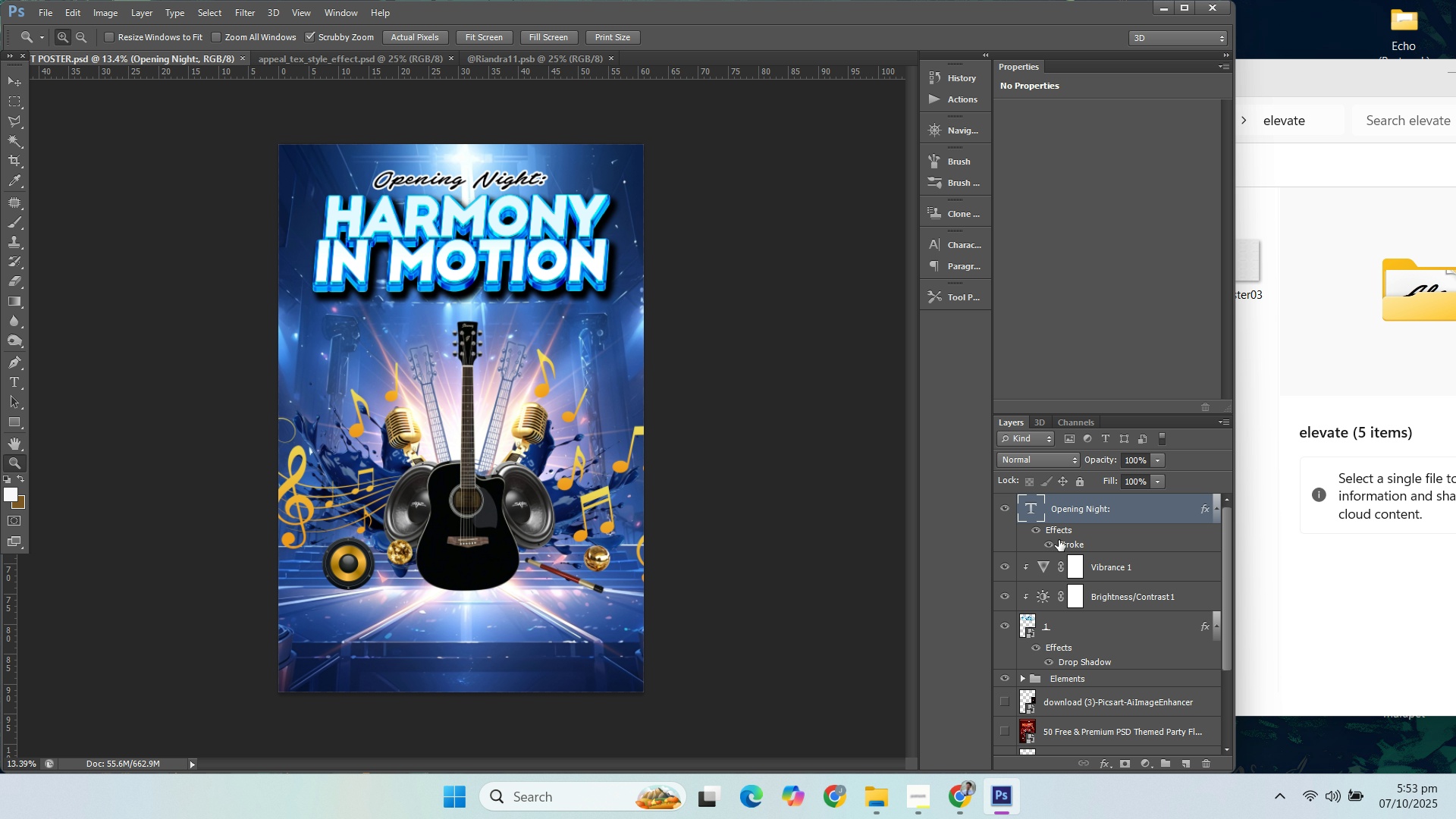 
wait(6.02)
 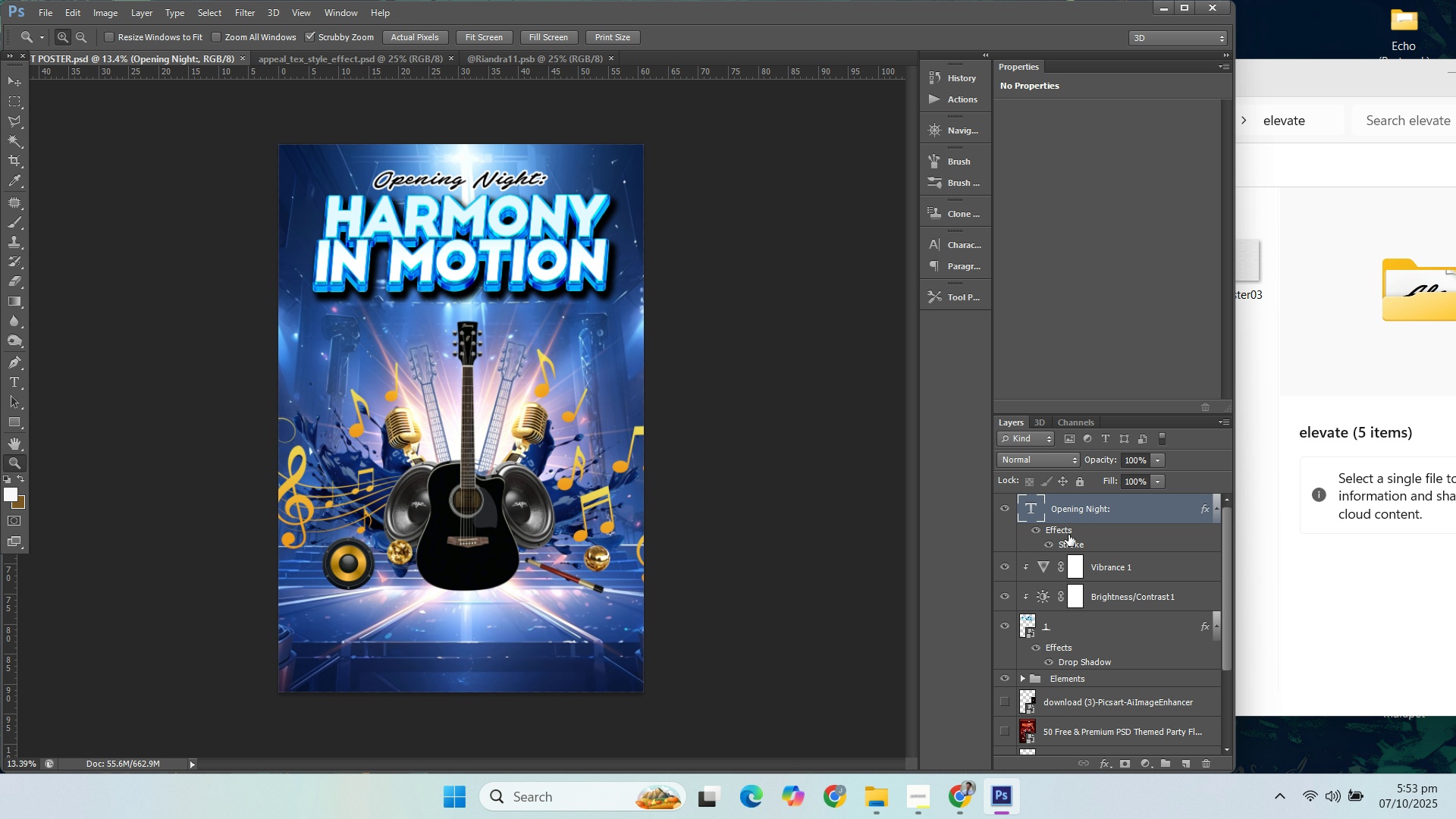 
double_click([1056, 530])
 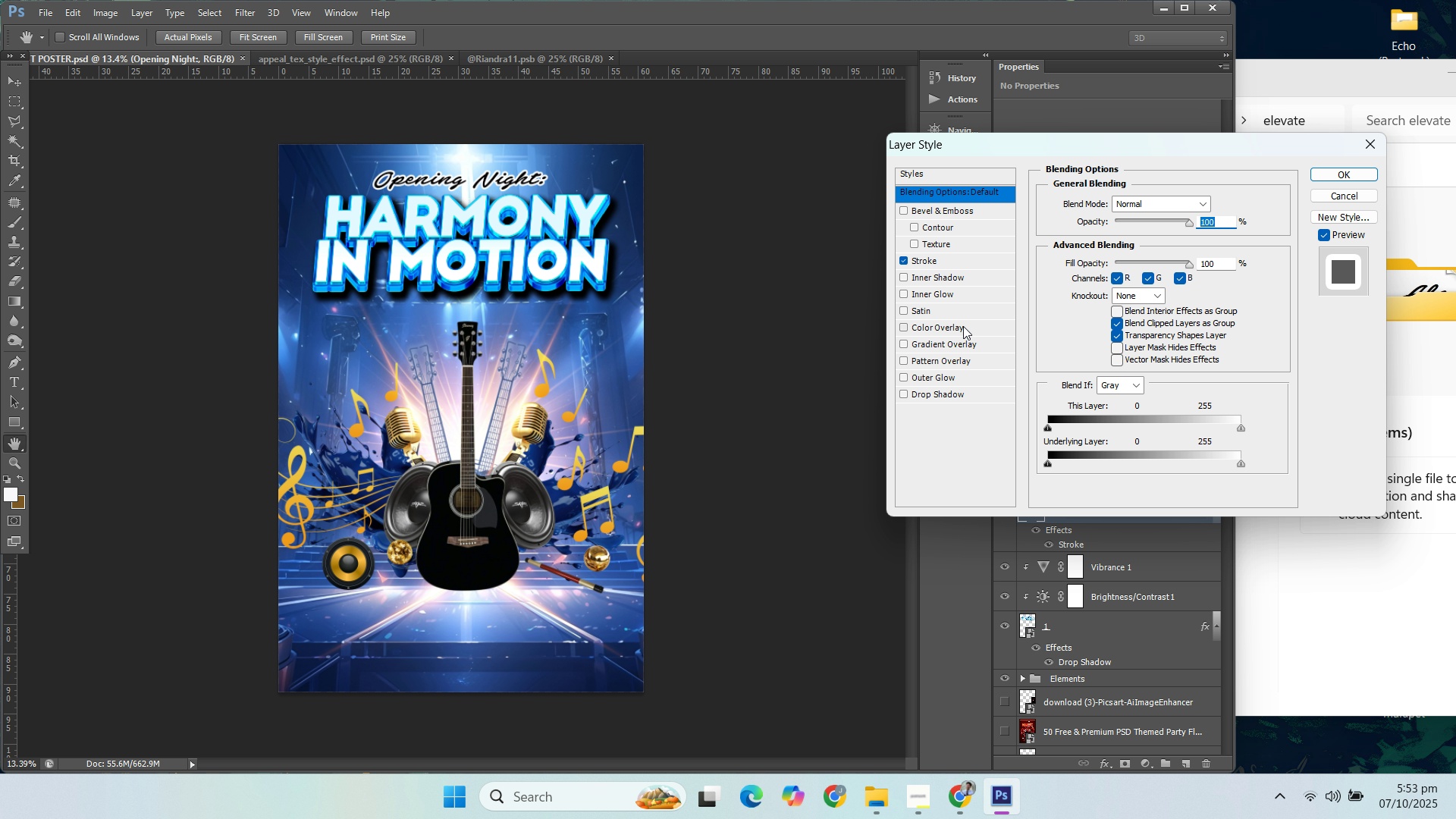 
wait(6.1)
 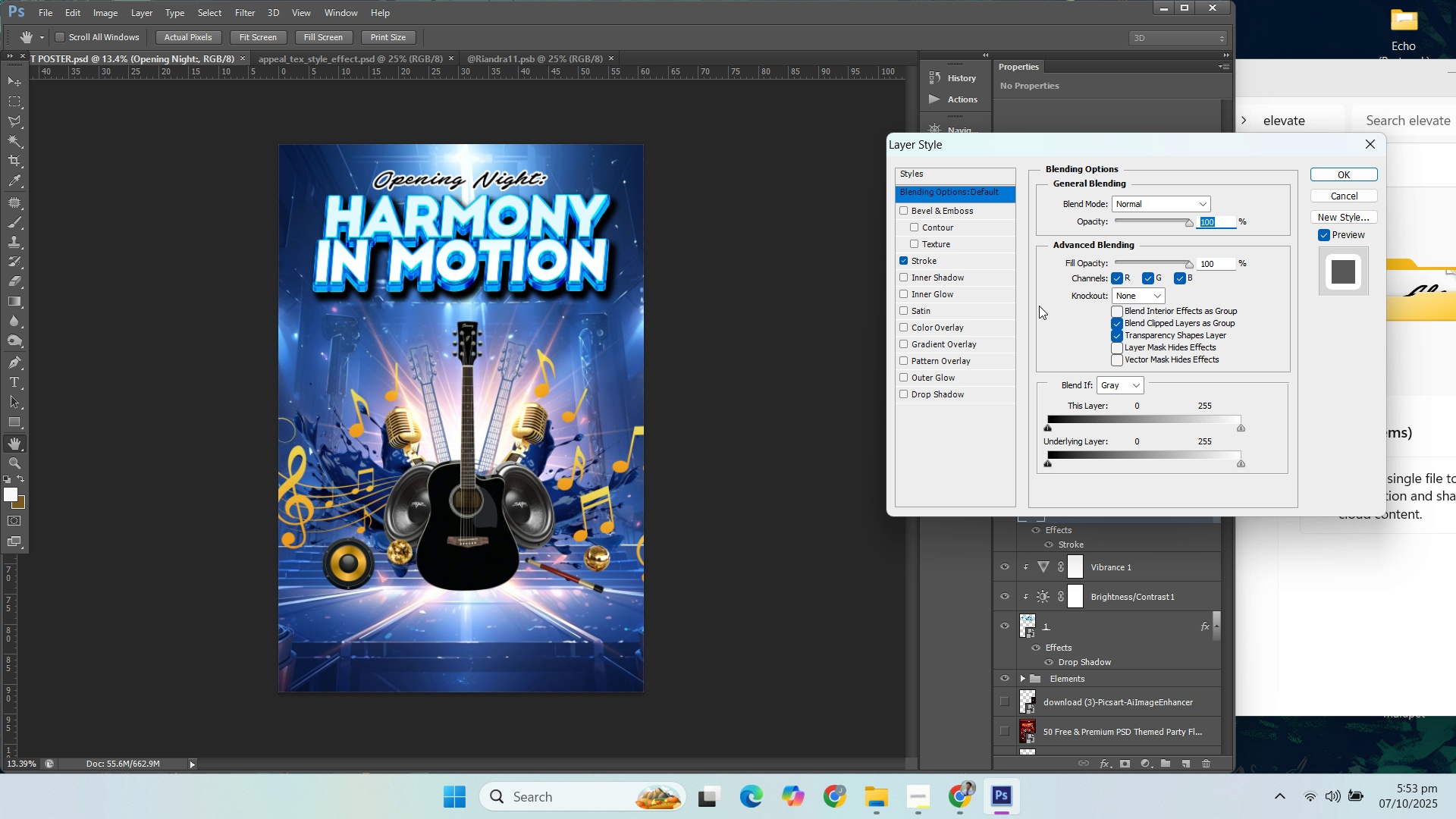 
left_click([962, 341])
 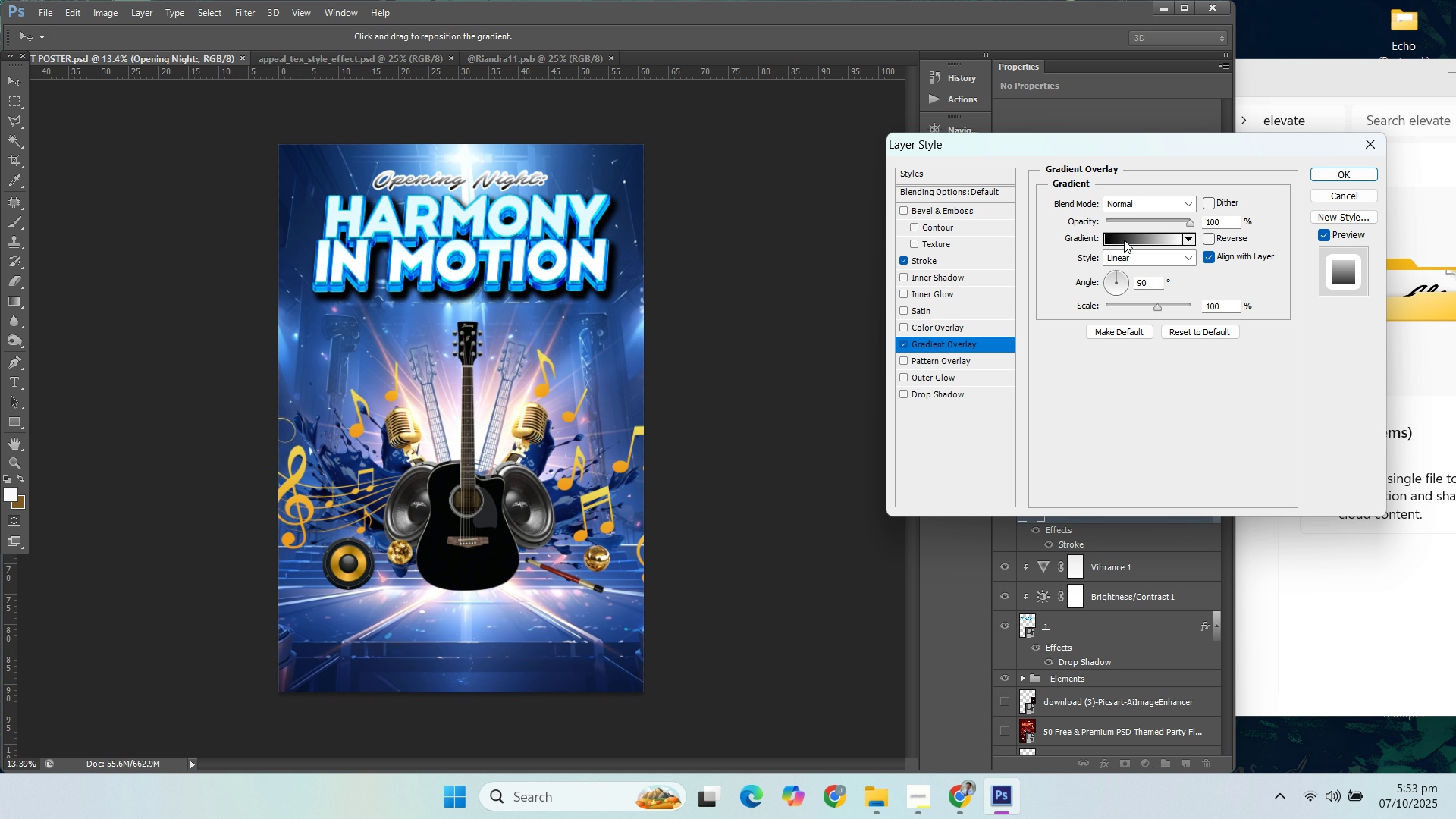 
left_click([1124, 240])
 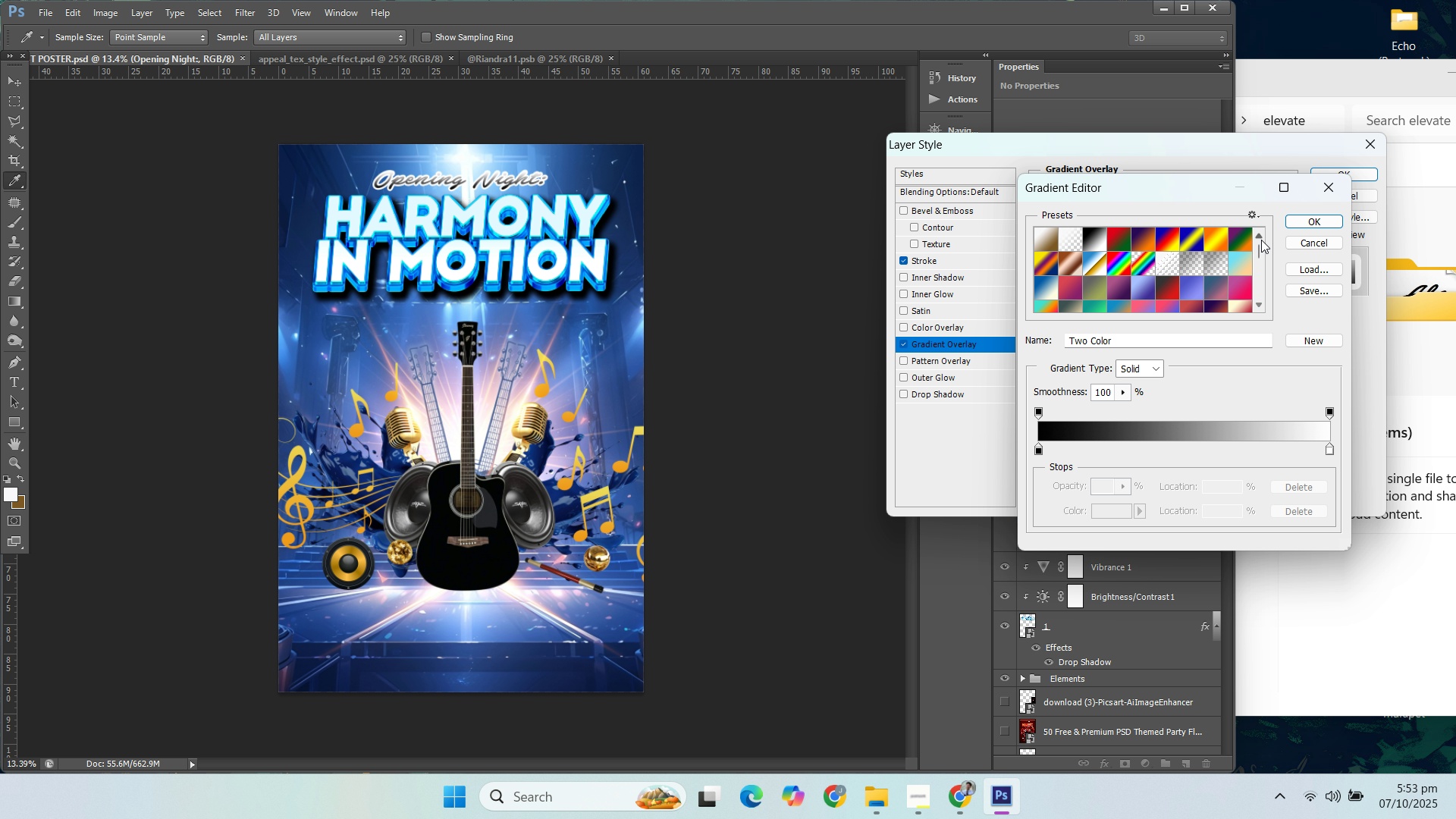 
left_click_drag(start_coordinate=[1259, 251], to_coordinate=[1260, 347])
 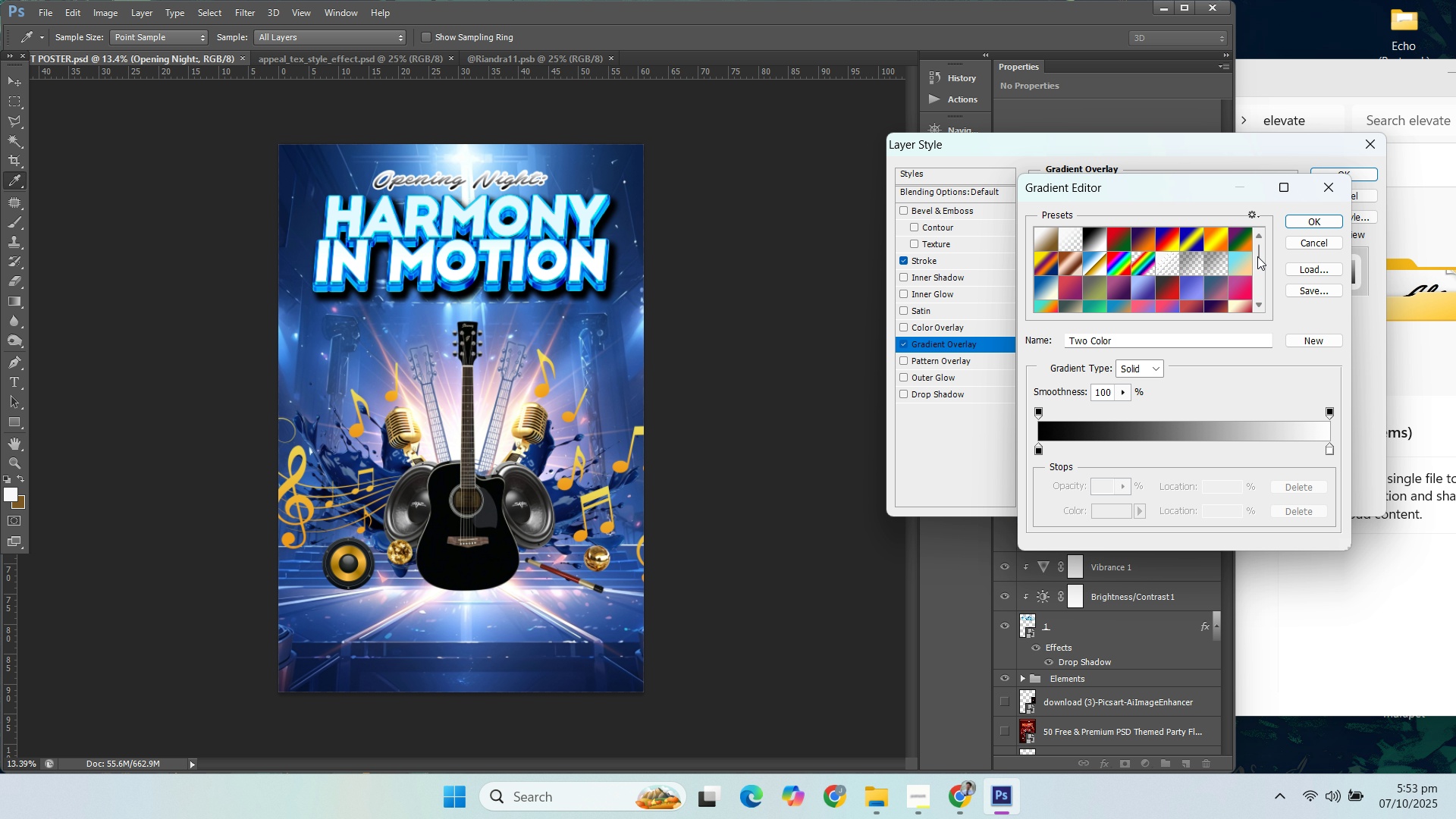 
left_click_drag(start_coordinate=[1257, 252], to_coordinate=[1265, 330])
 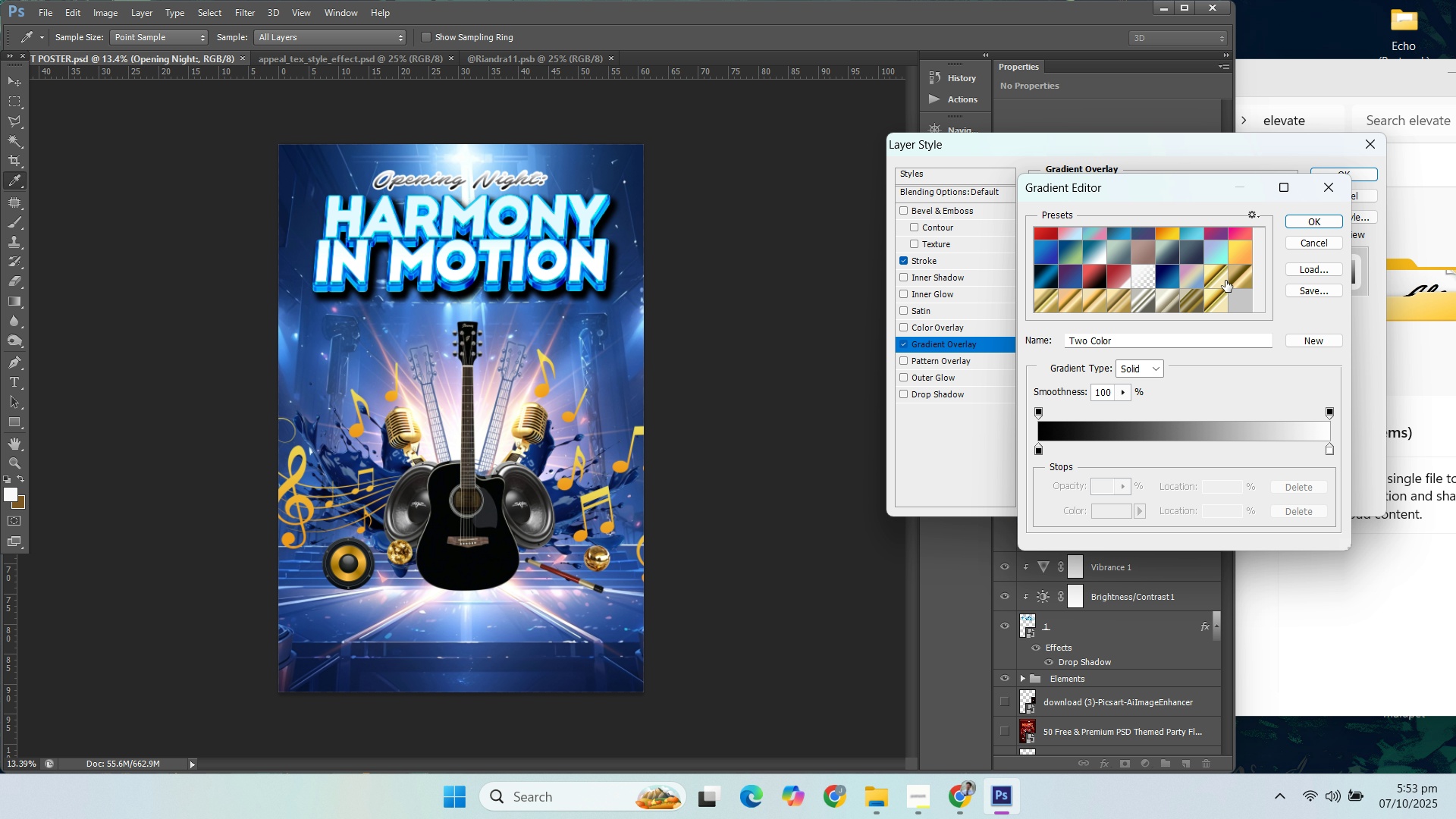 
scroll: coordinate [1172, 260], scroll_direction: up, amount: 2.0
 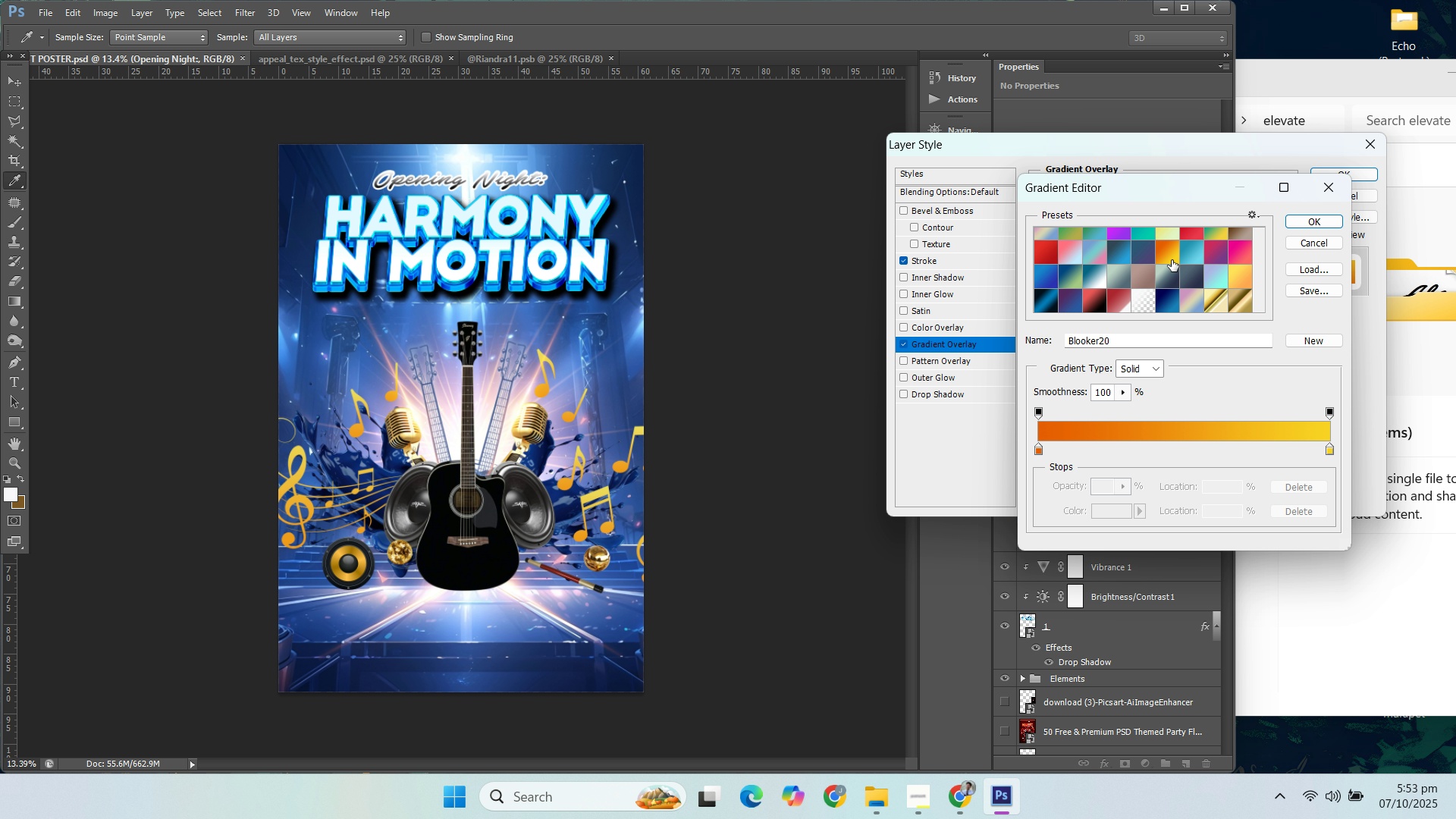 
left_click([1172, 260])
 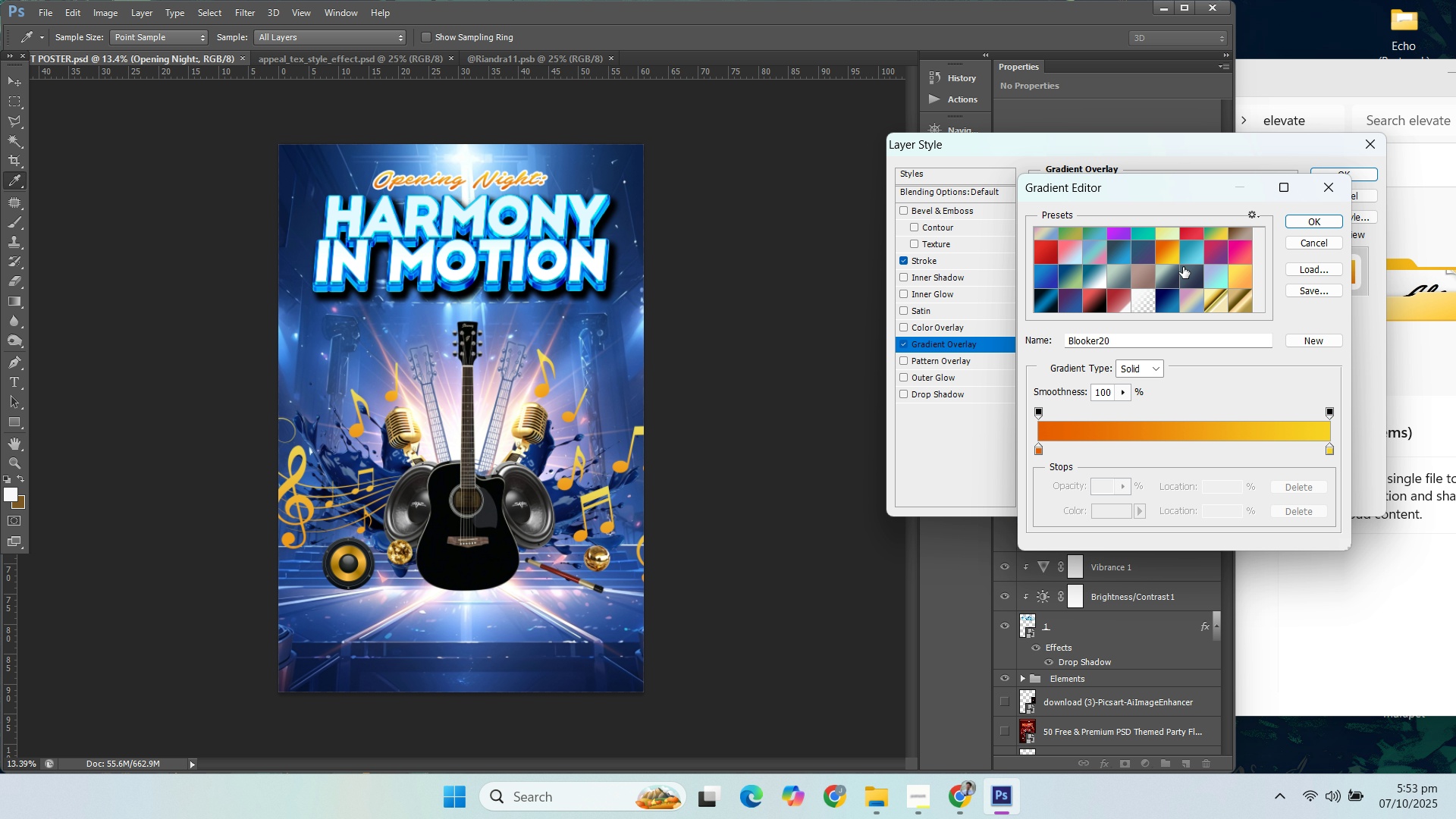 
scroll: coordinate [1208, 274], scroll_direction: up, amount: 2.0
 